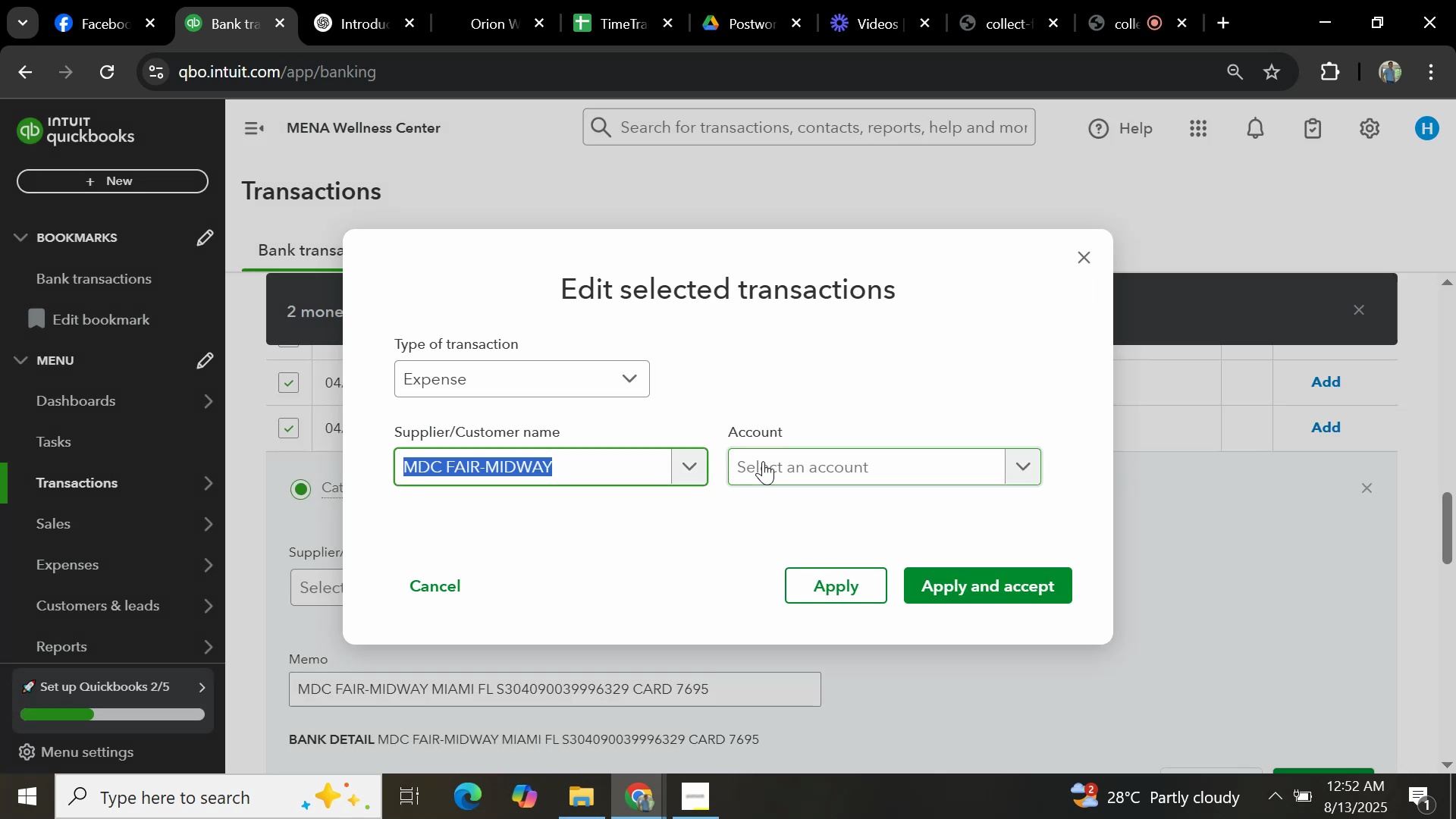 
type(GENER)
key(Backspace)
key(Backspace)
key(Backspace)
key(Backspace)
key(Backspace)
 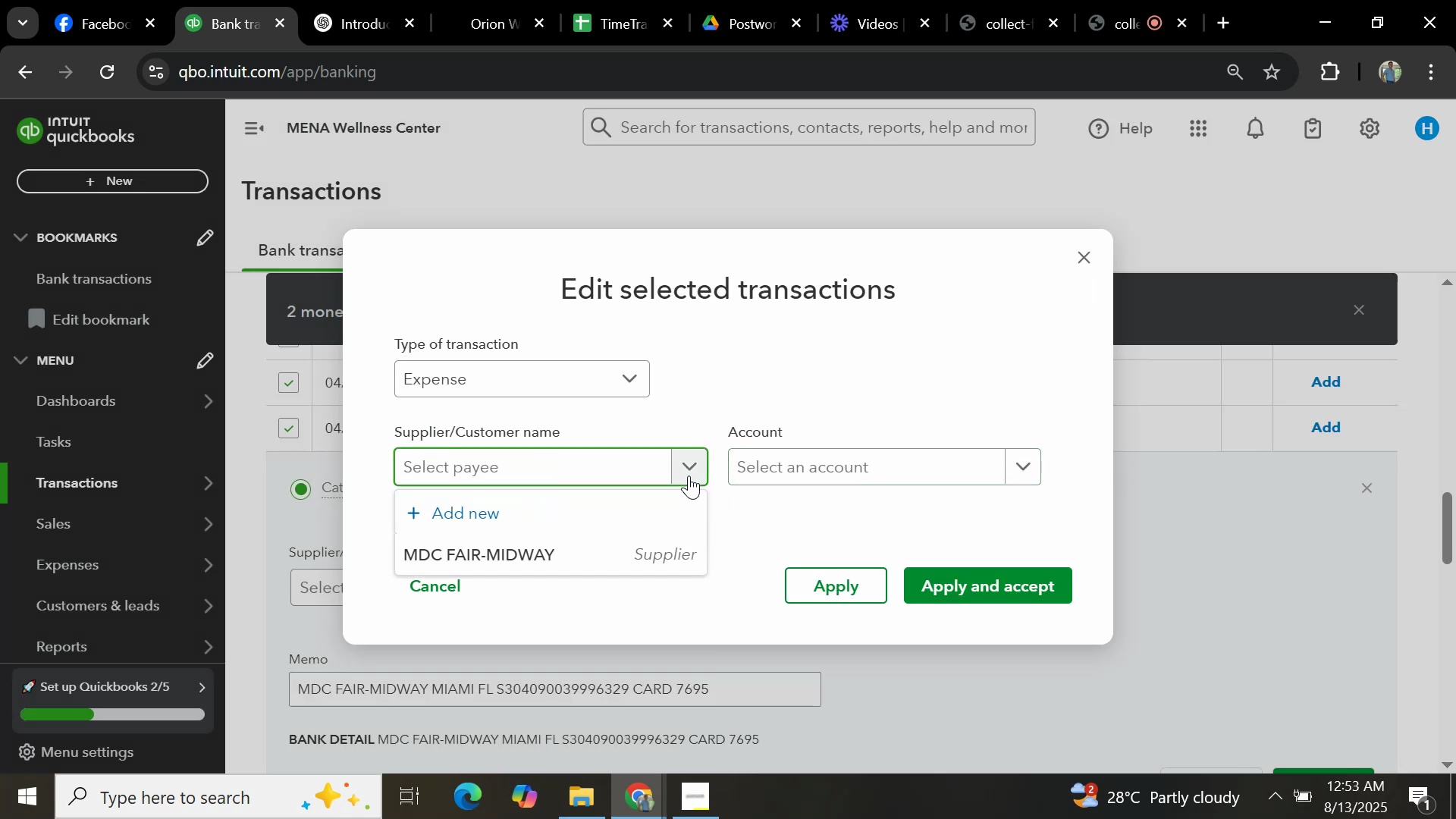 
left_click([581, 560])
 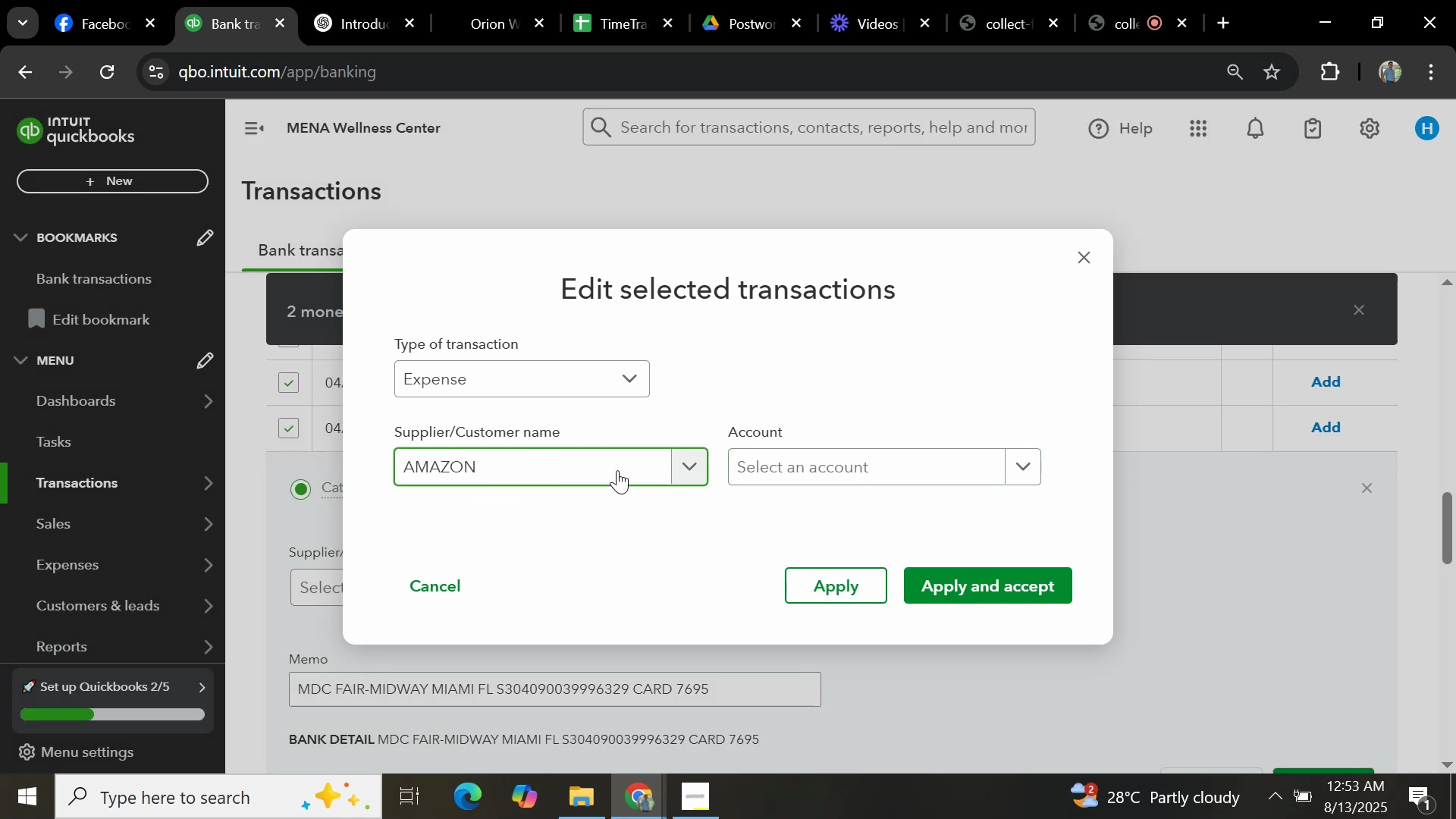 
key(Backspace)
key(Backspace)
key(Backspace)
key(Backspace)
key(Backspace)
key(Backspace)
type(MDC)
 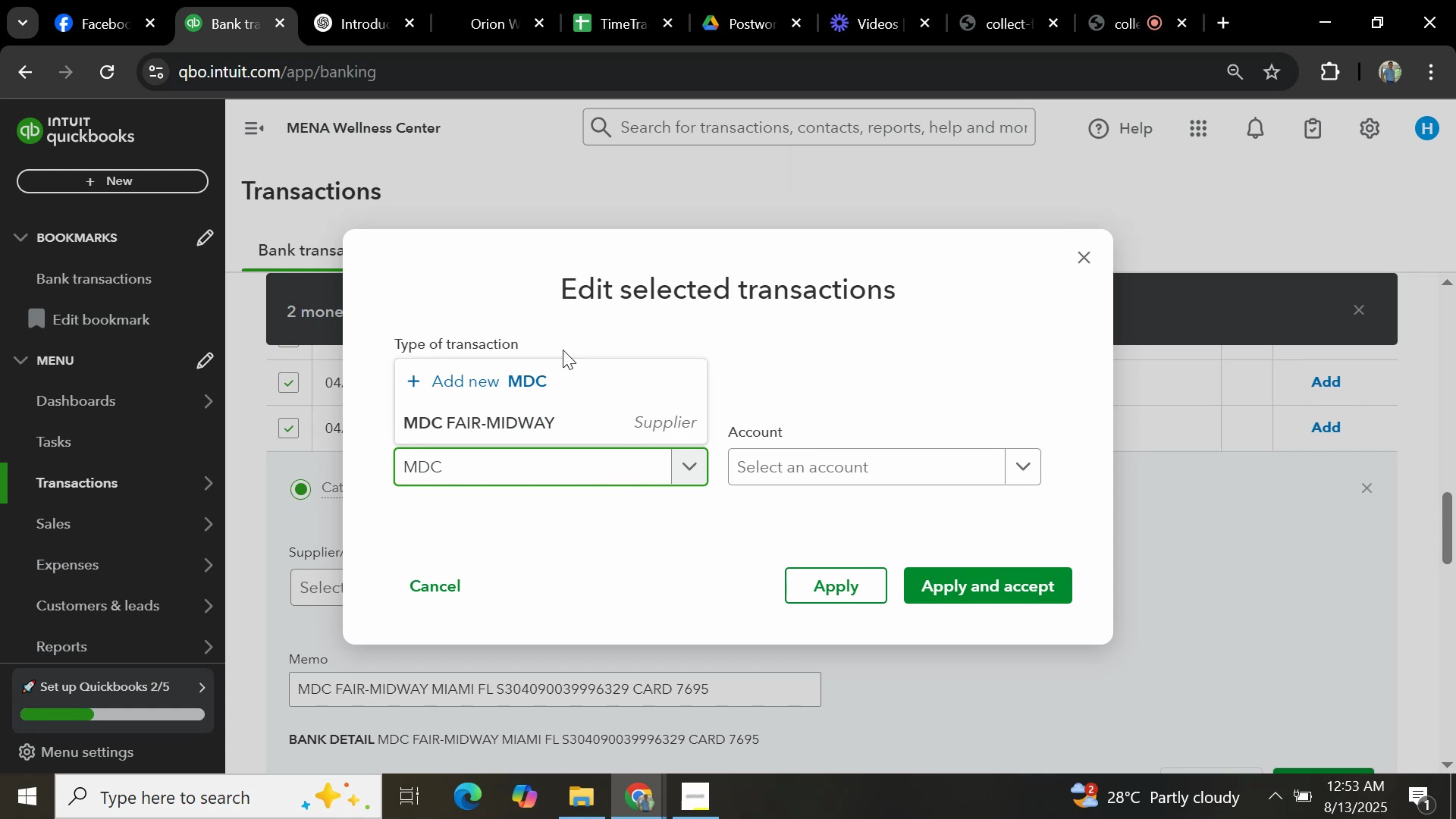 
left_click([559, 410])
 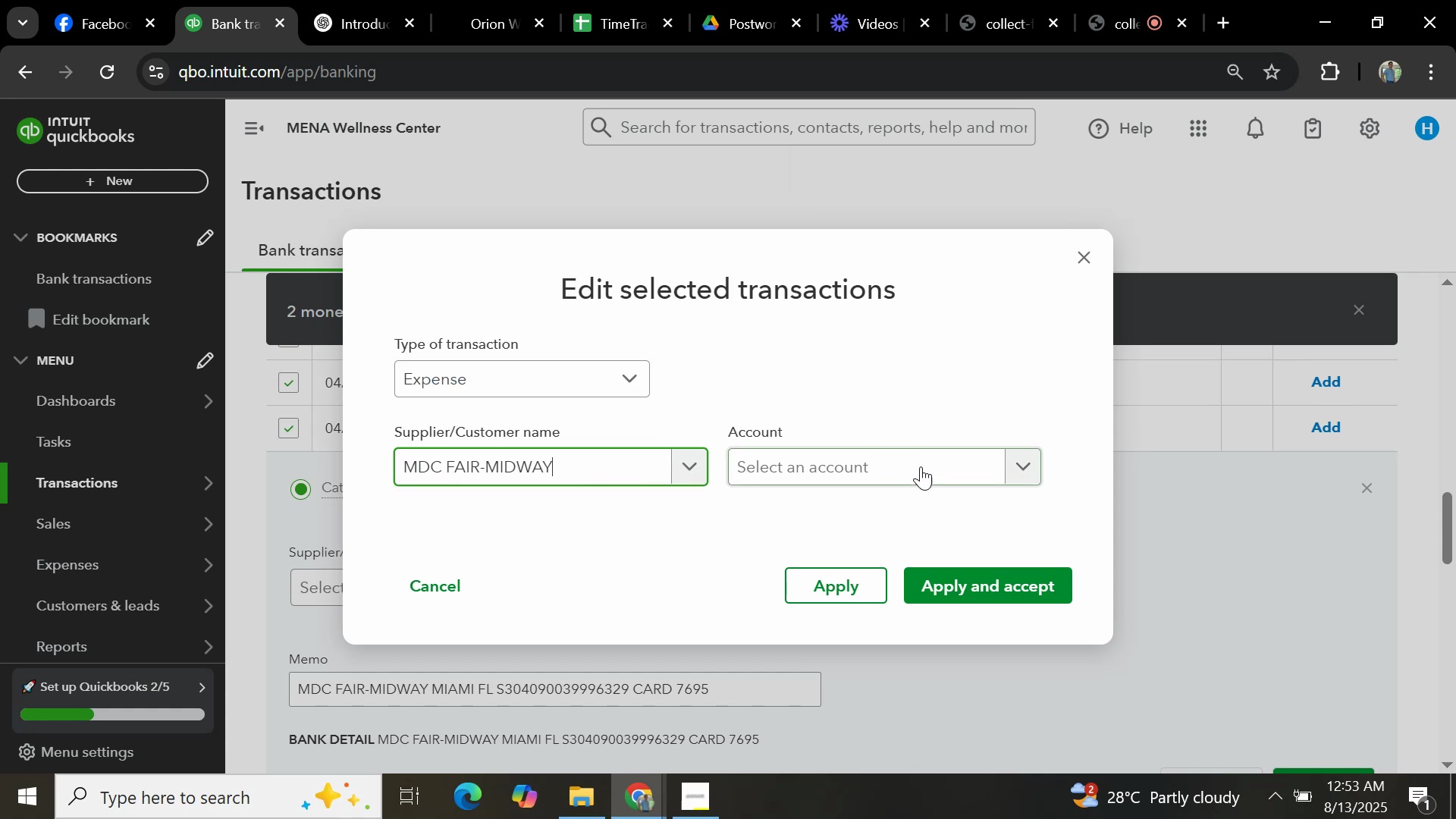 
left_click([922, 478])
 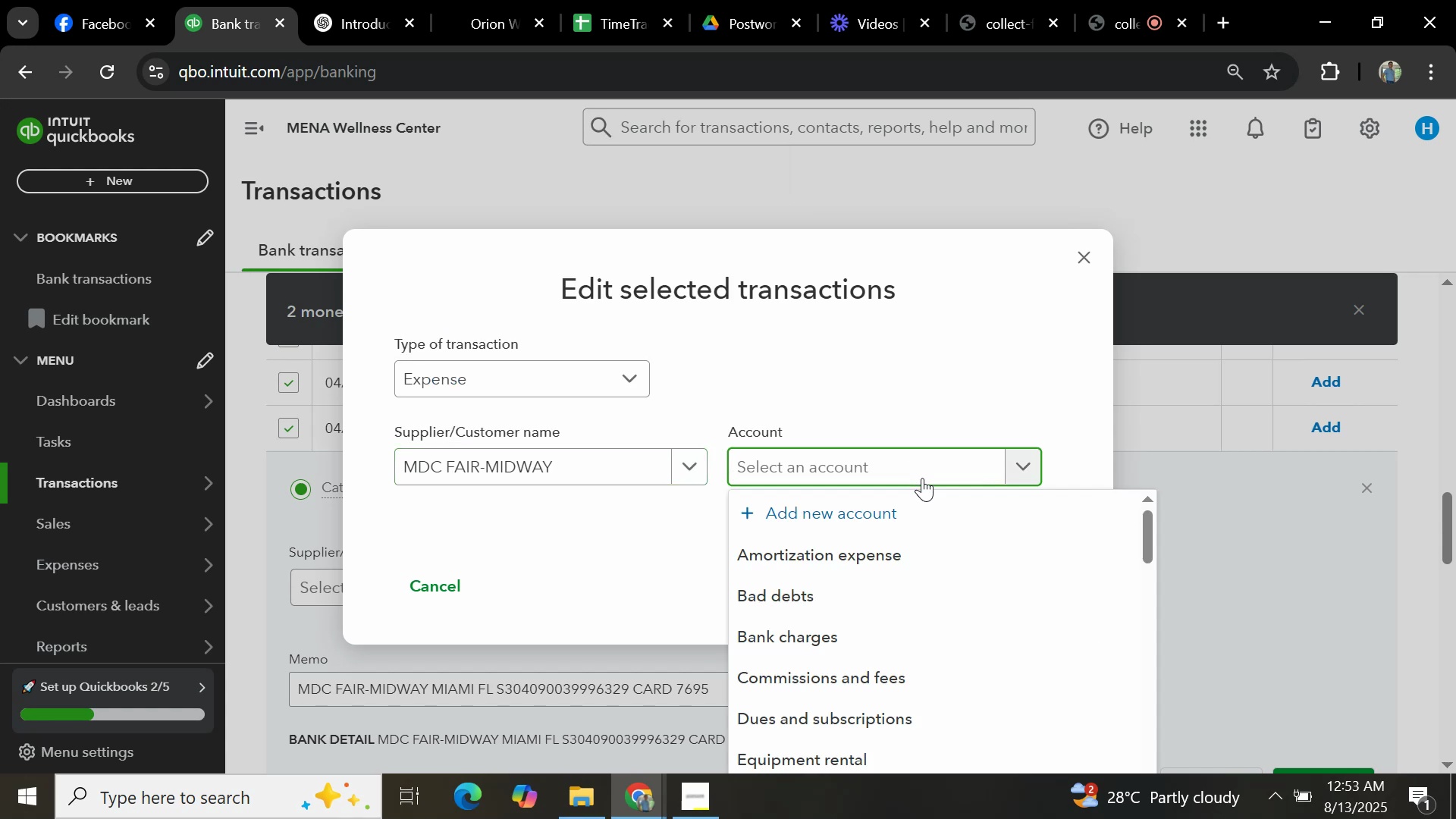 
type(GENERAL)
 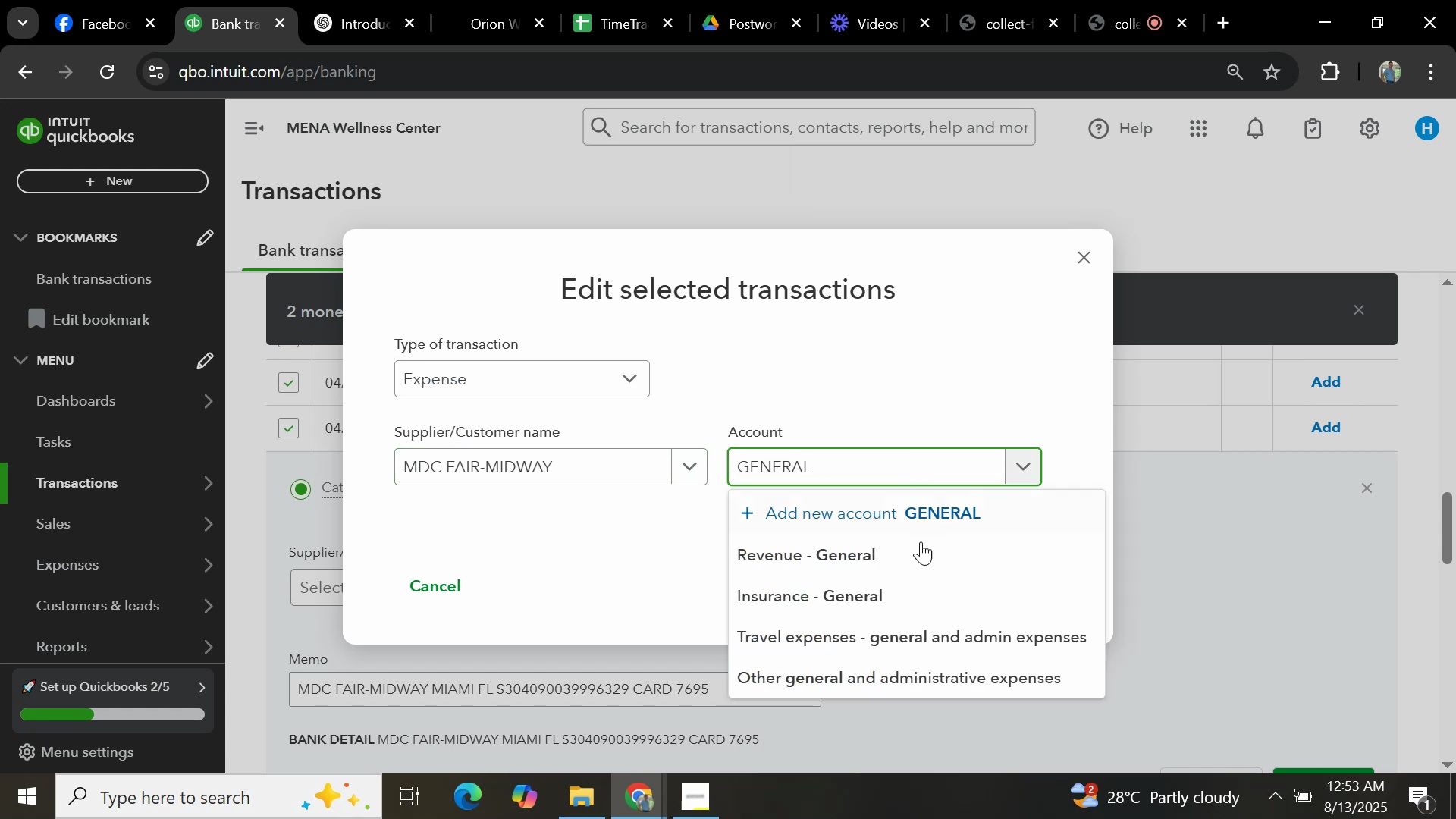 
left_click([860, 682])
 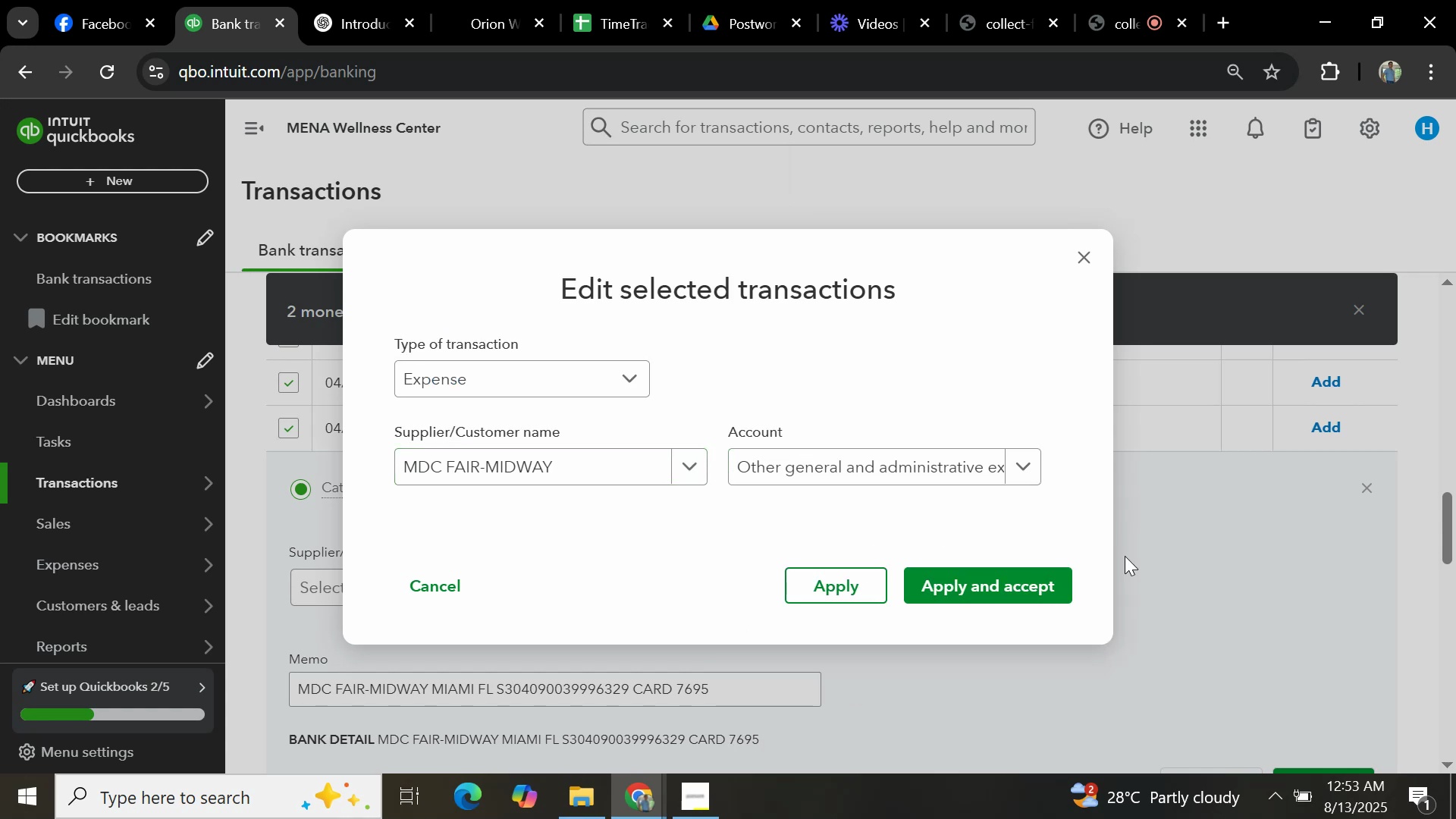 
left_click([1025, 591])
 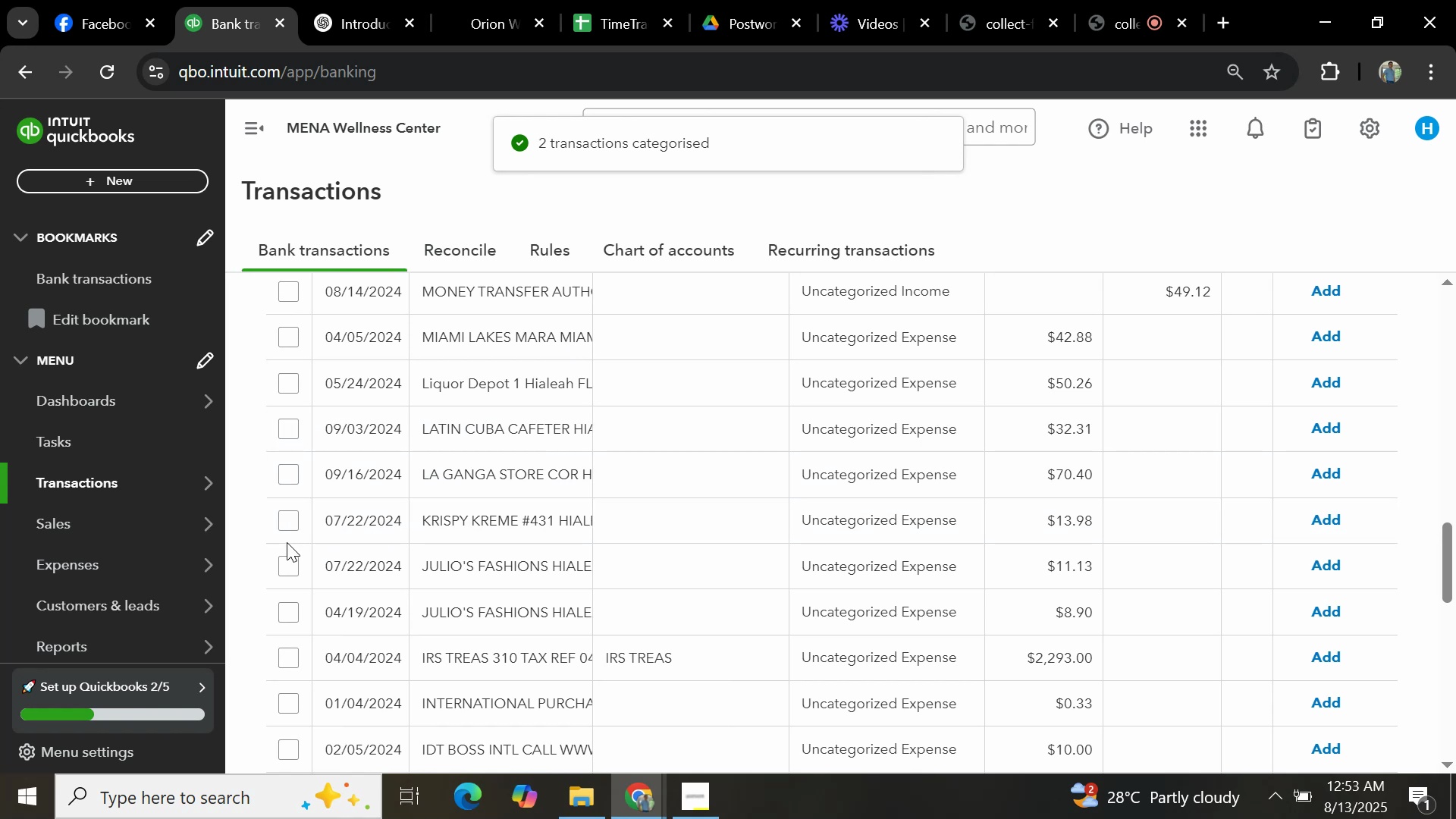 
wait(11.09)
 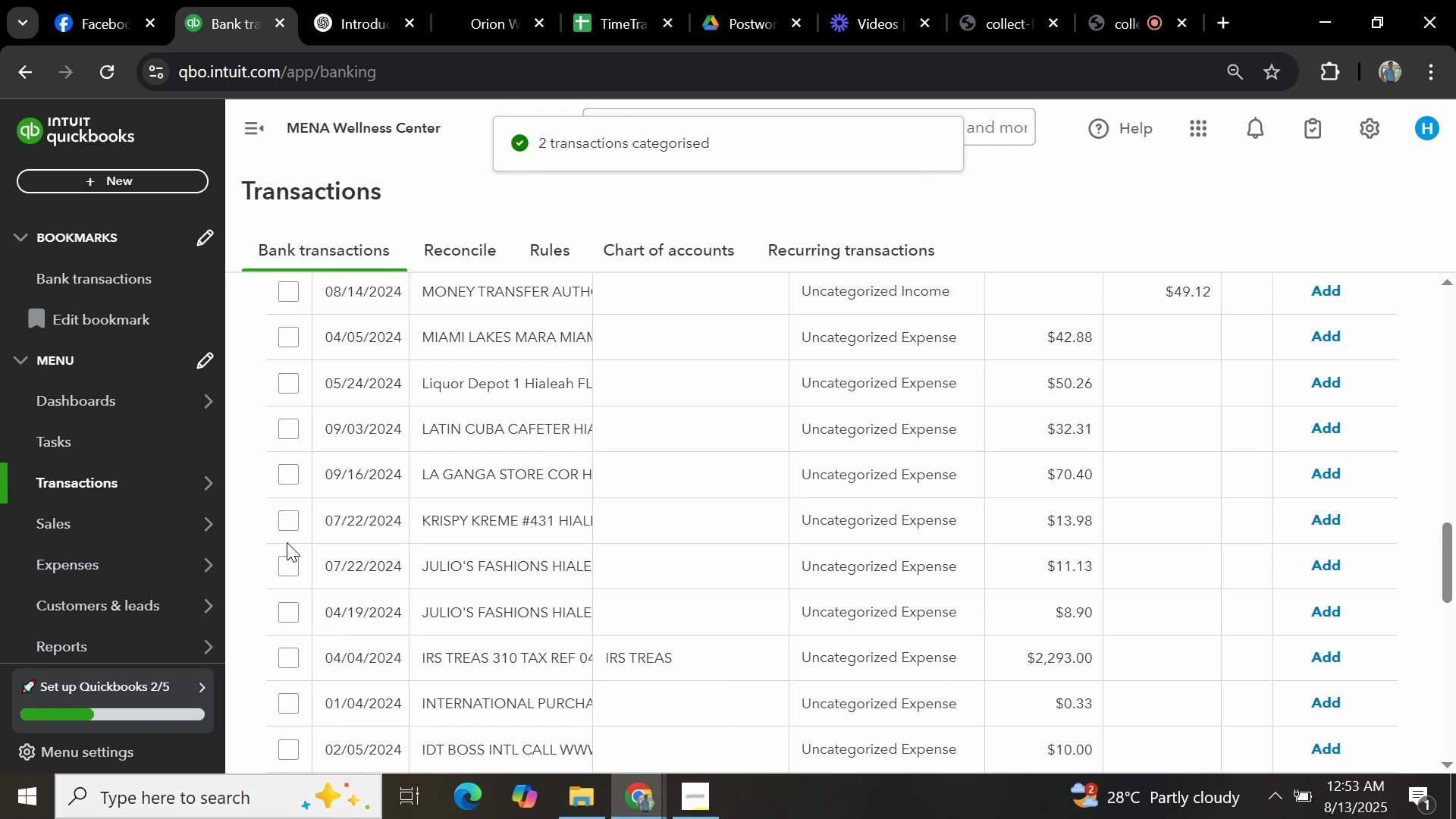 
left_click([466, 522])
 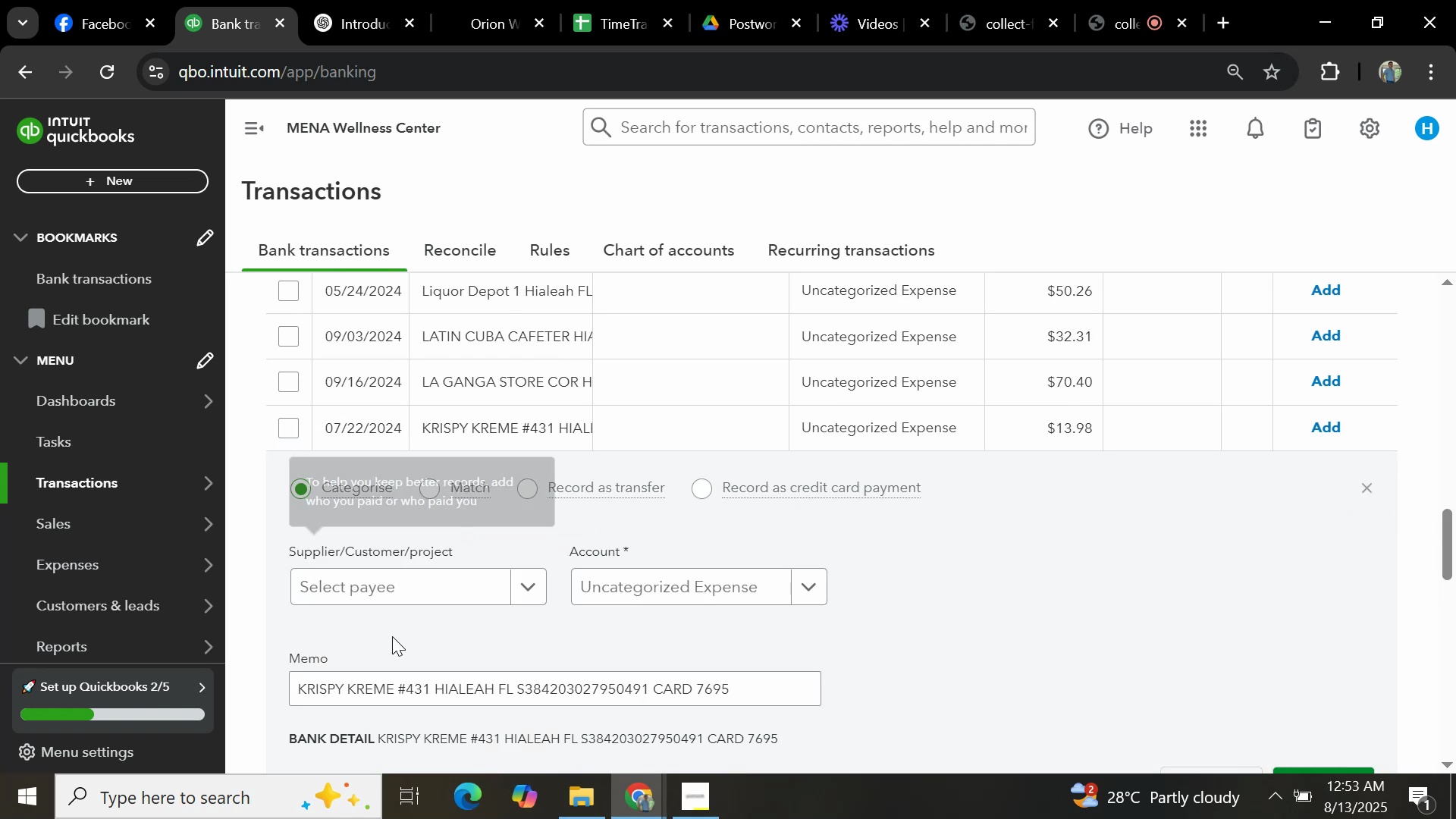 
left_click([413, 590])
 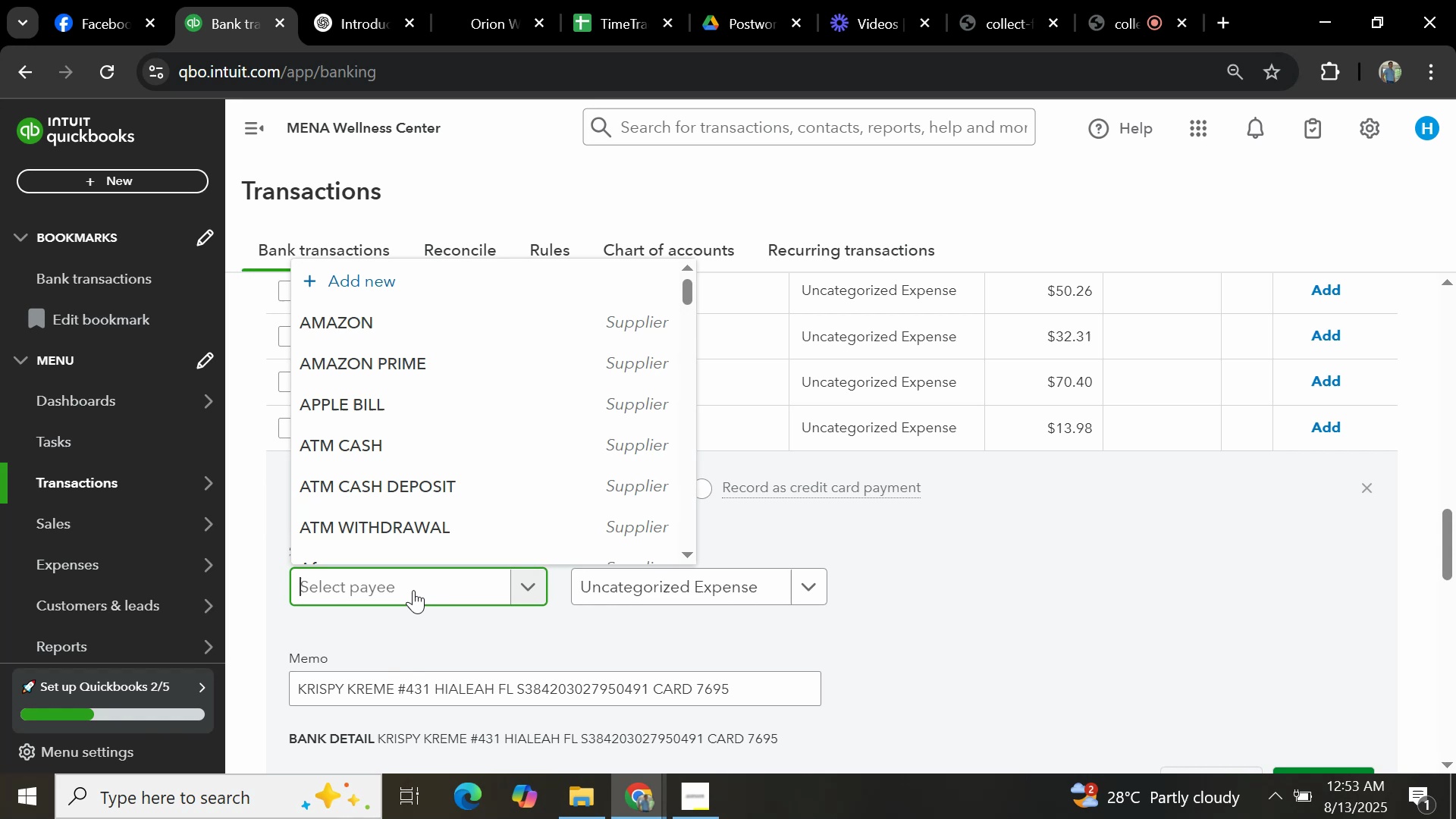 
type(KRISPY KREMW)
key(Backspace)
type(E)
 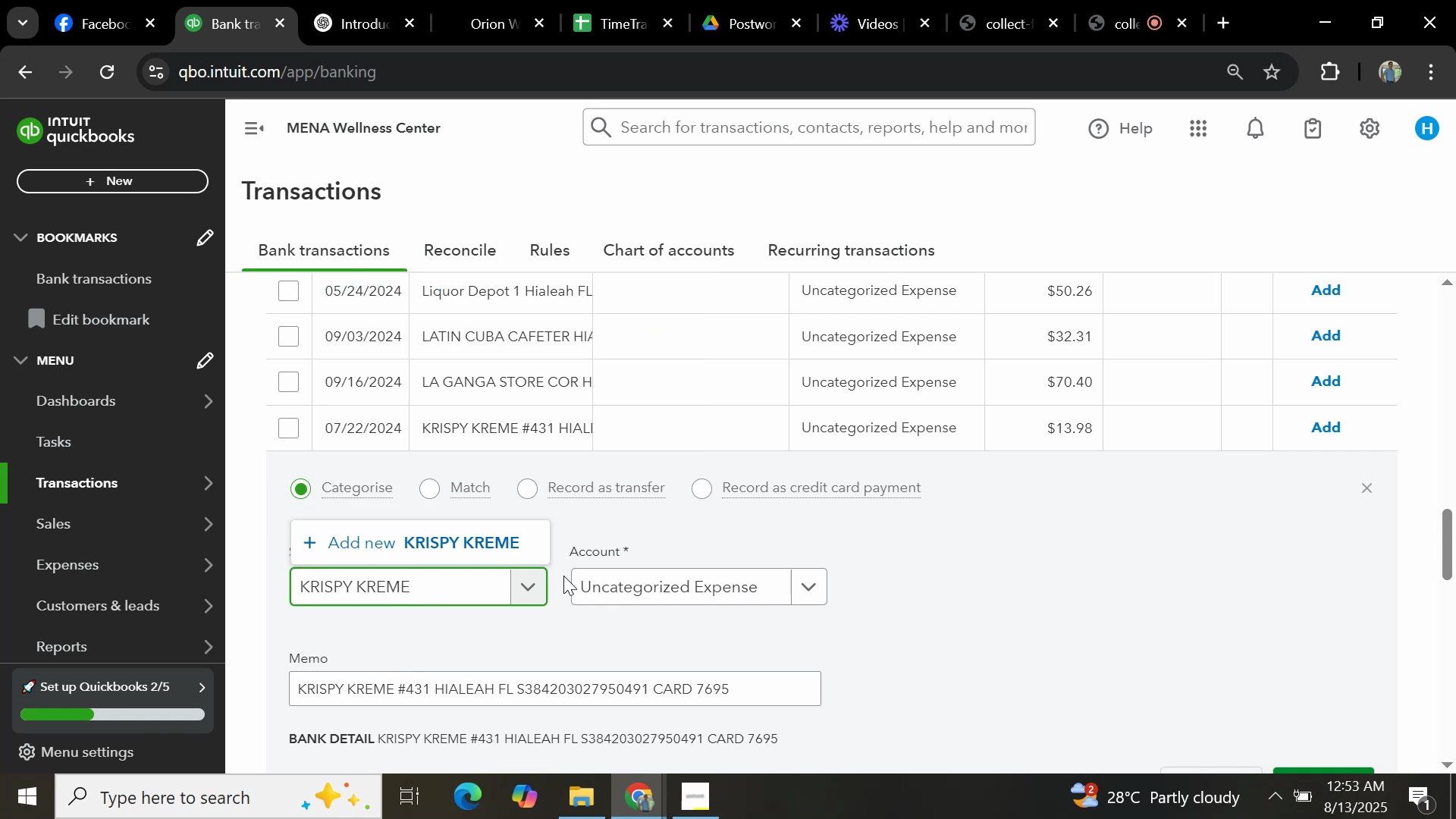 
left_click([593, 587])
 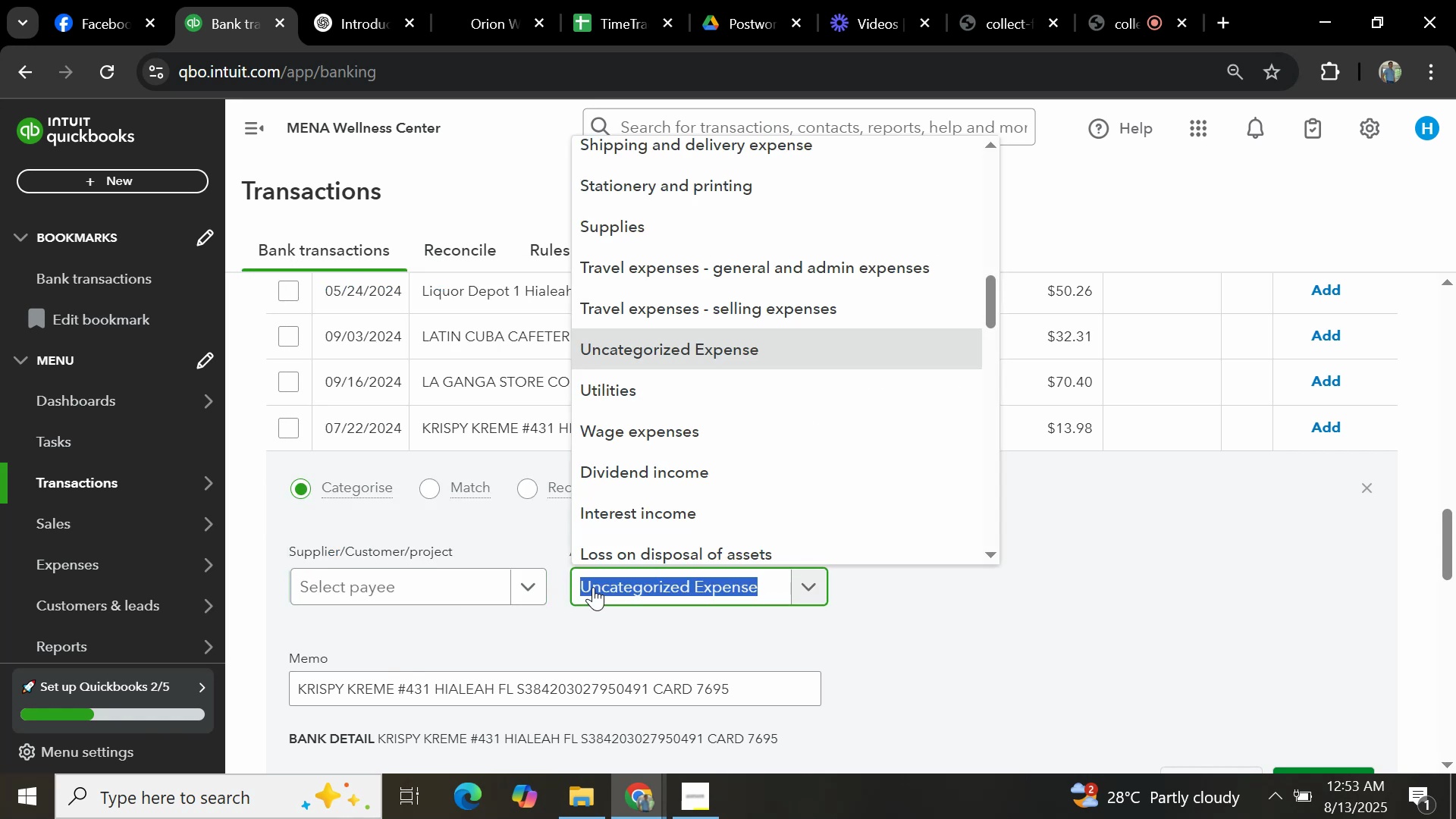 
type(GENERAL)
 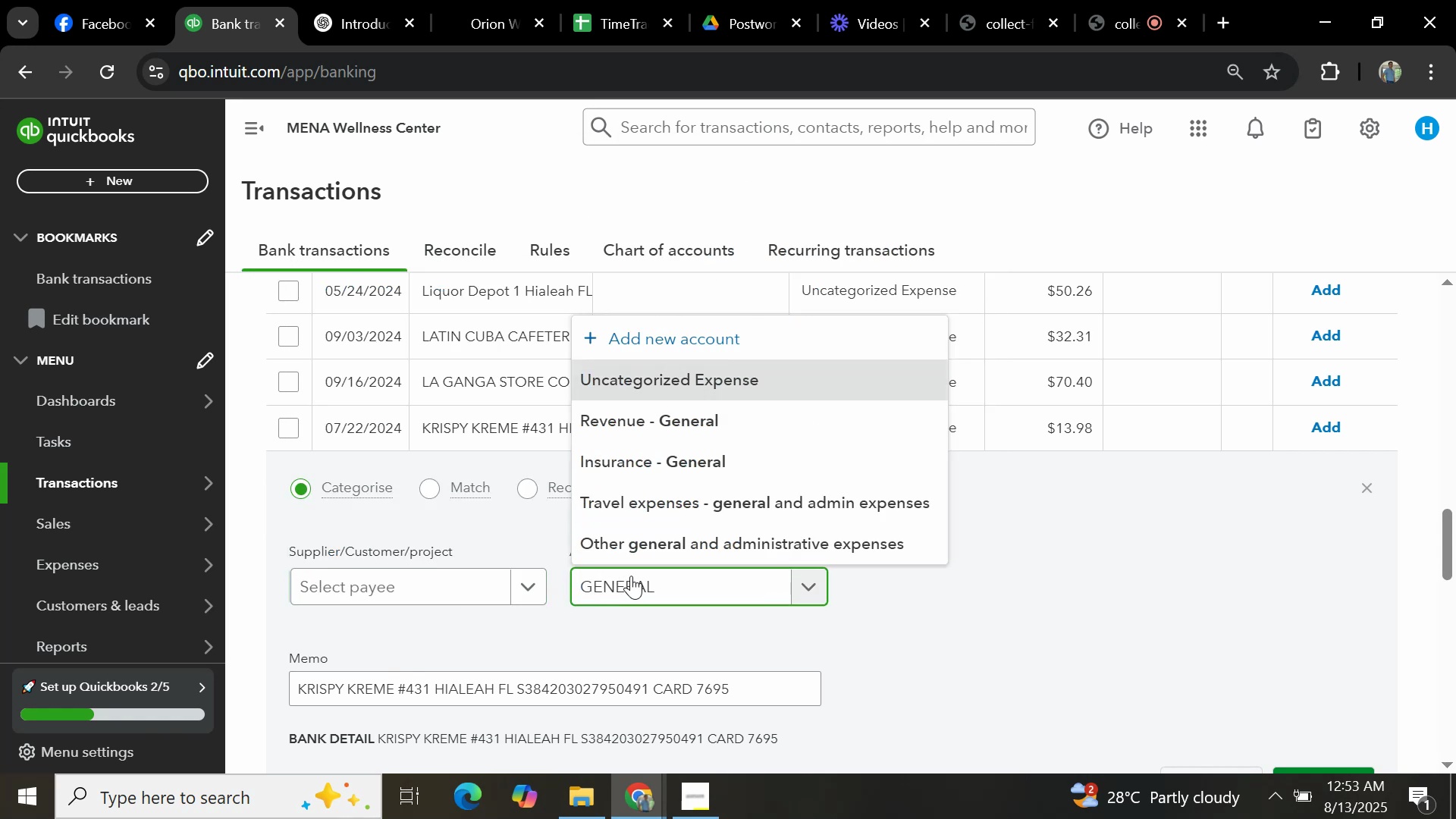 
left_click([679, 535])
 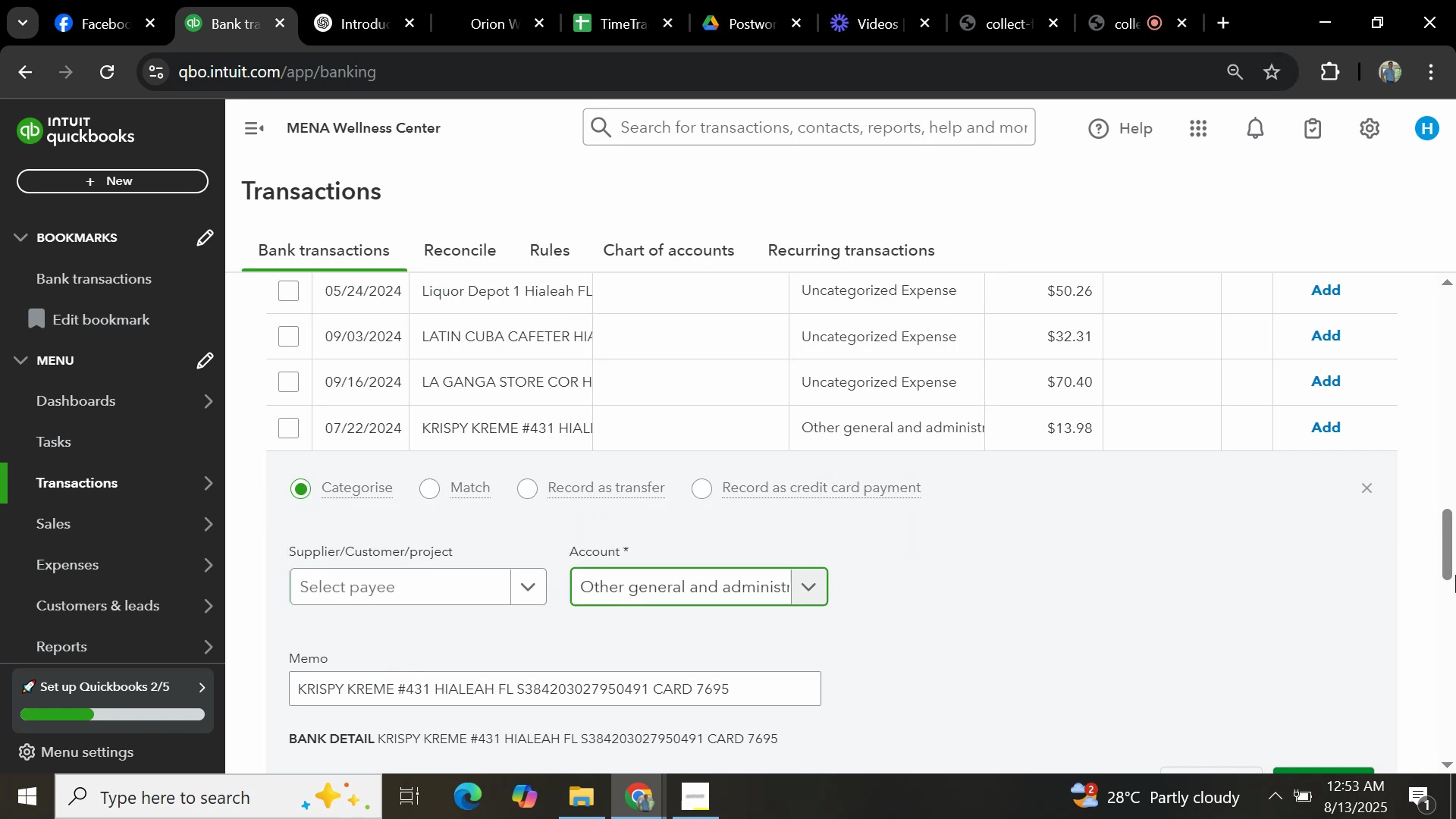 
scroll: coordinate [1384, 626], scroll_direction: down, amount: 2.0
 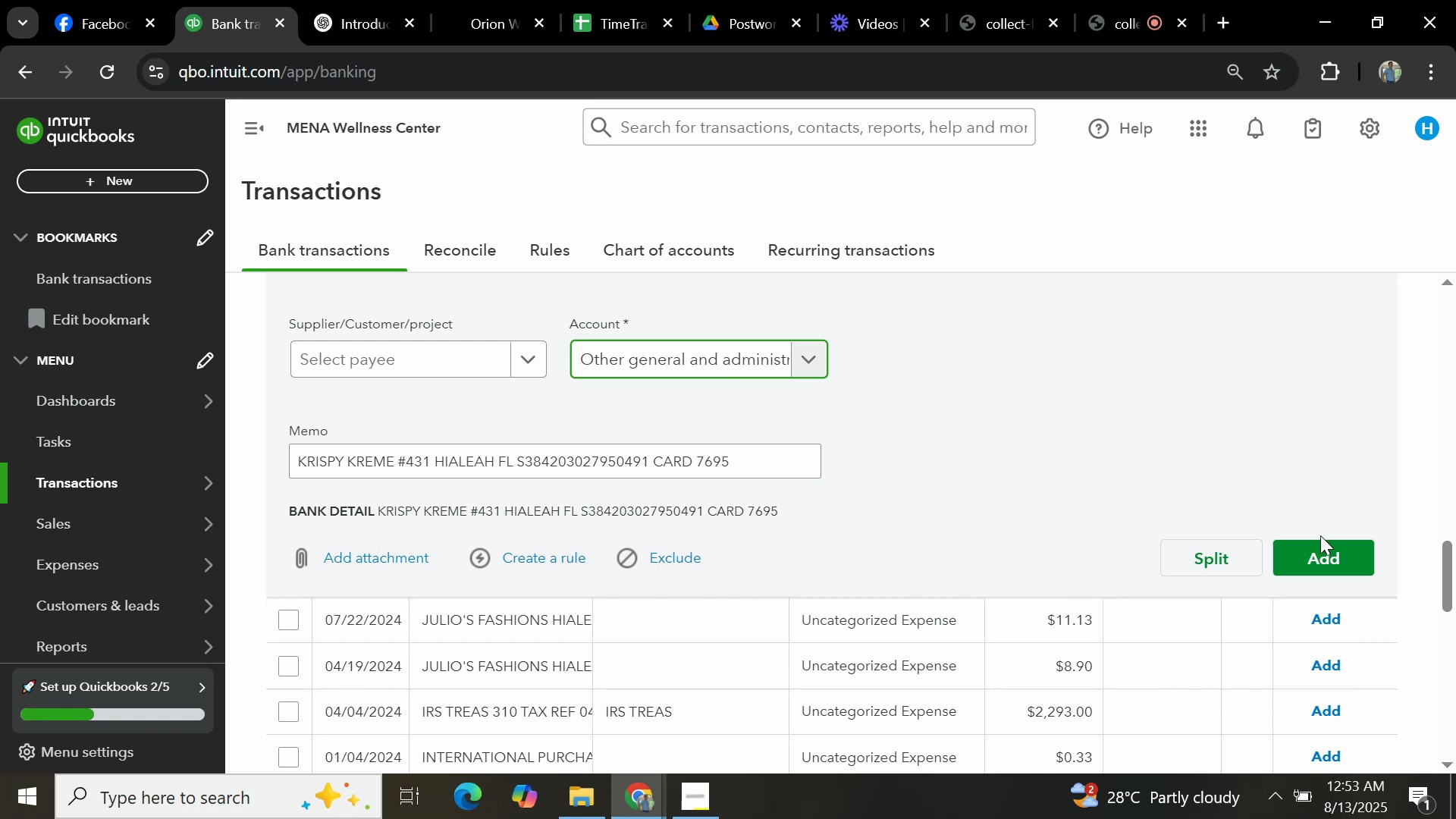 
left_click([1323, 556])
 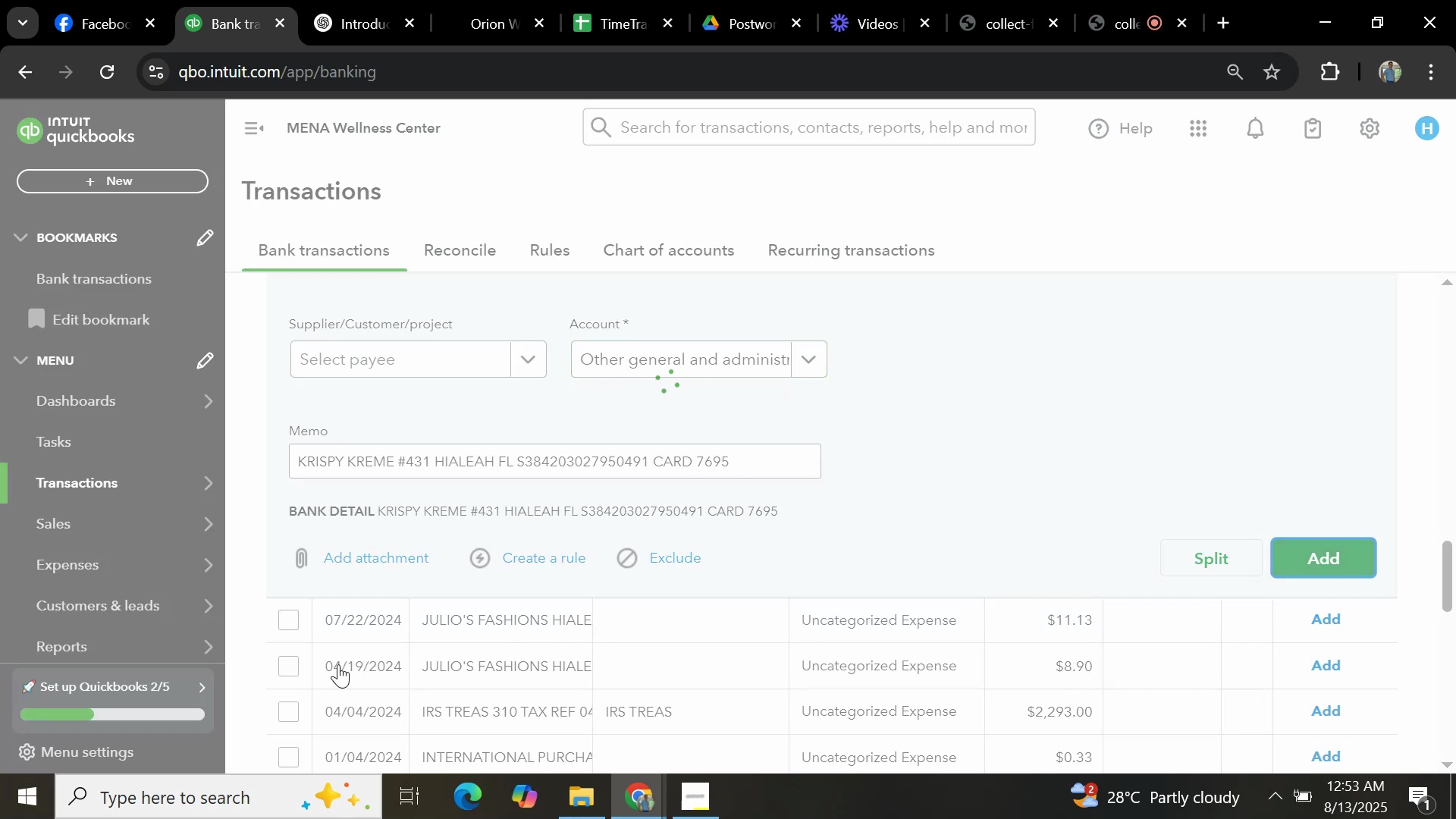 
scroll: coordinate [324, 659], scroll_direction: down, amount: 2.0
 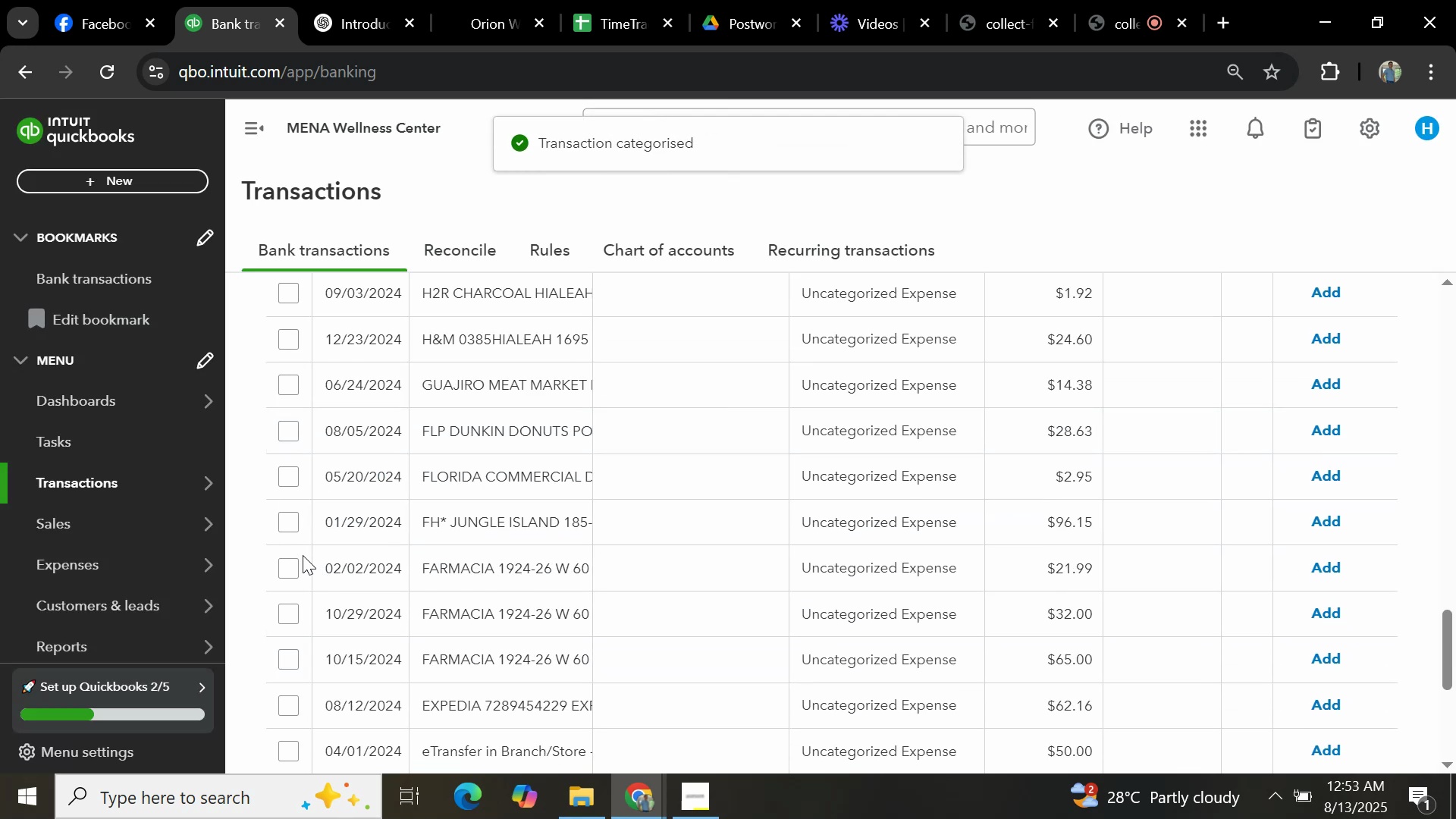 
left_click([289, 570])
 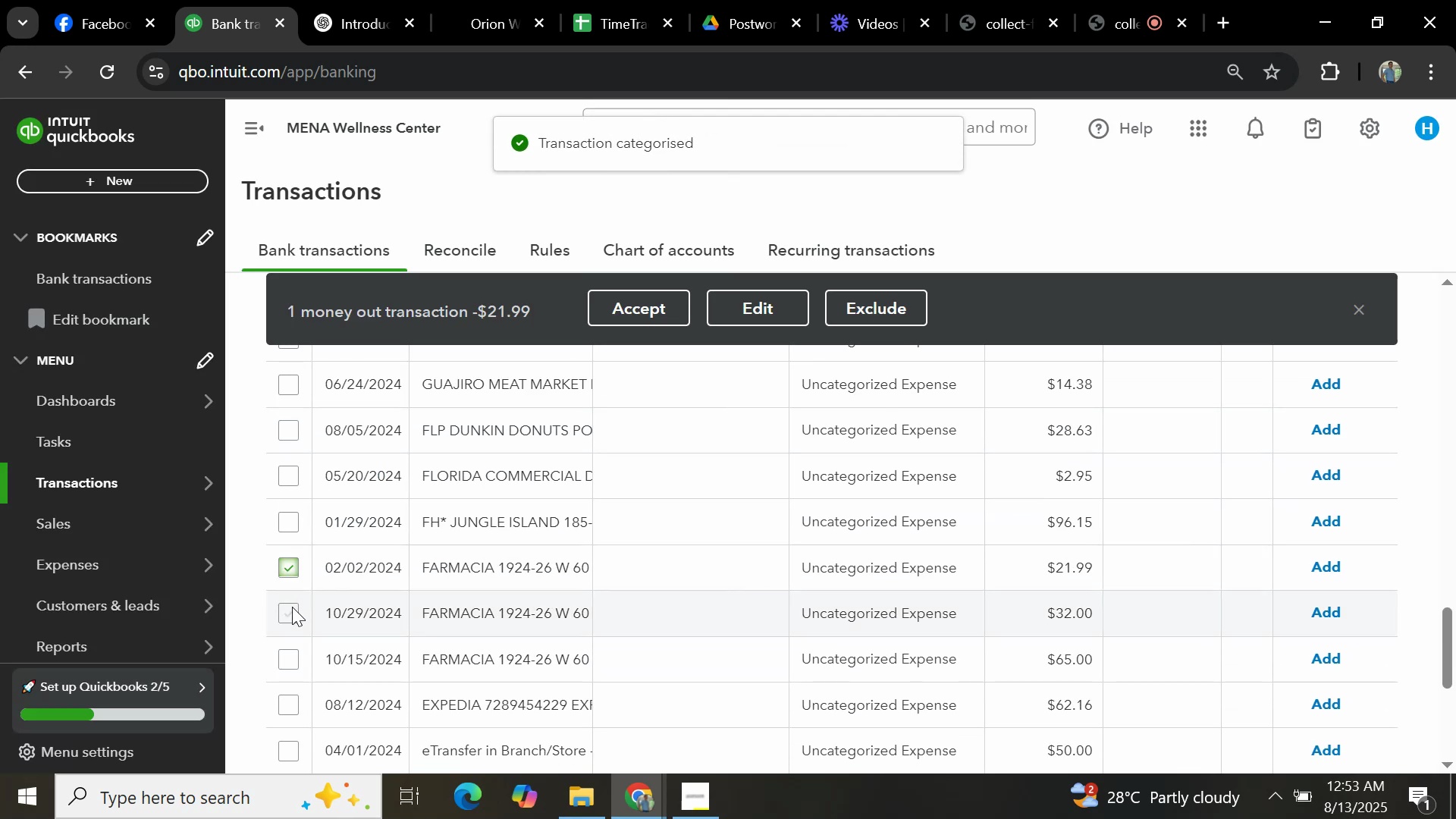 
left_click([285, 613])
 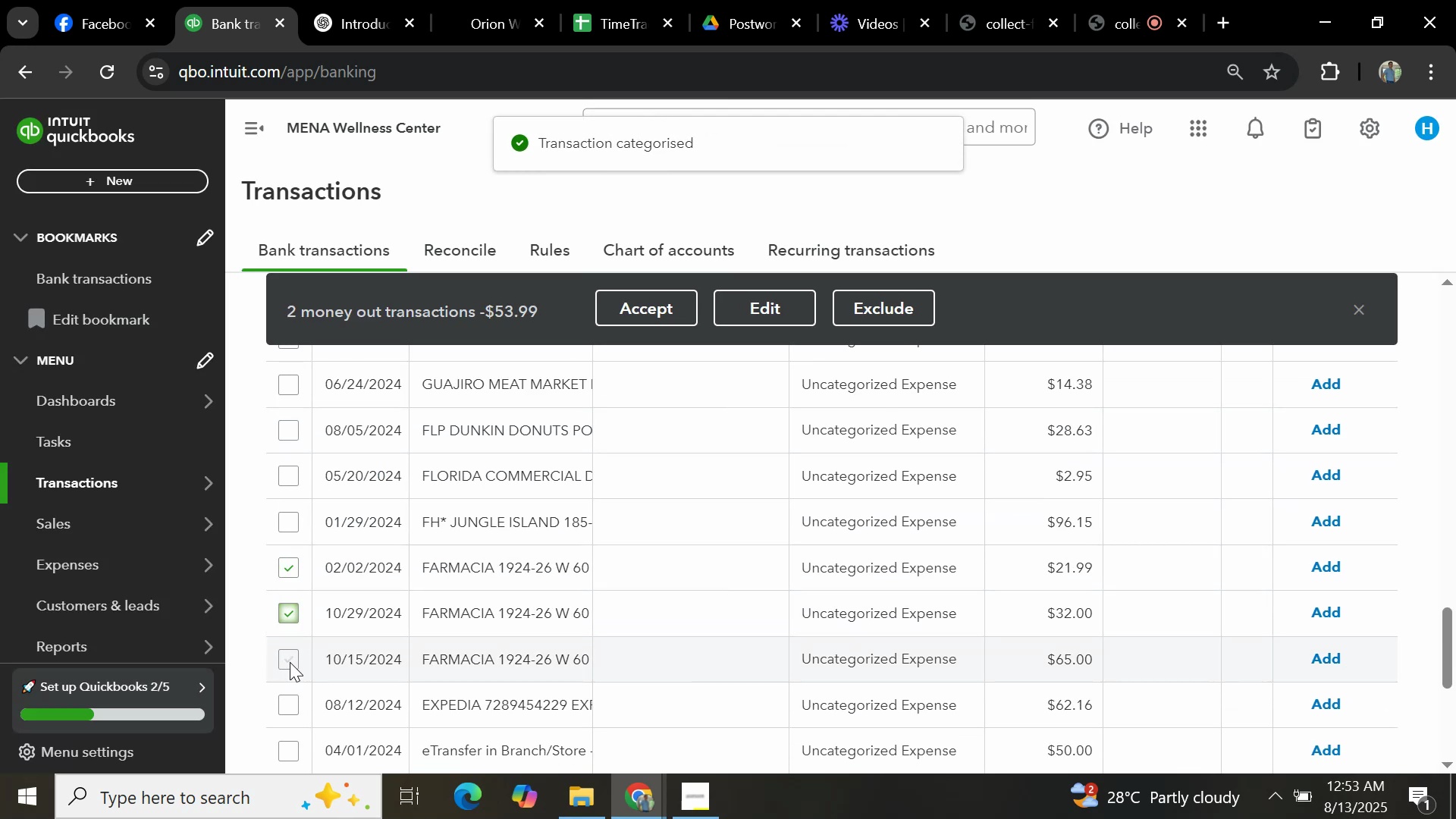 
left_click([290, 662])
 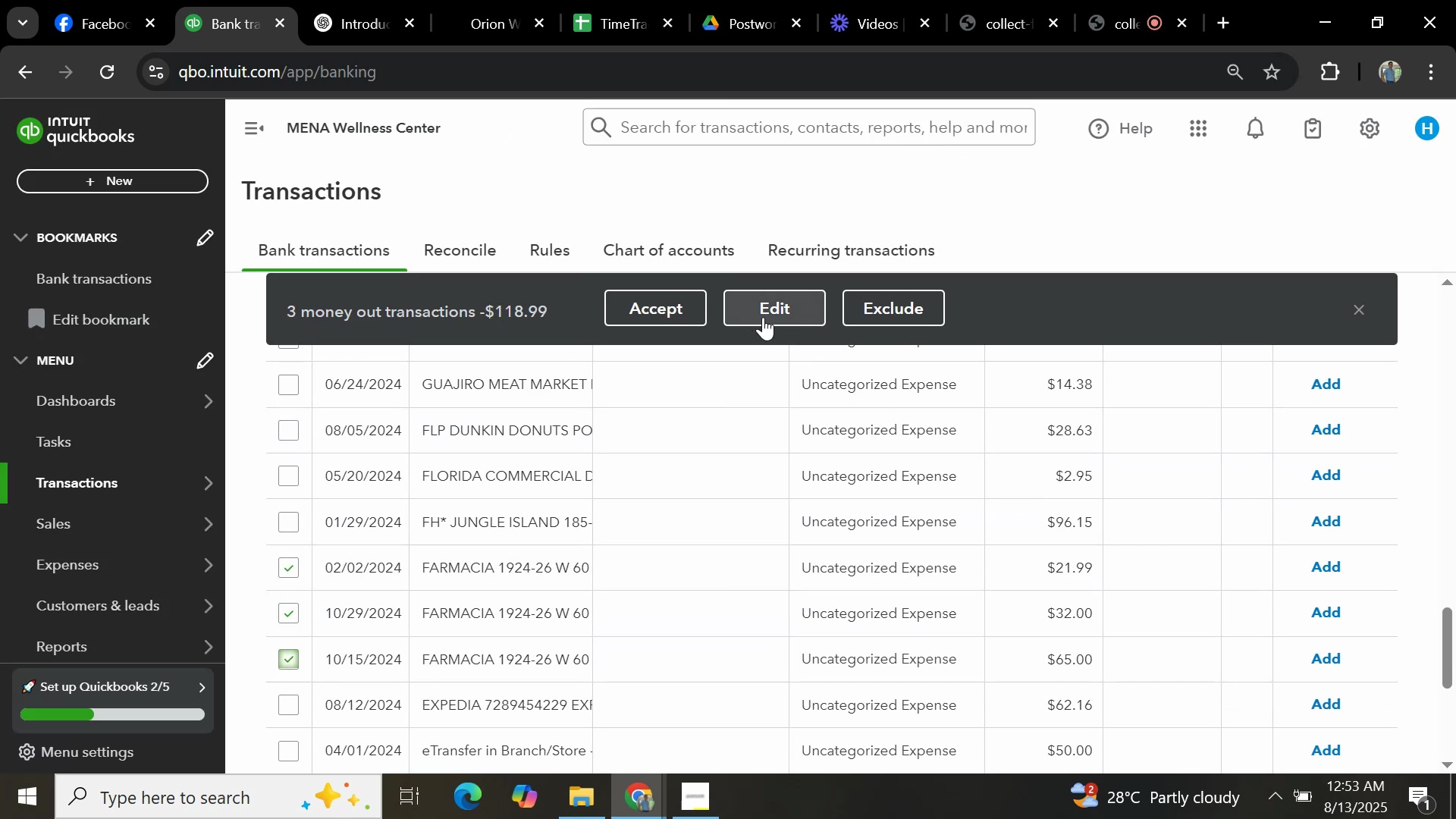 
left_click([763, 317])
 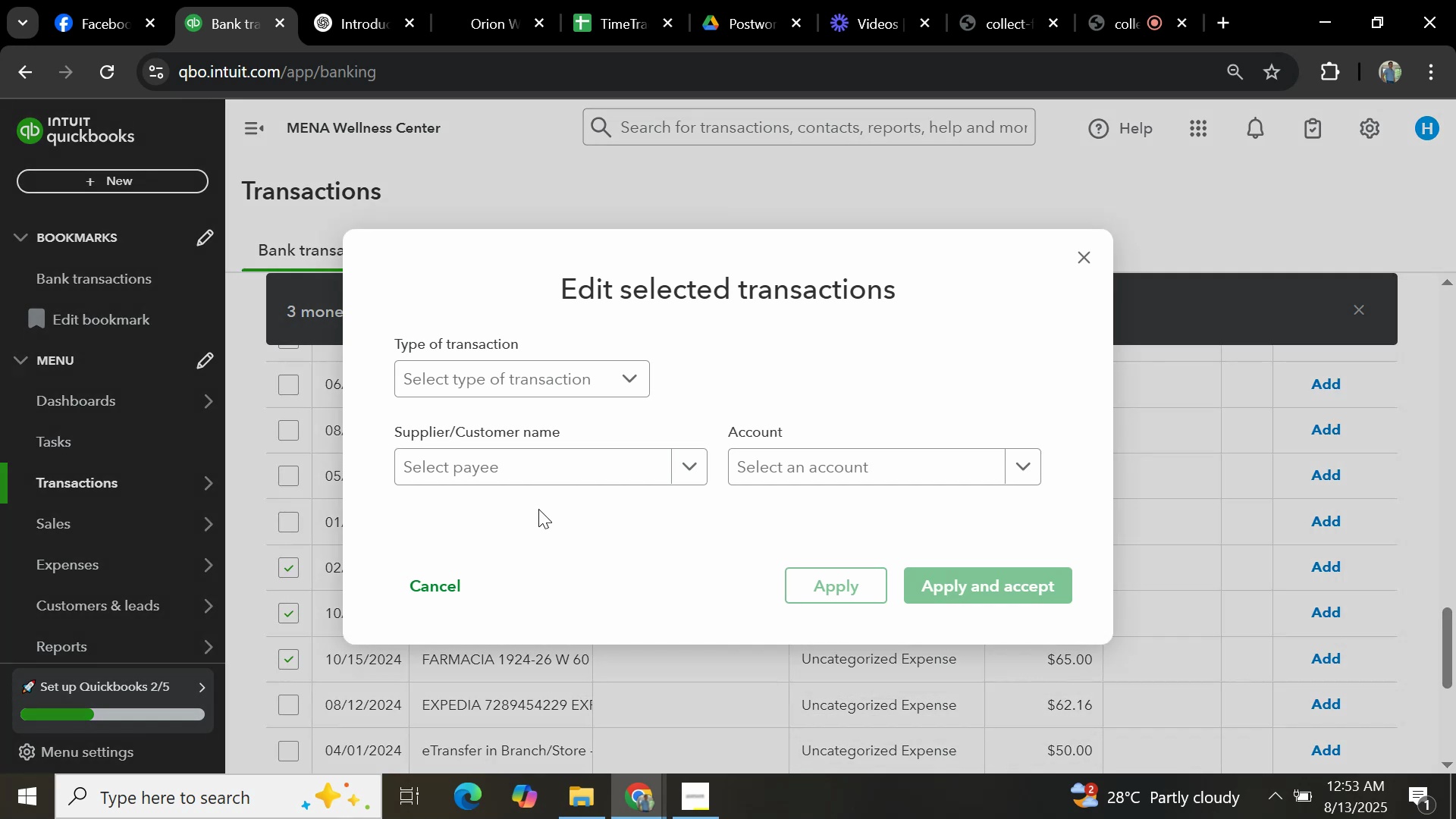 
left_click([544, 371])
 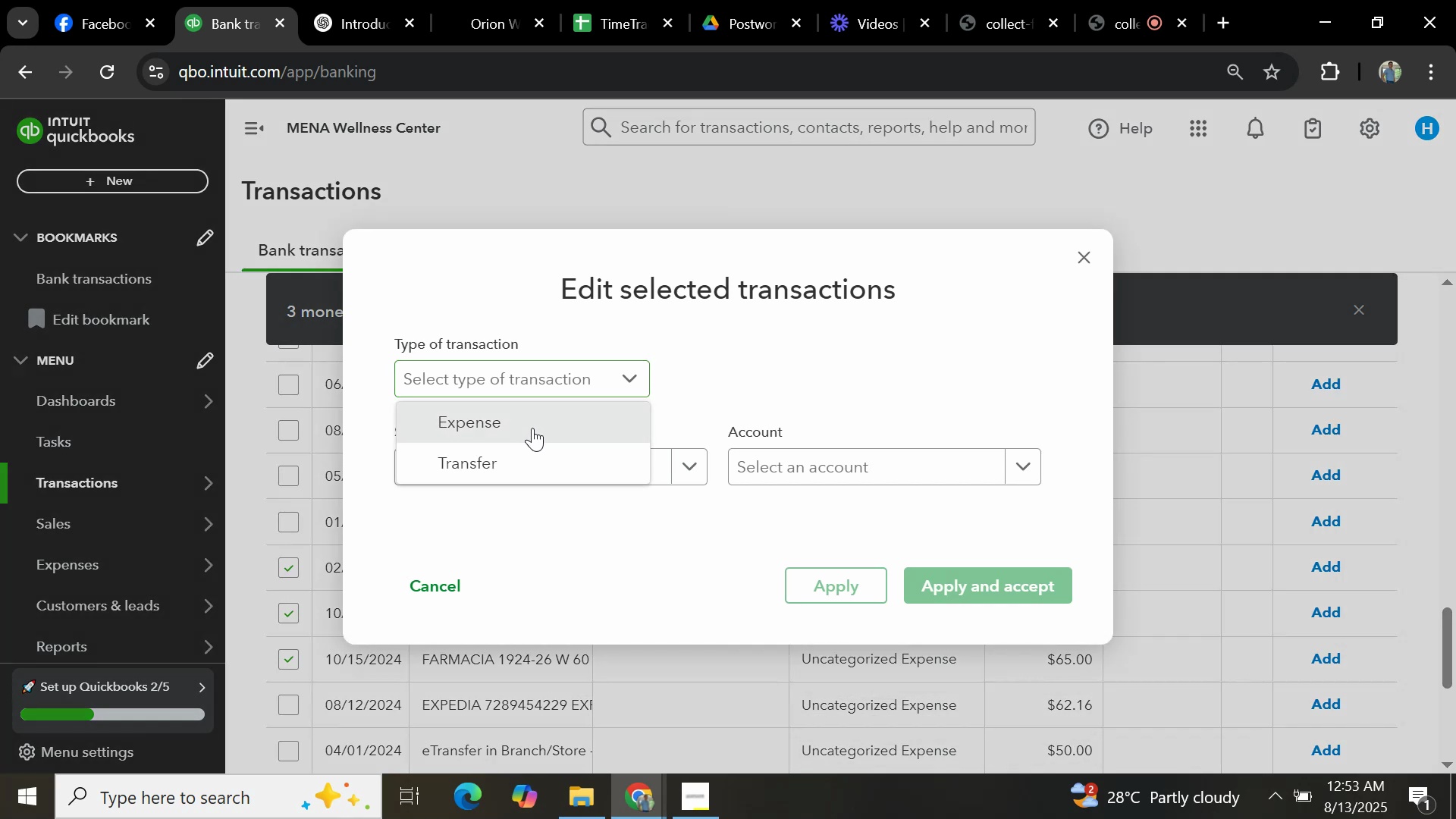 
double_click([547, 469])
 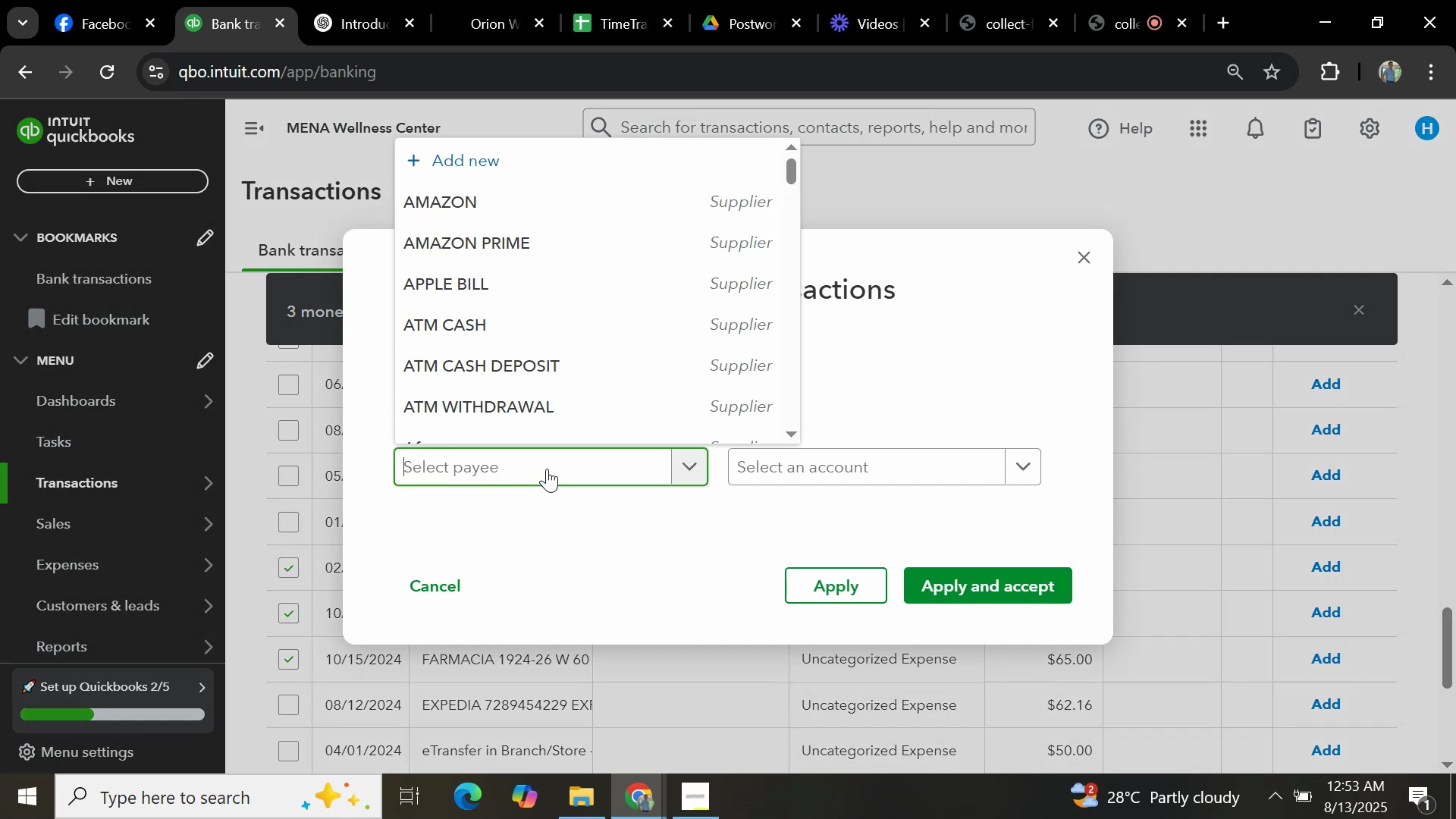 
type(FARMACIA)
 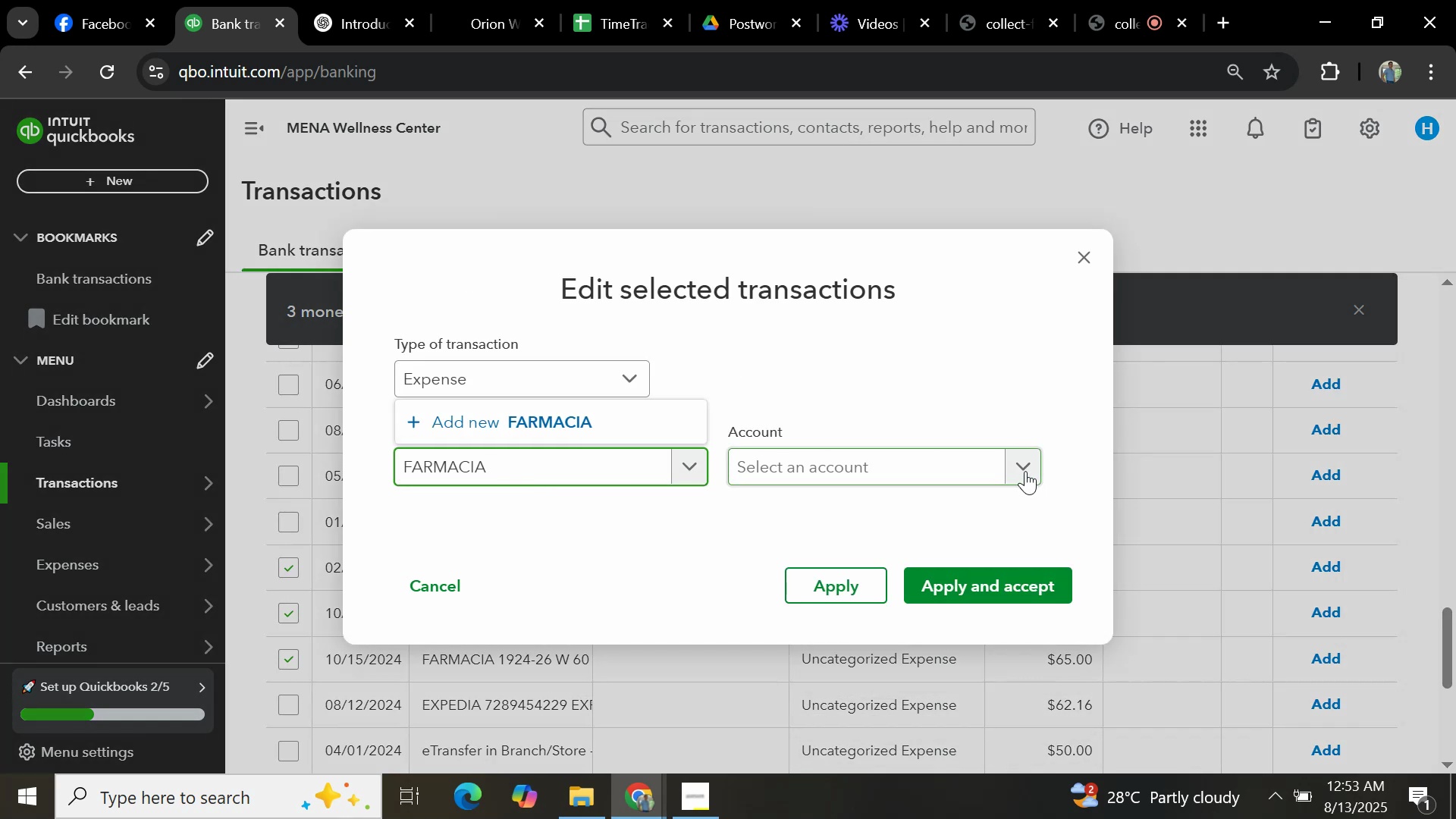 
left_click([1025, 471])
 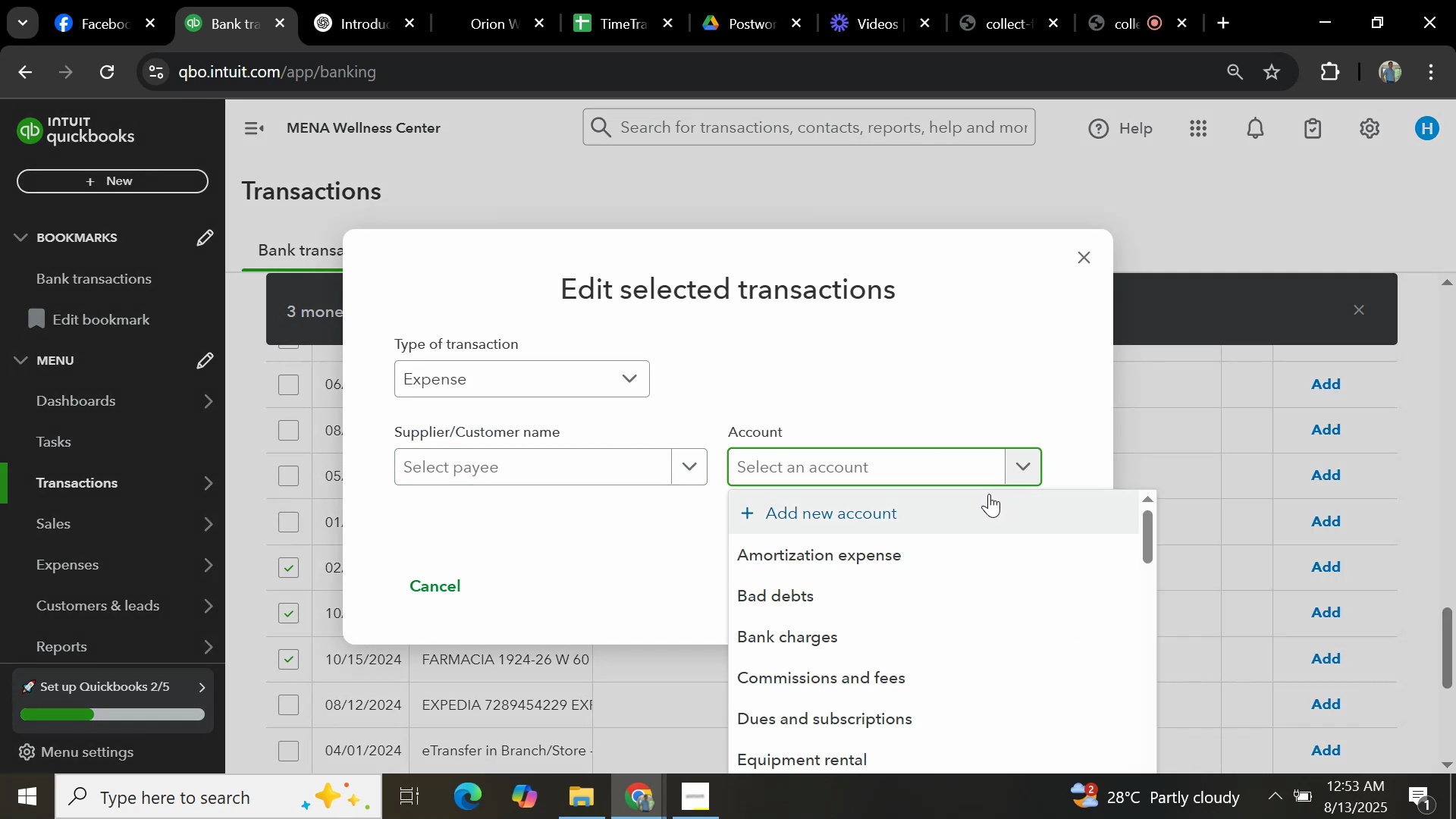 
type(GENERAL)
 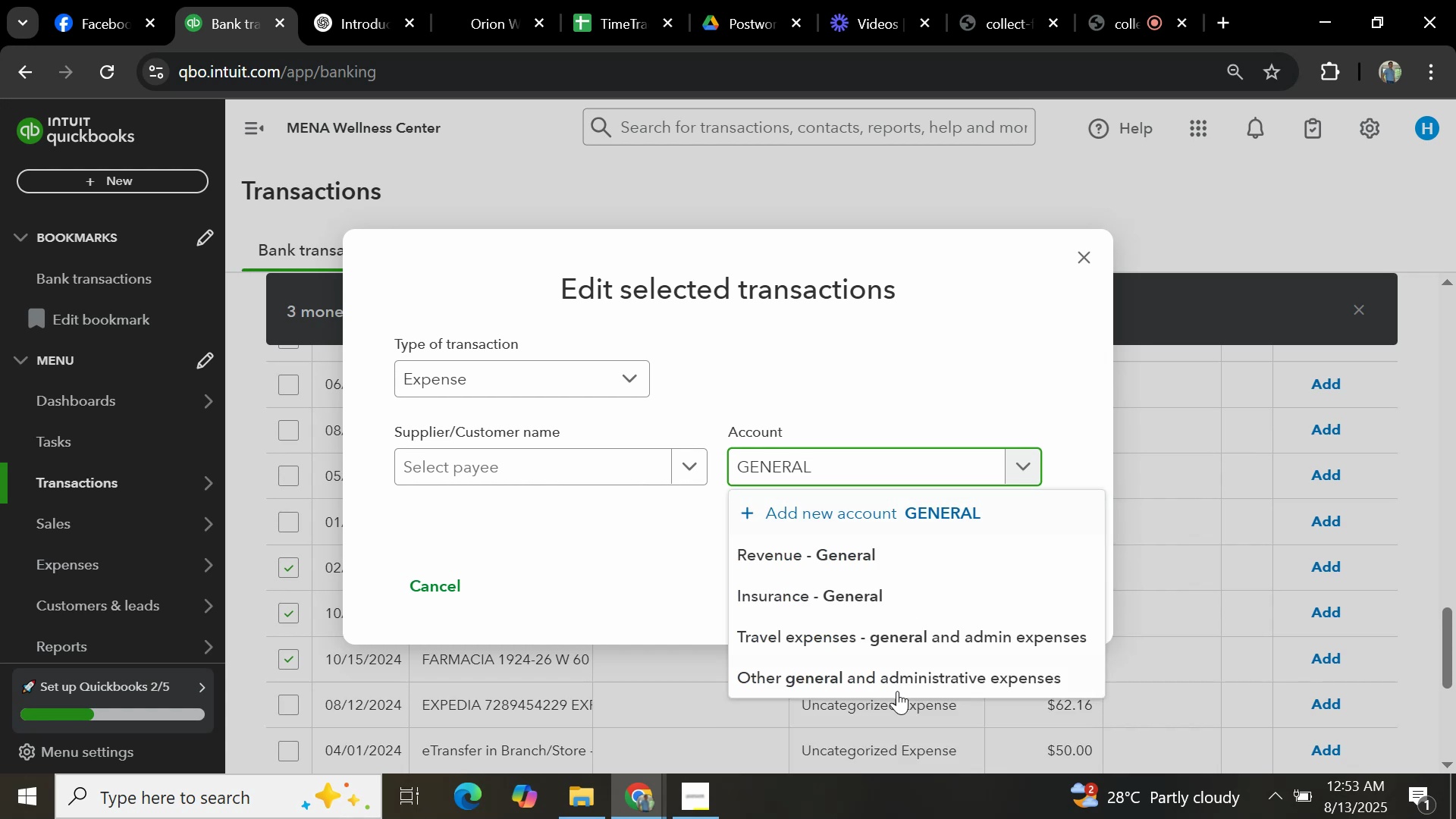 
left_click([894, 681])
 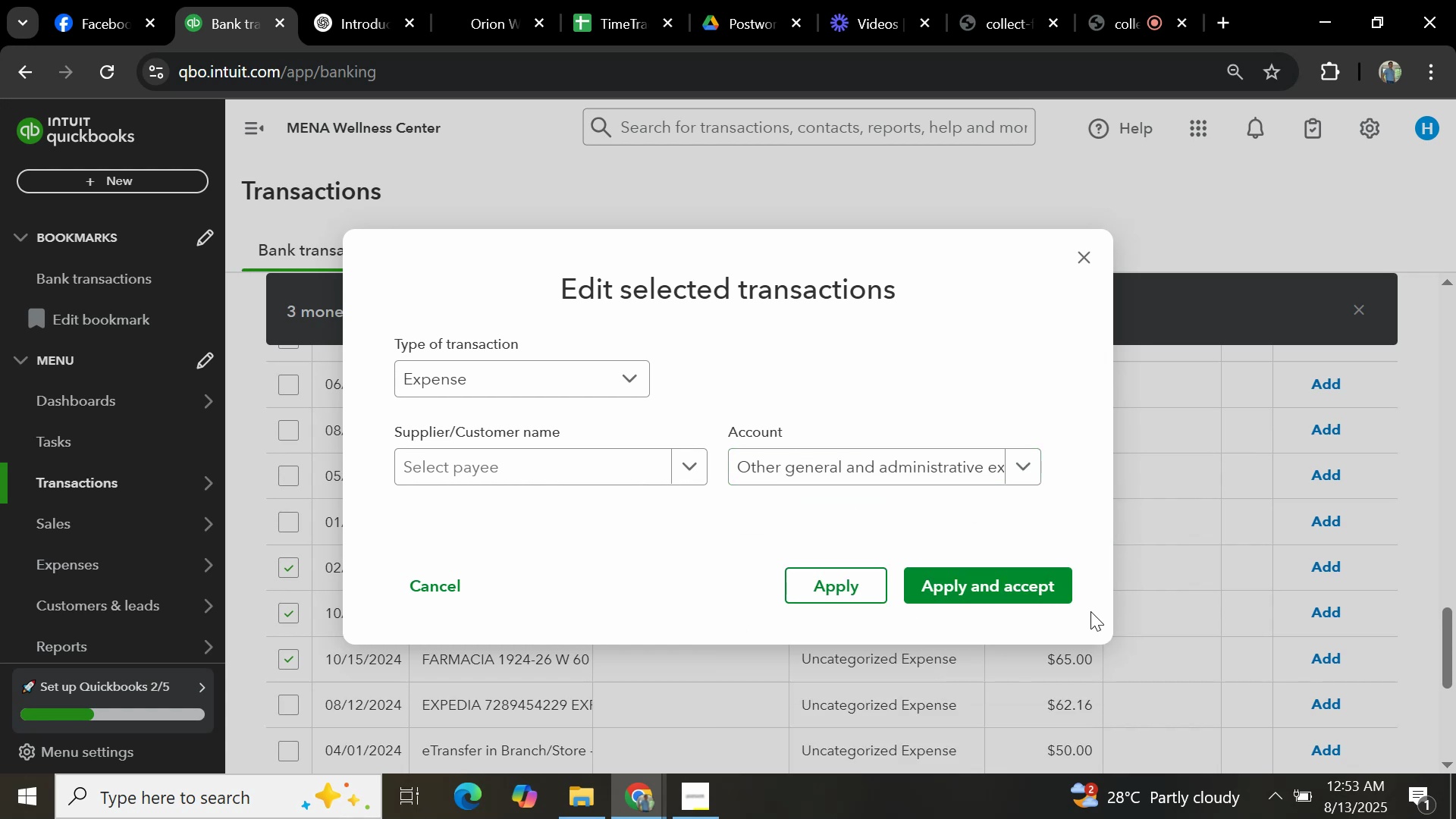 
left_click([1014, 584])
 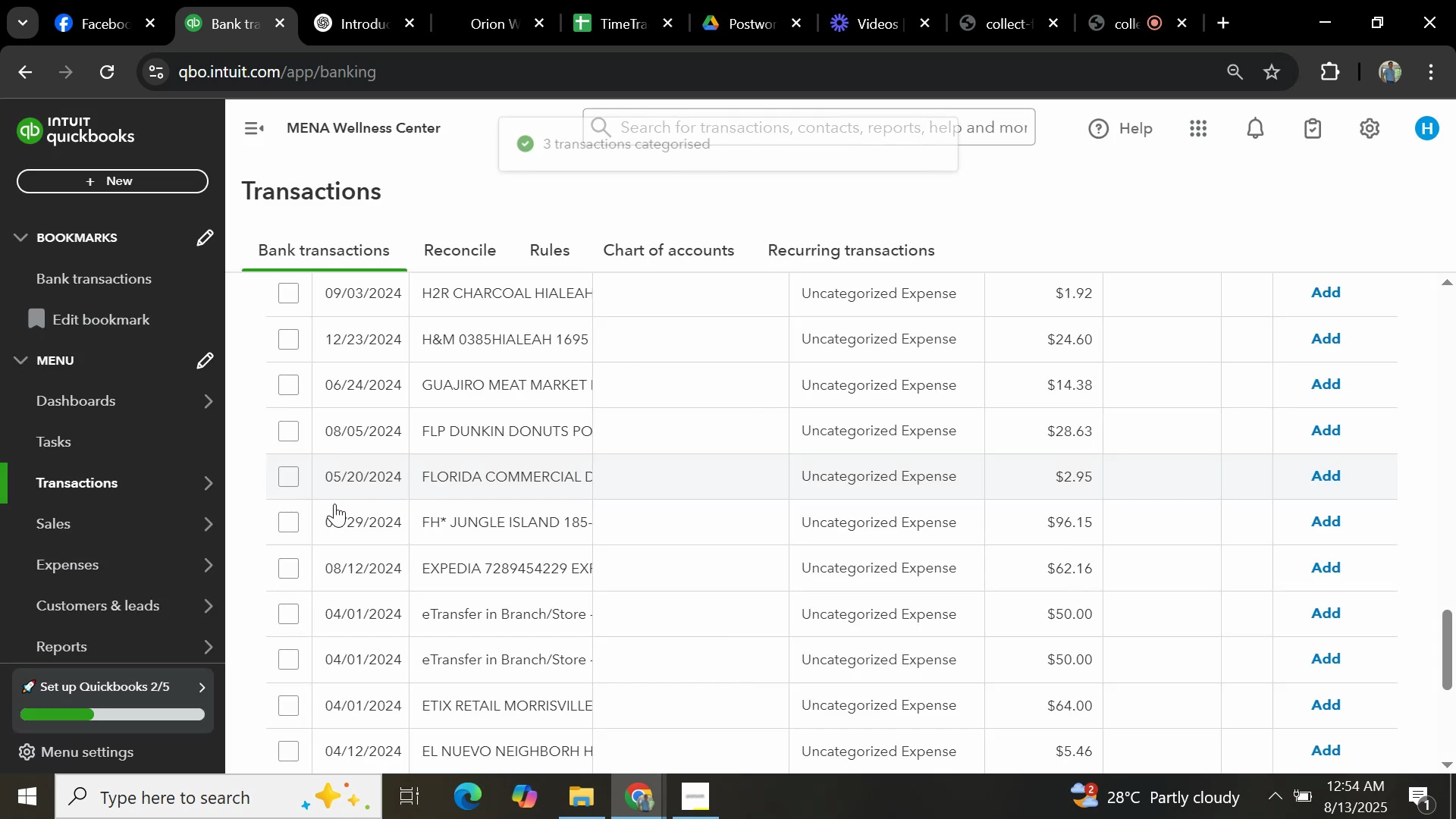 
scroll: coordinate [529, 487], scroll_direction: down, amount: 7.0
 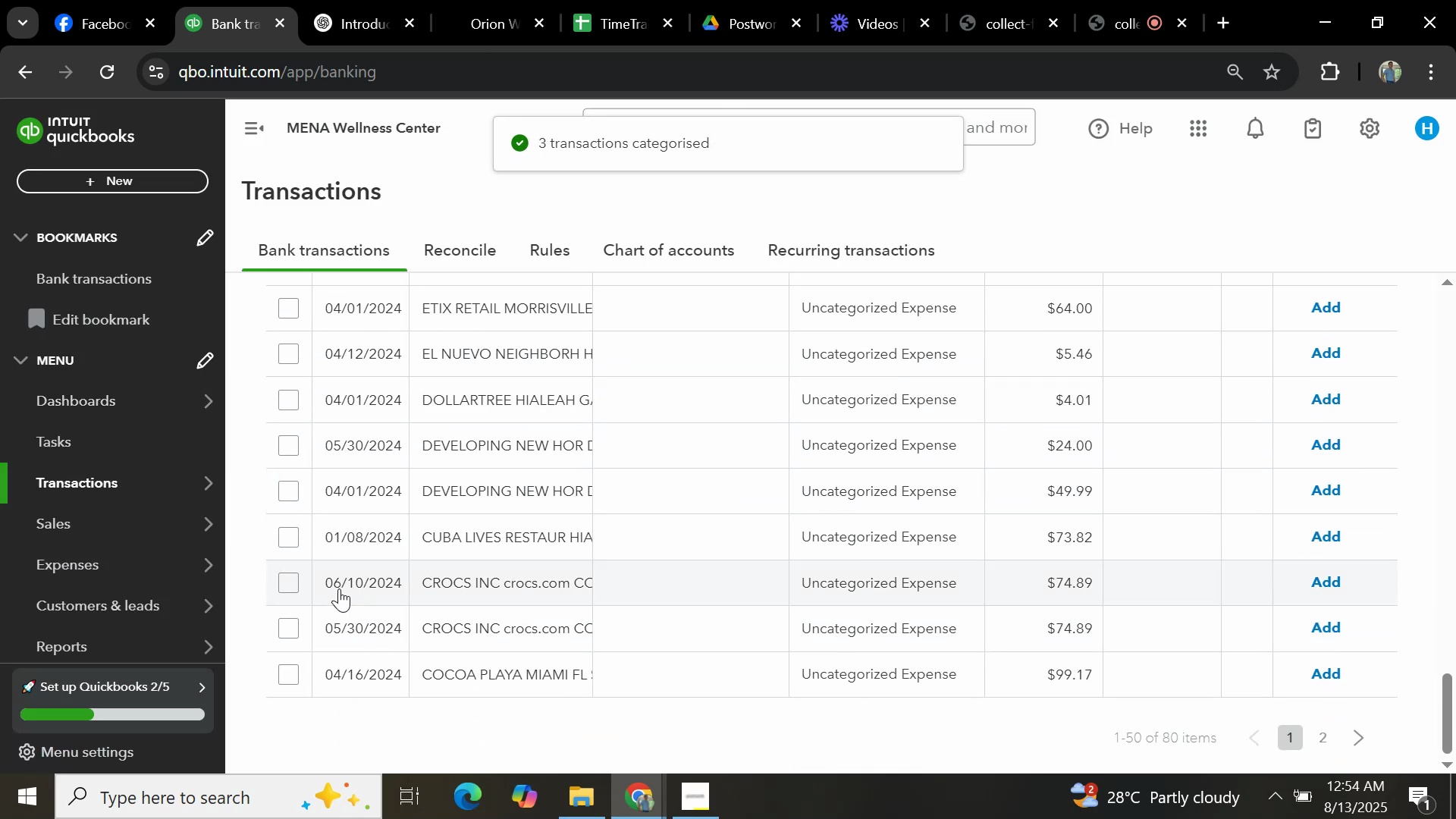 
left_click([286, 582])
 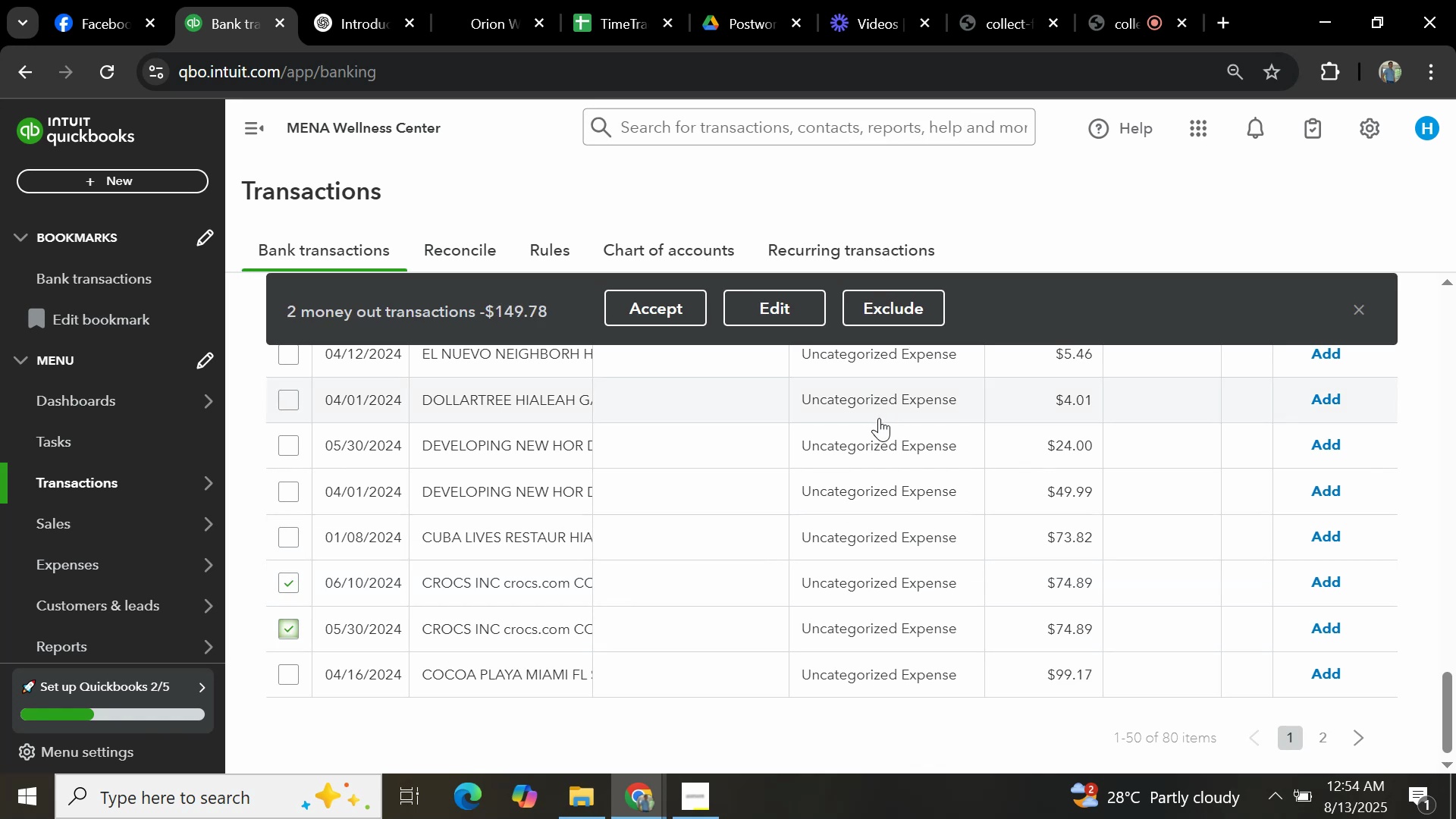 
left_click([800, 307])
 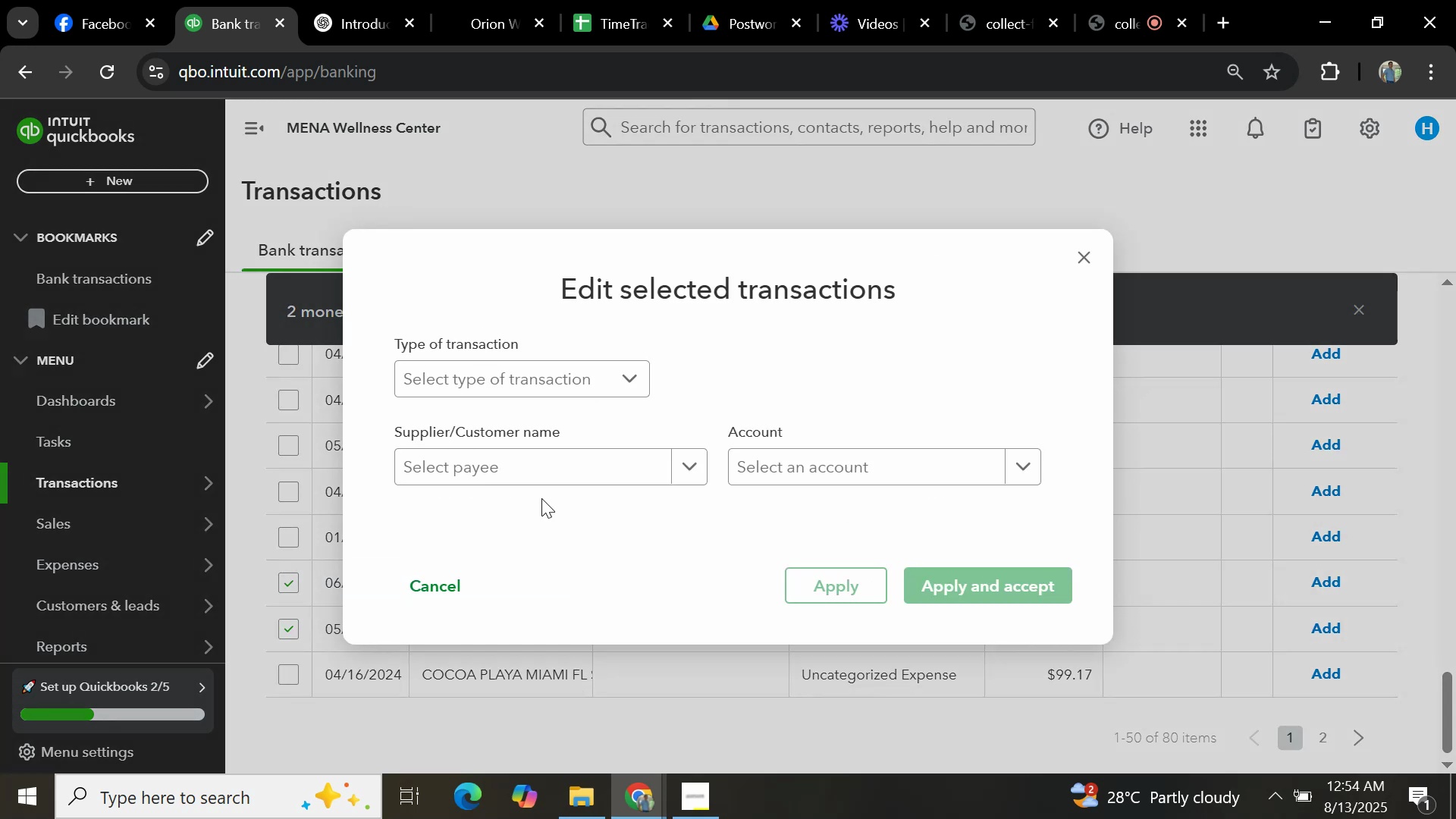 
left_click([549, 365])
 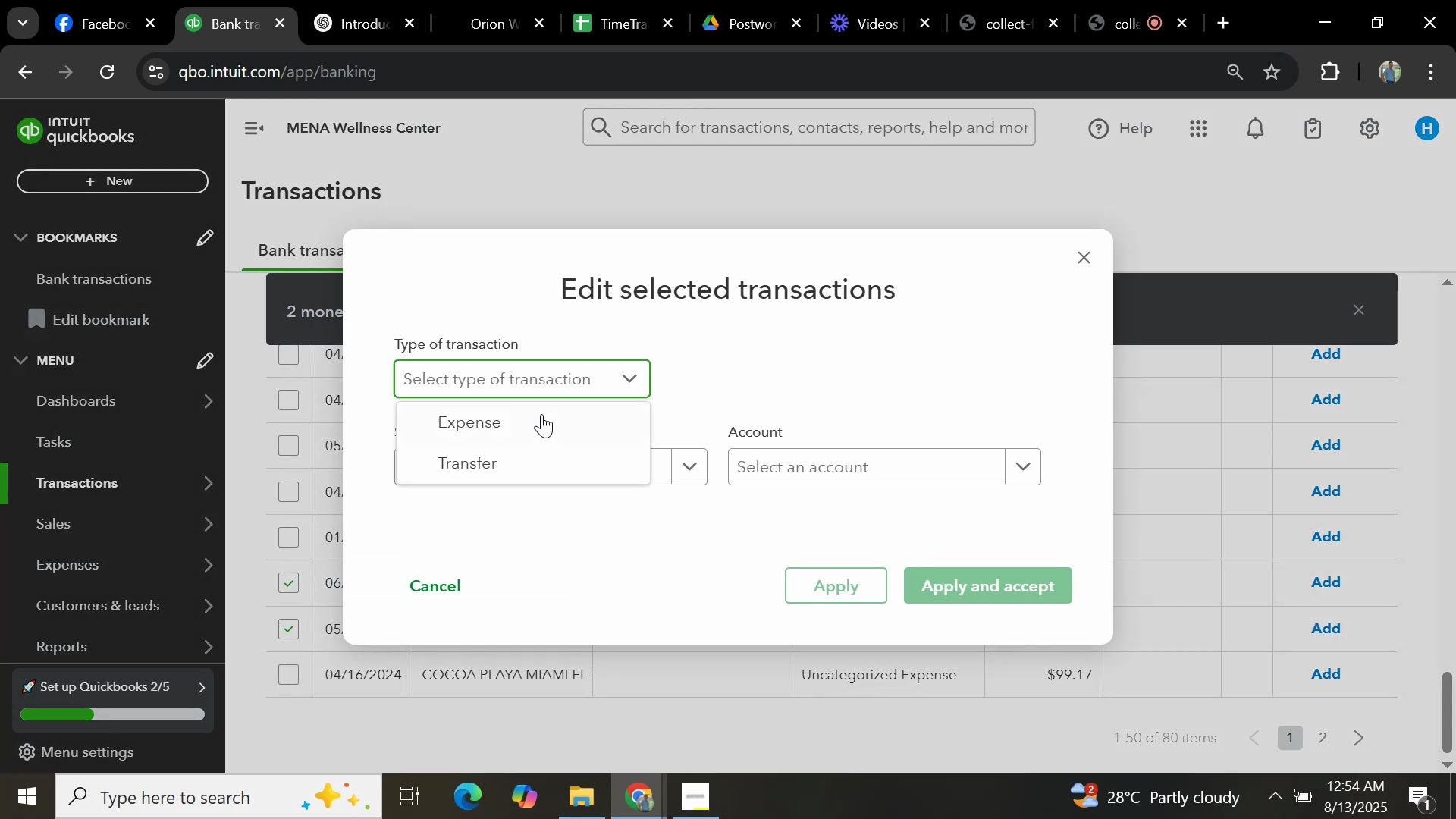 
left_click([535, 422])
 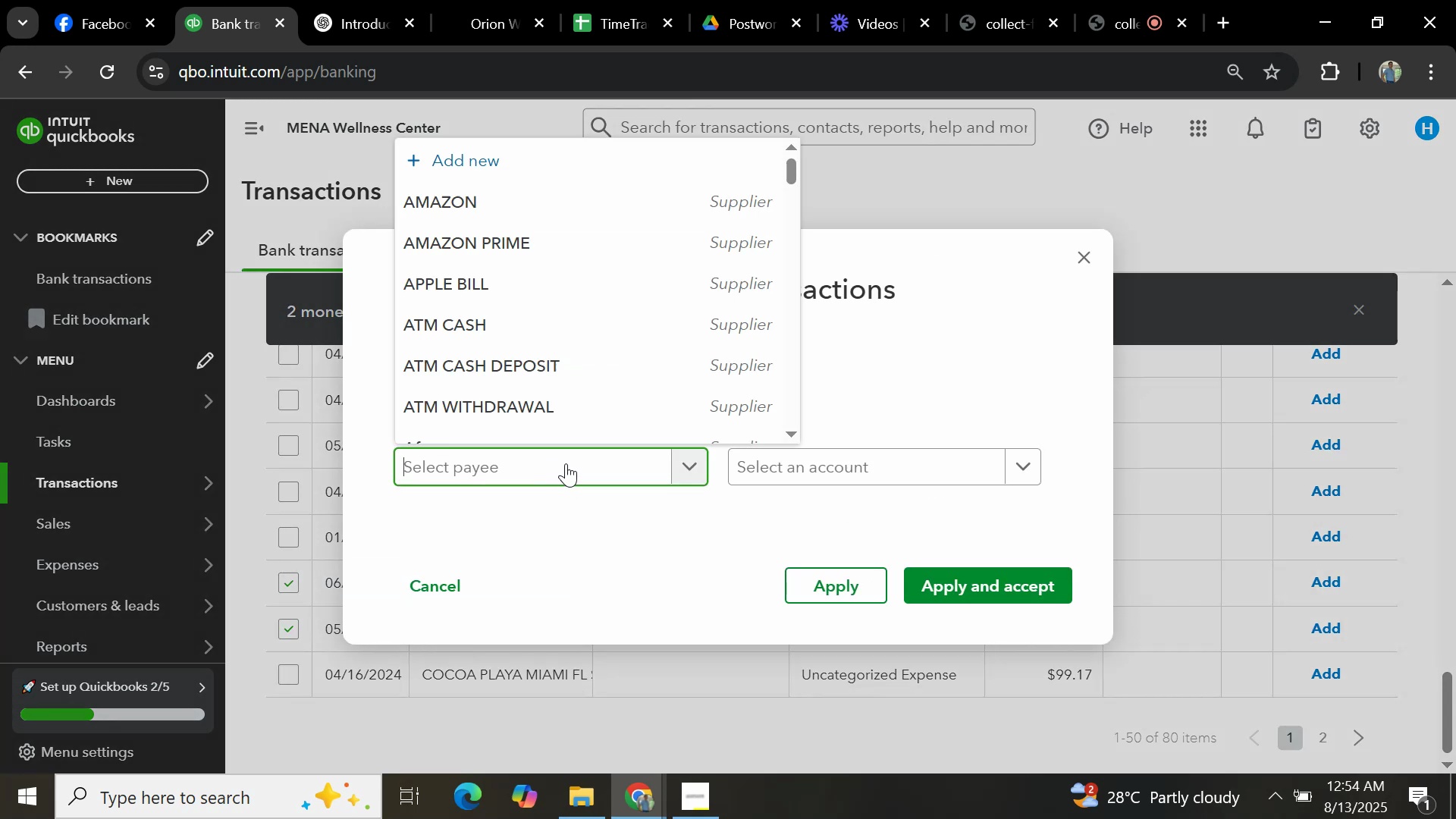 
type(CROCS INC)
 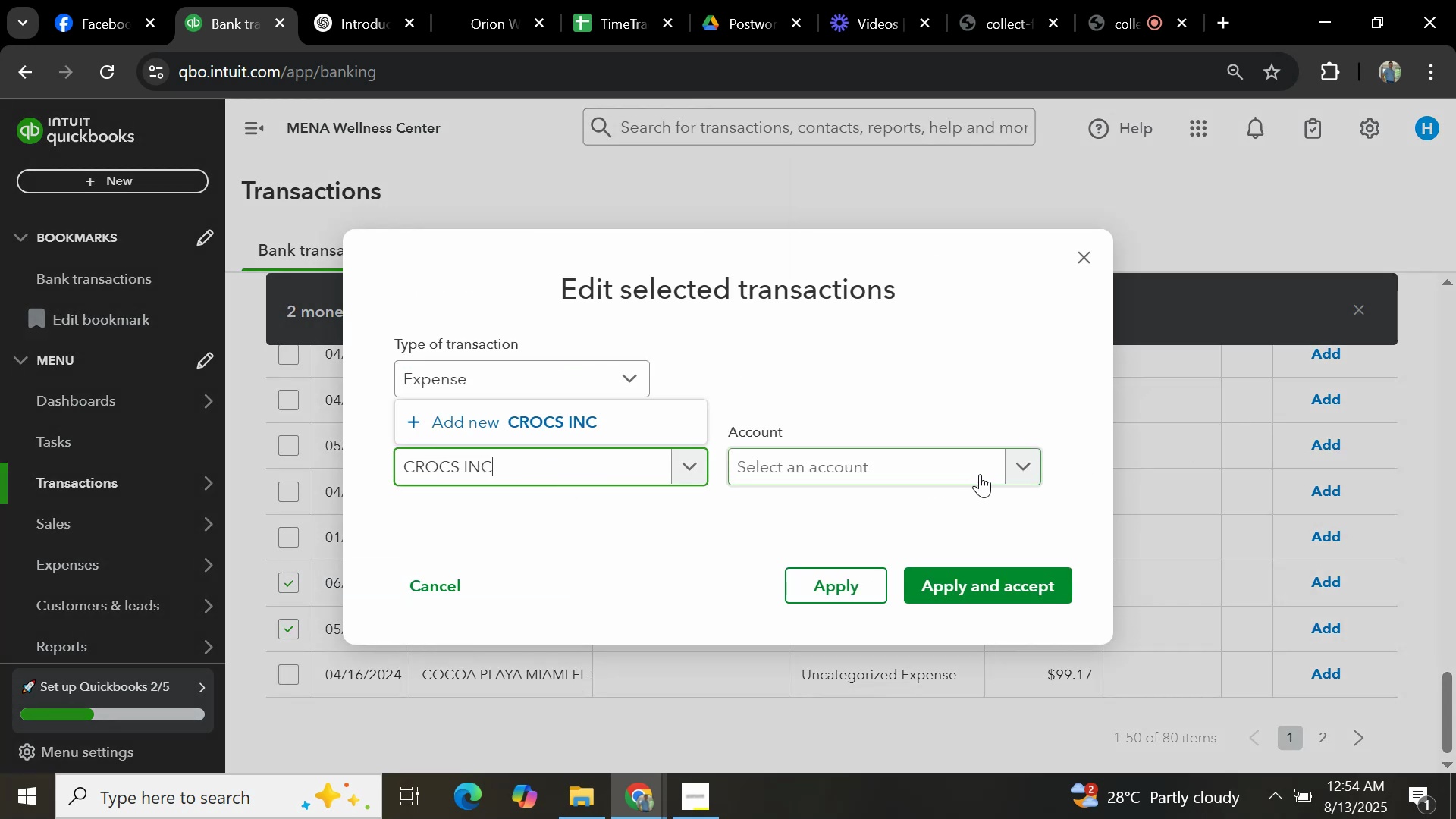 
left_click([1018, 466])
 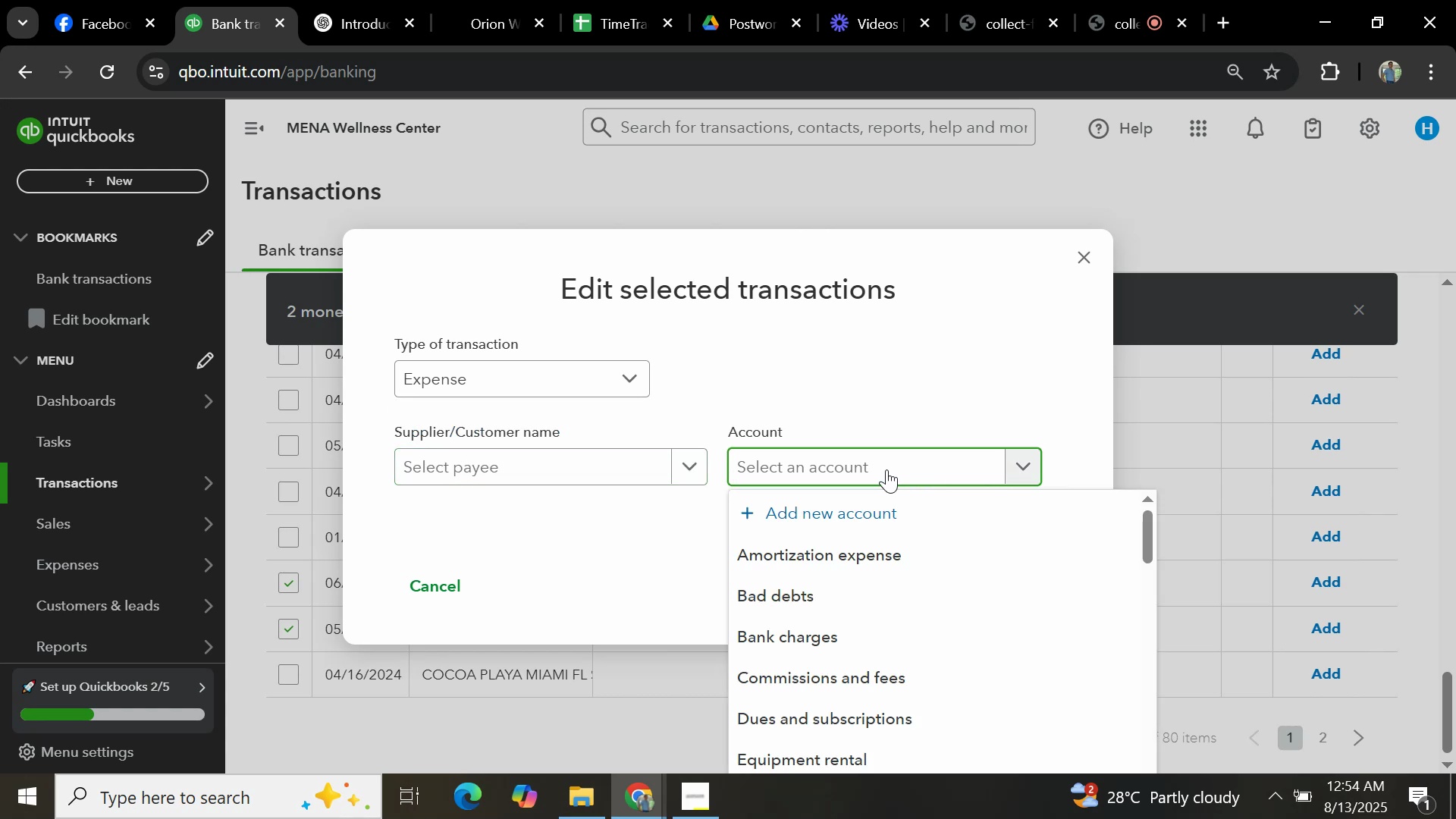 
type(GERN)
key(Backspace)
key(Backspace)
type(NERAL)
 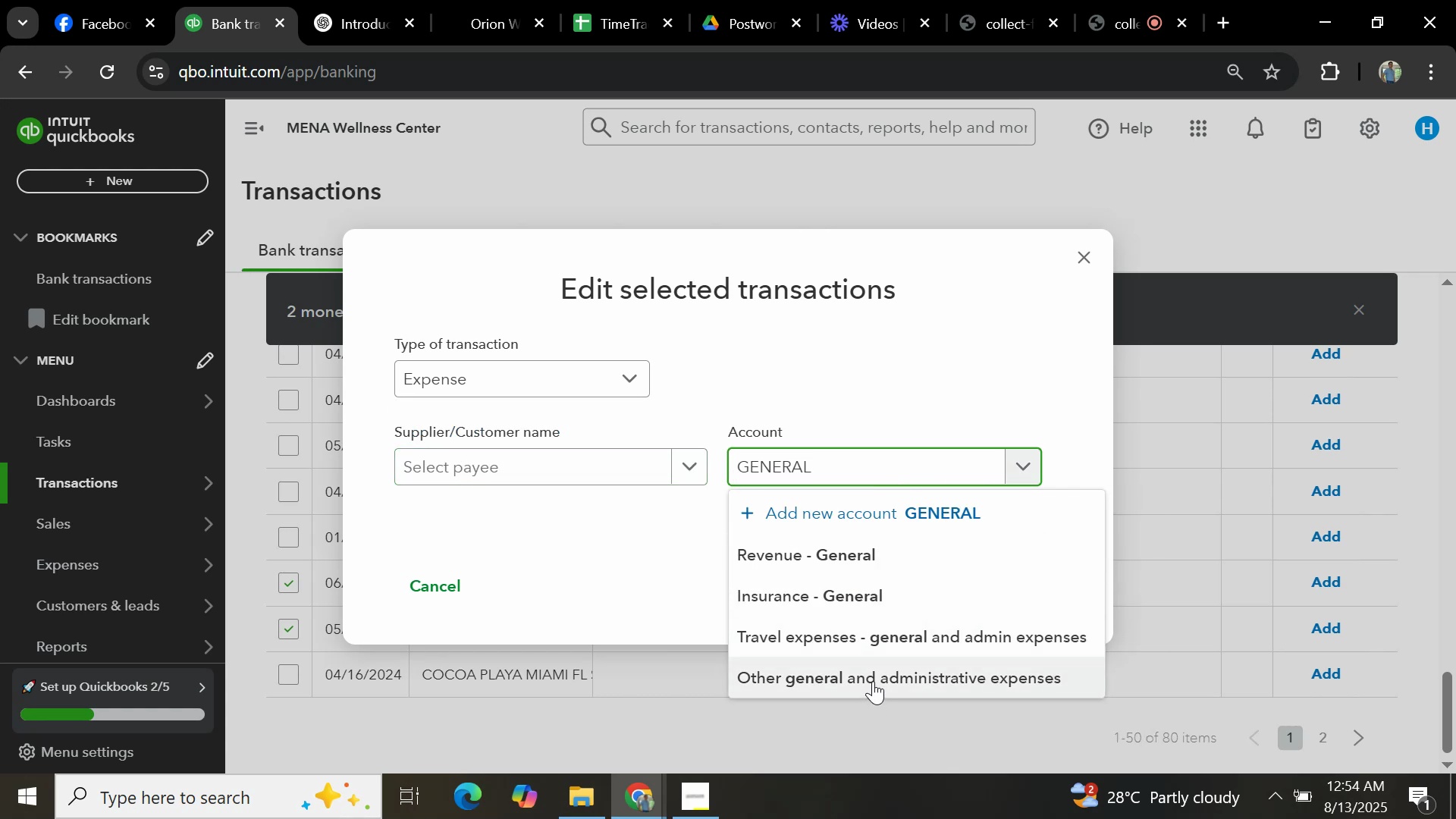 
left_click([1020, 583])
 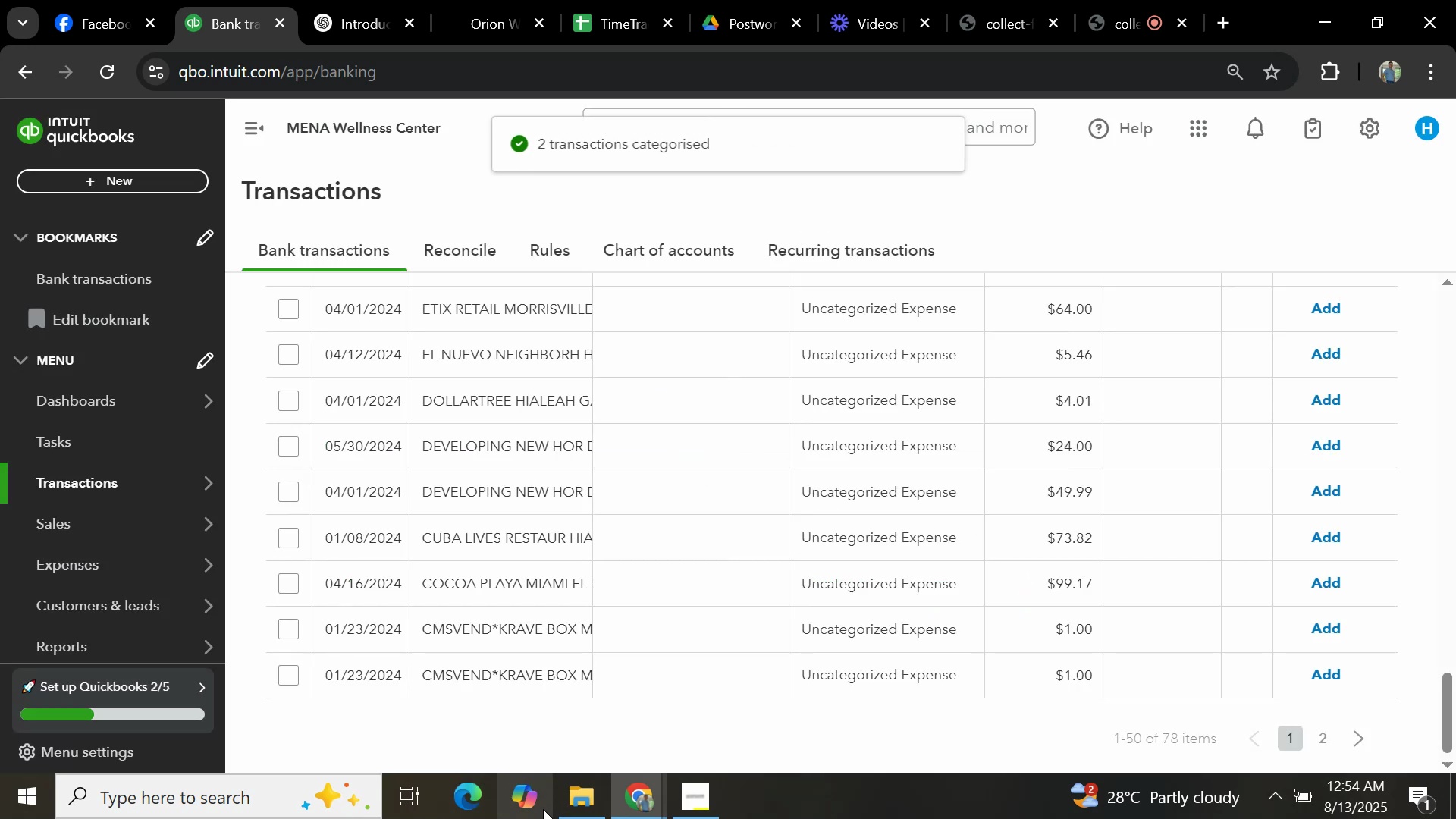 
wait(8.0)
 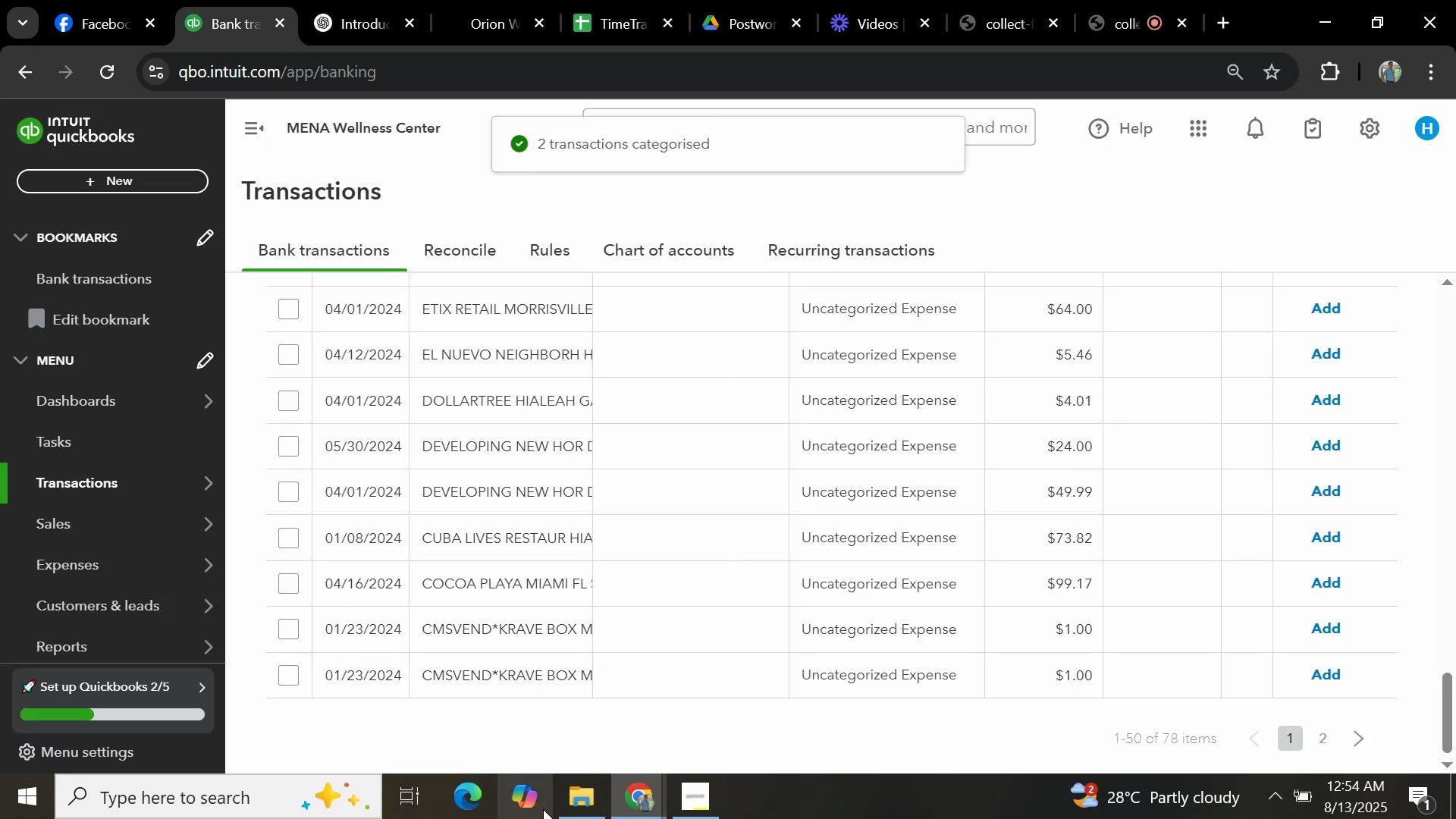 
left_click([519, 503])
 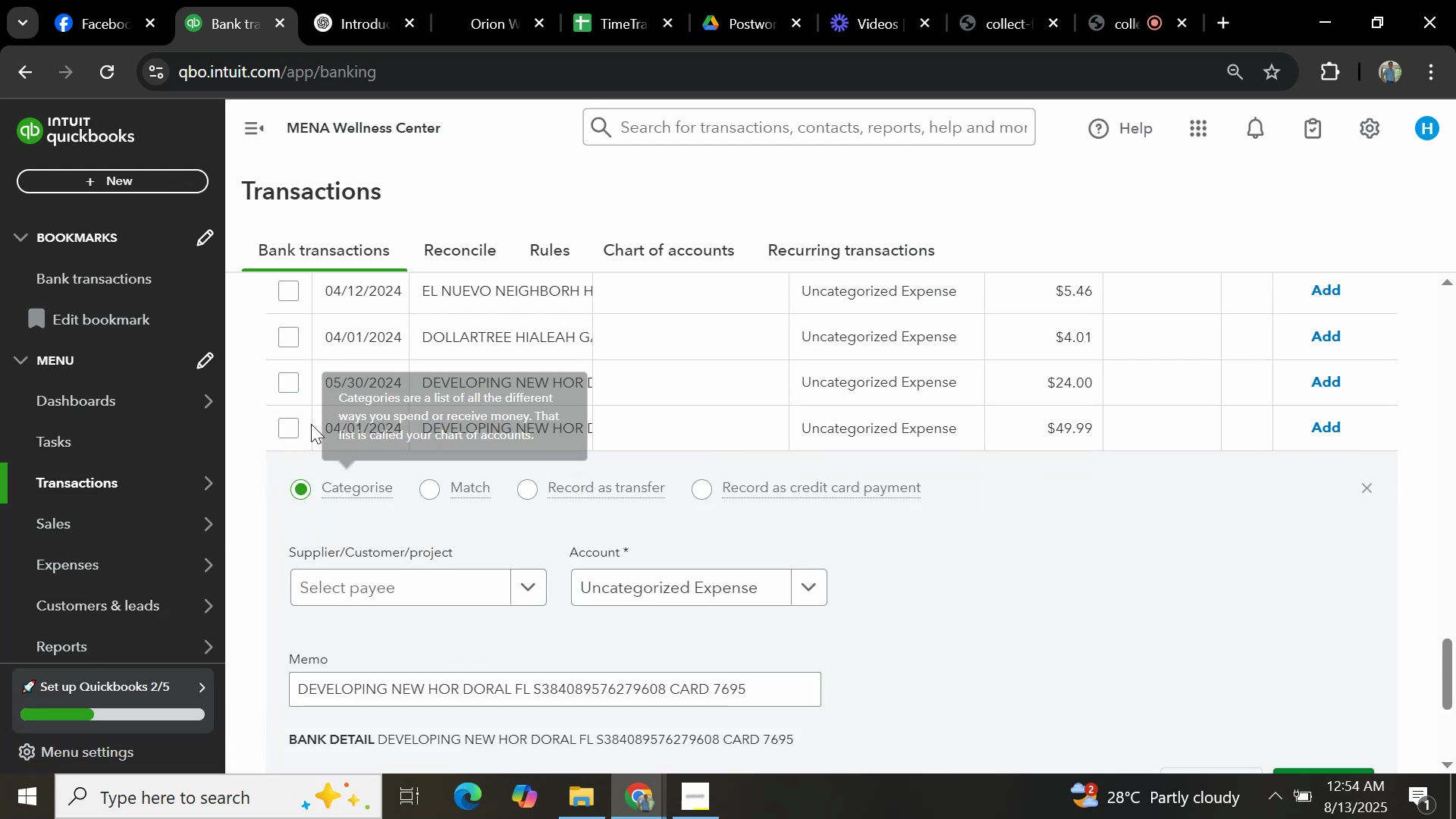 
left_click([284, 430])
 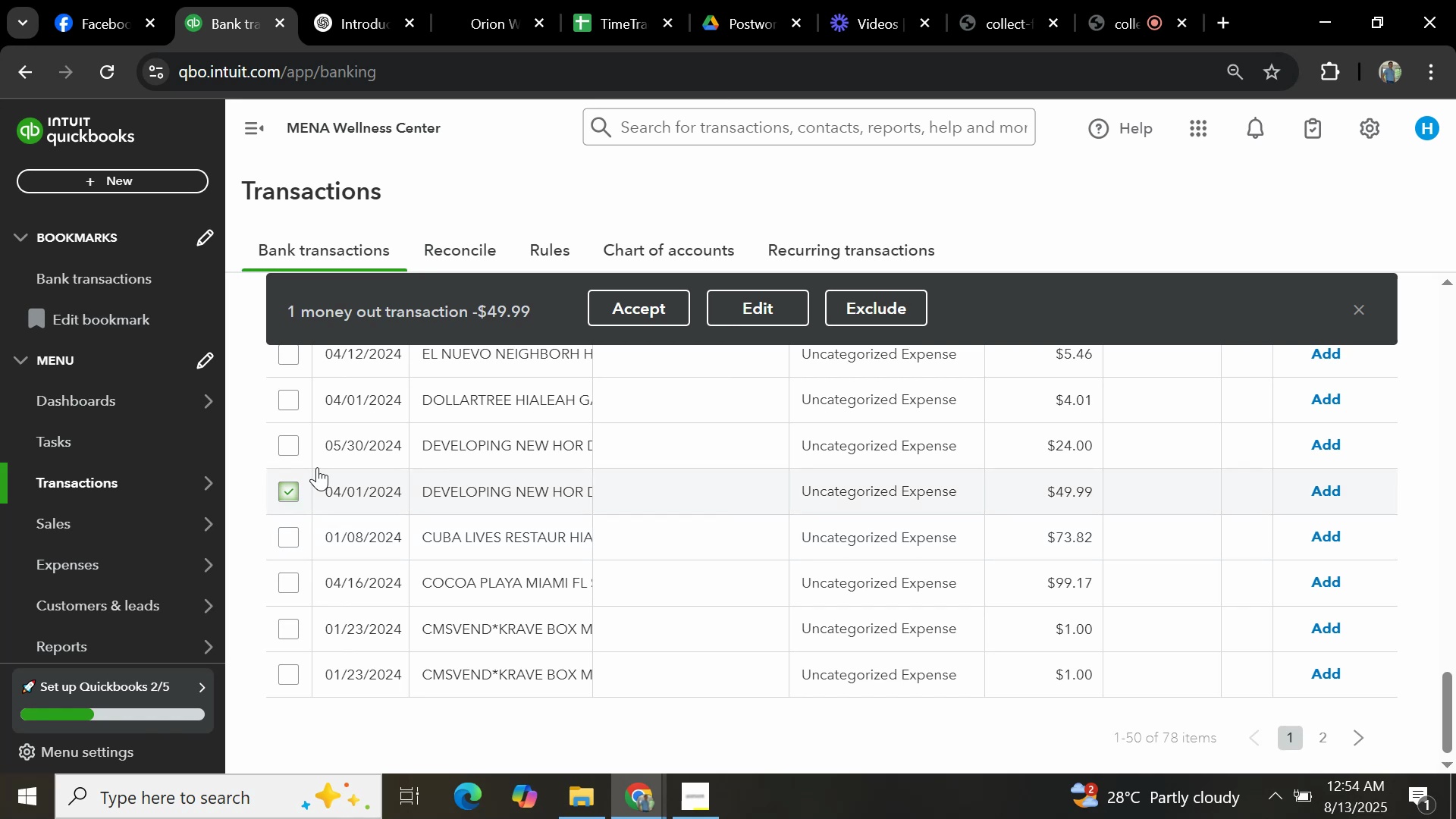 
left_click([298, 443])
 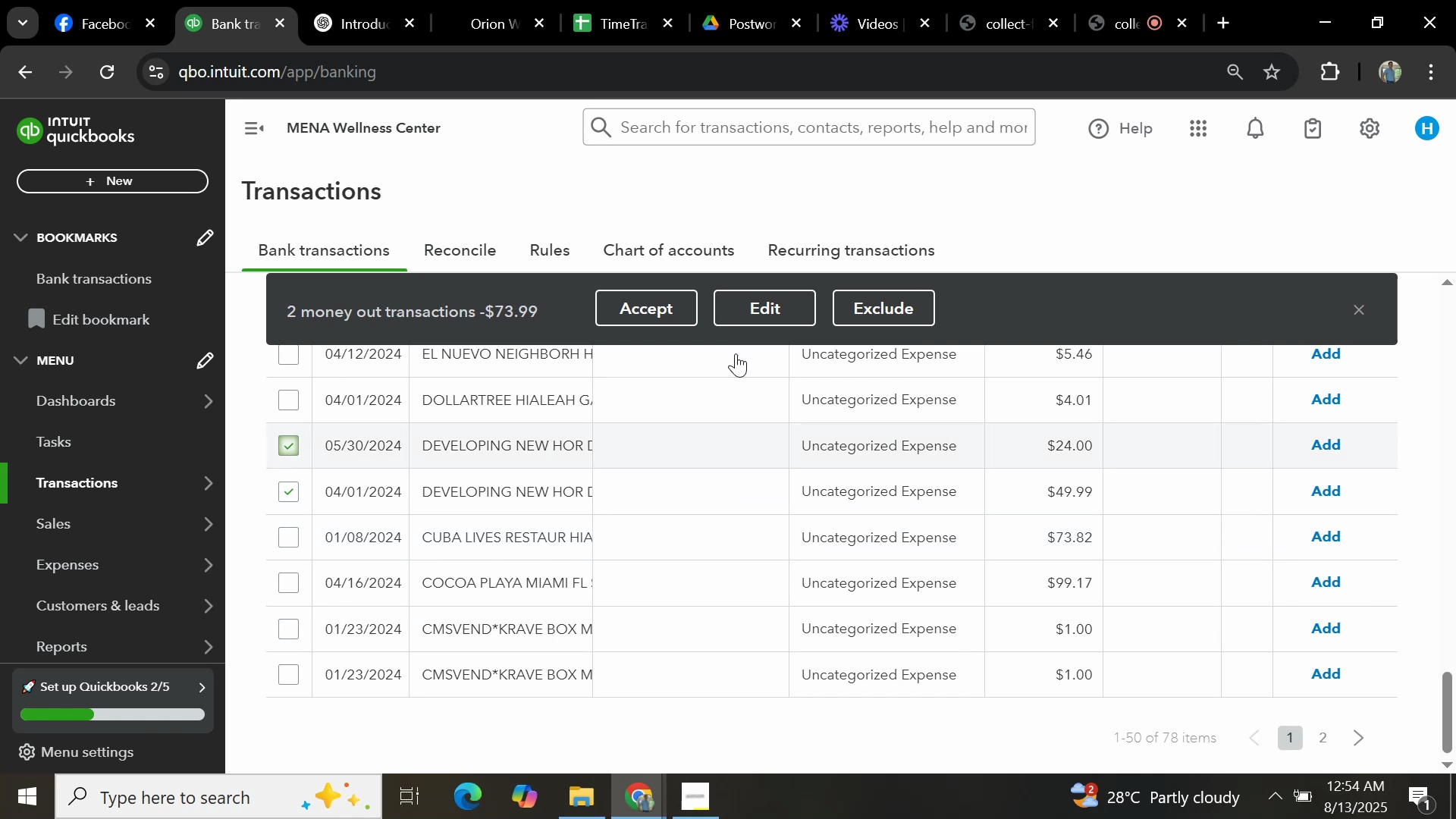 
left_click([773, 311])
 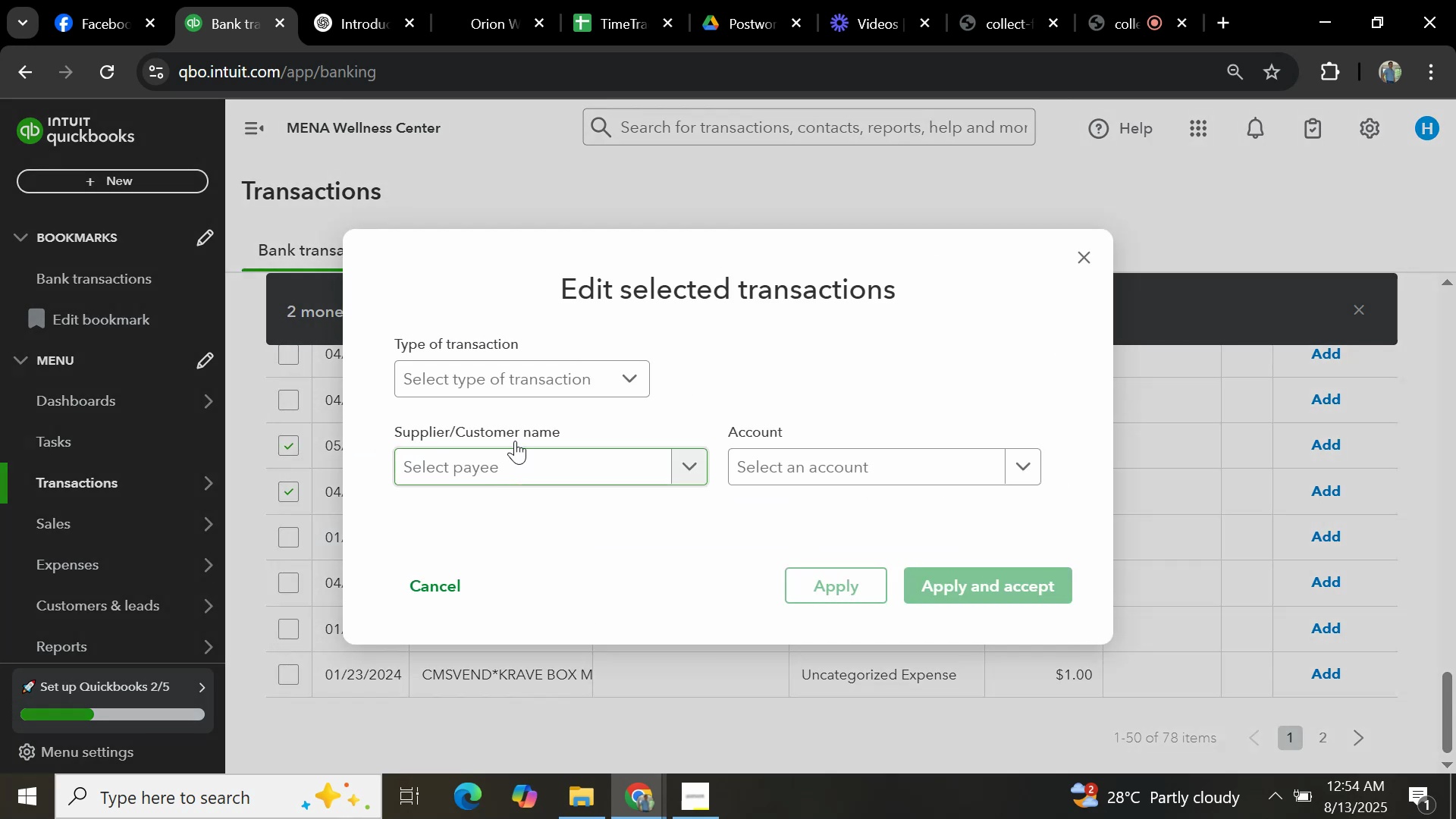 
left_click([531, 393])
 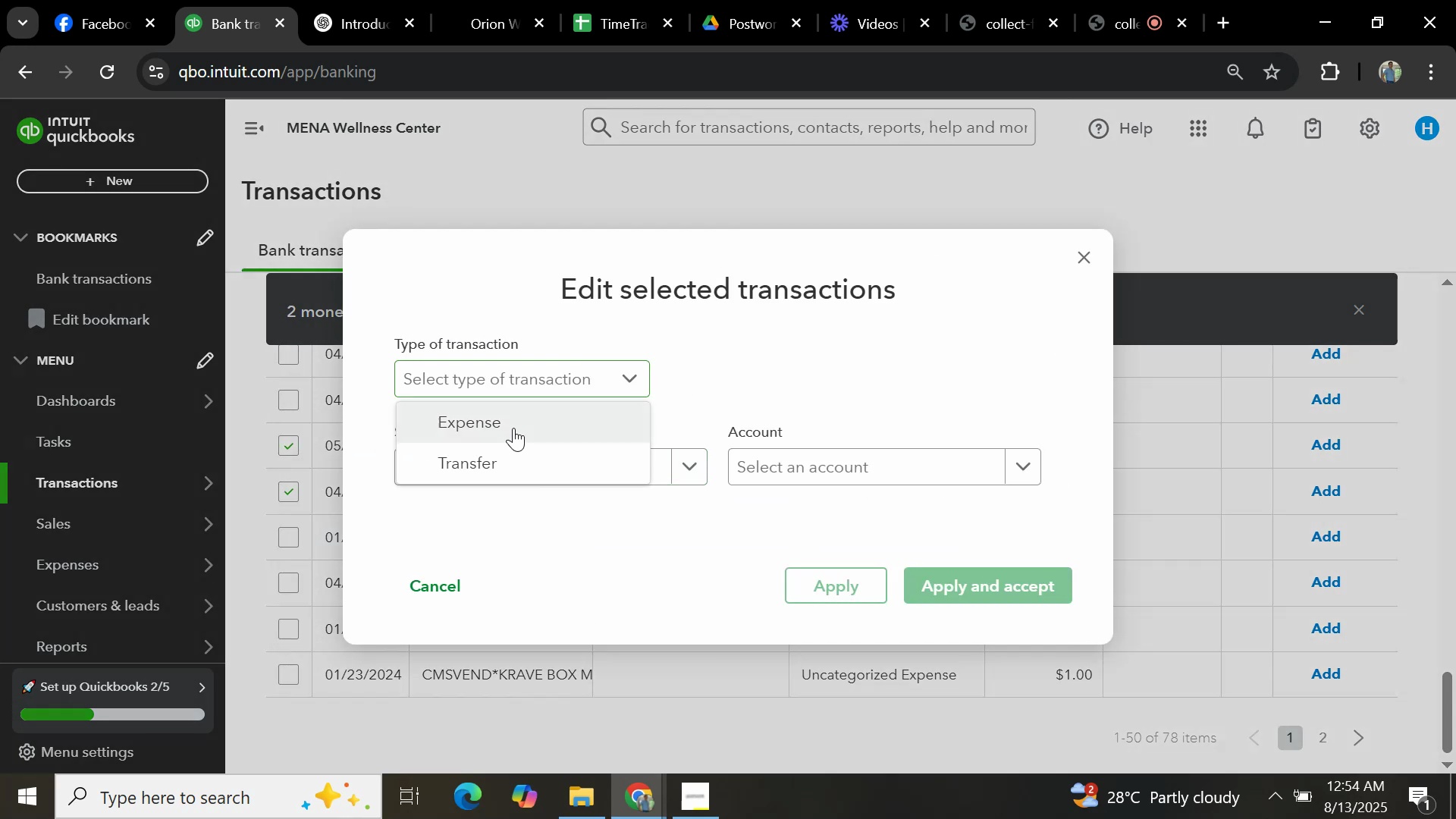 
double_click([519, 468])
 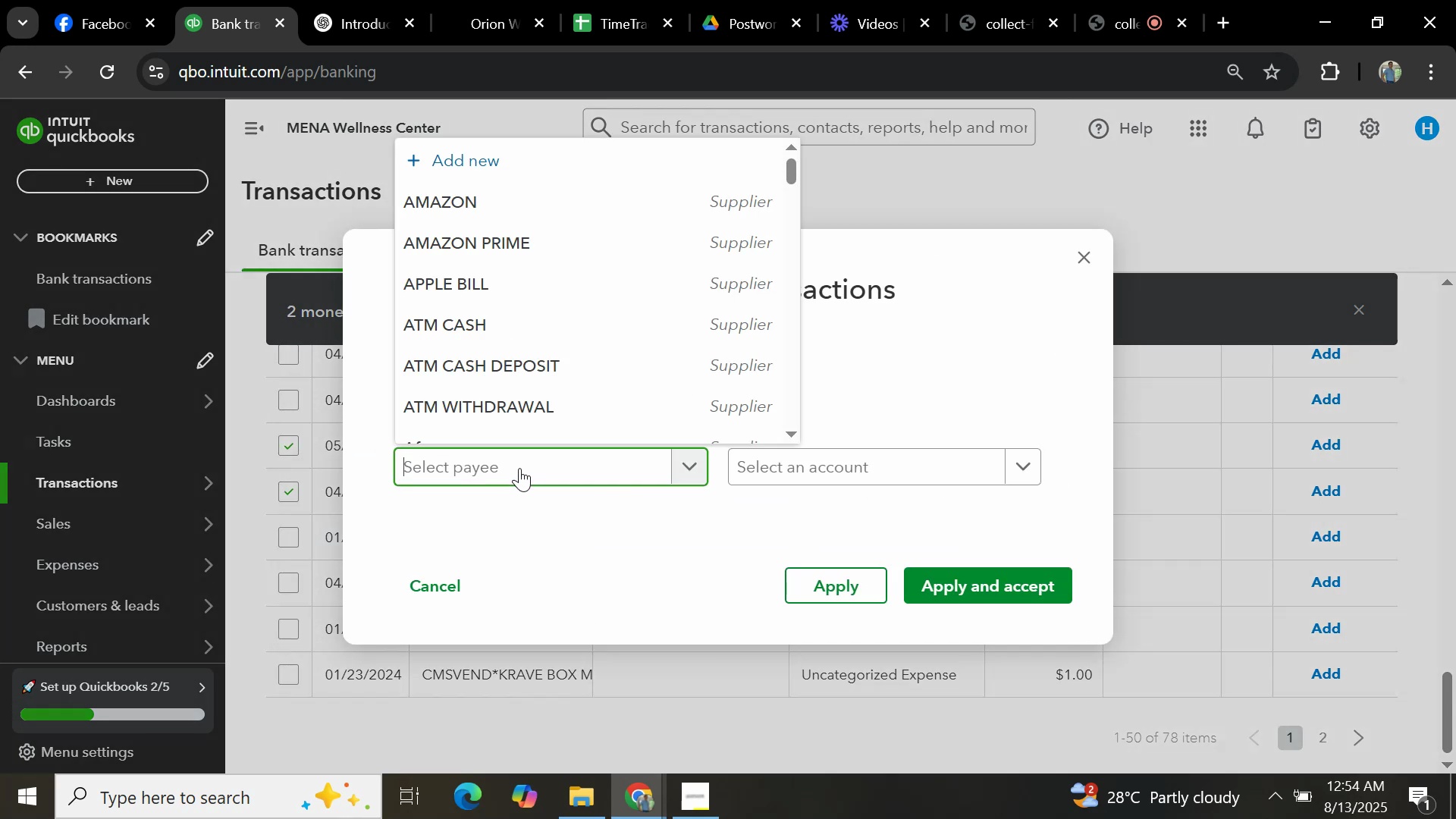 
type(DEVELOPING)
 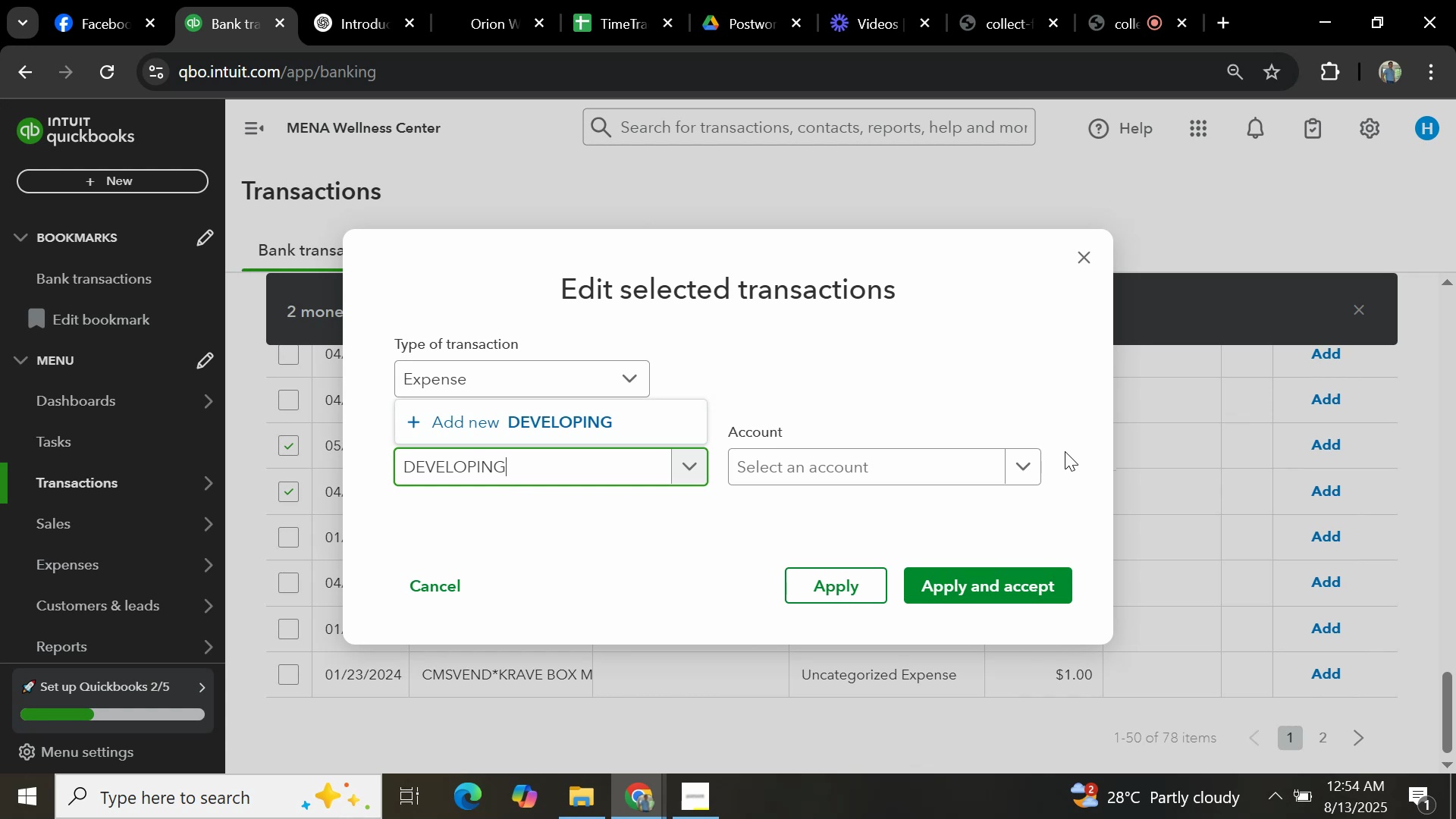 
left_click([918, 457])
 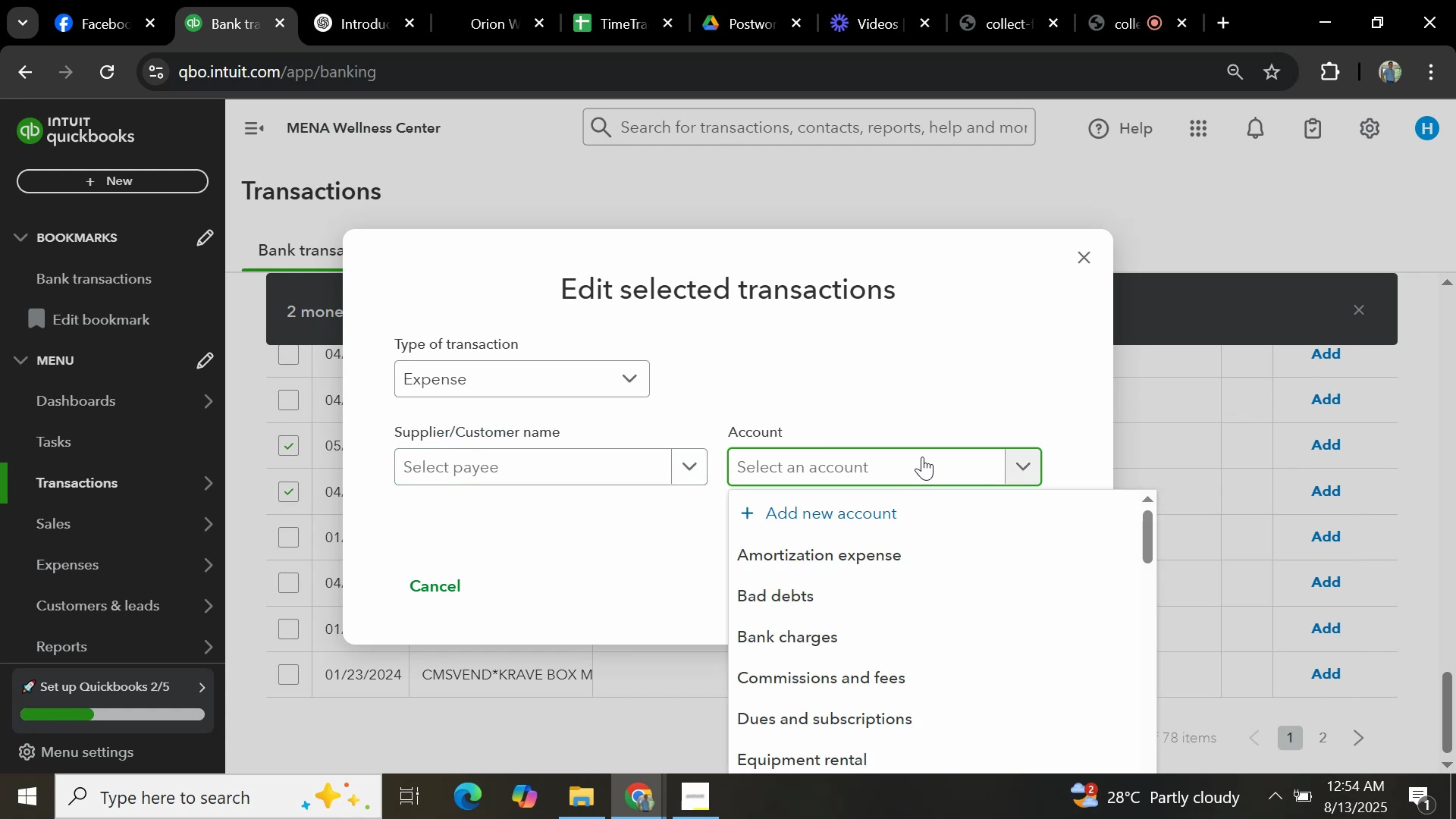 
left_click([595, 457])
 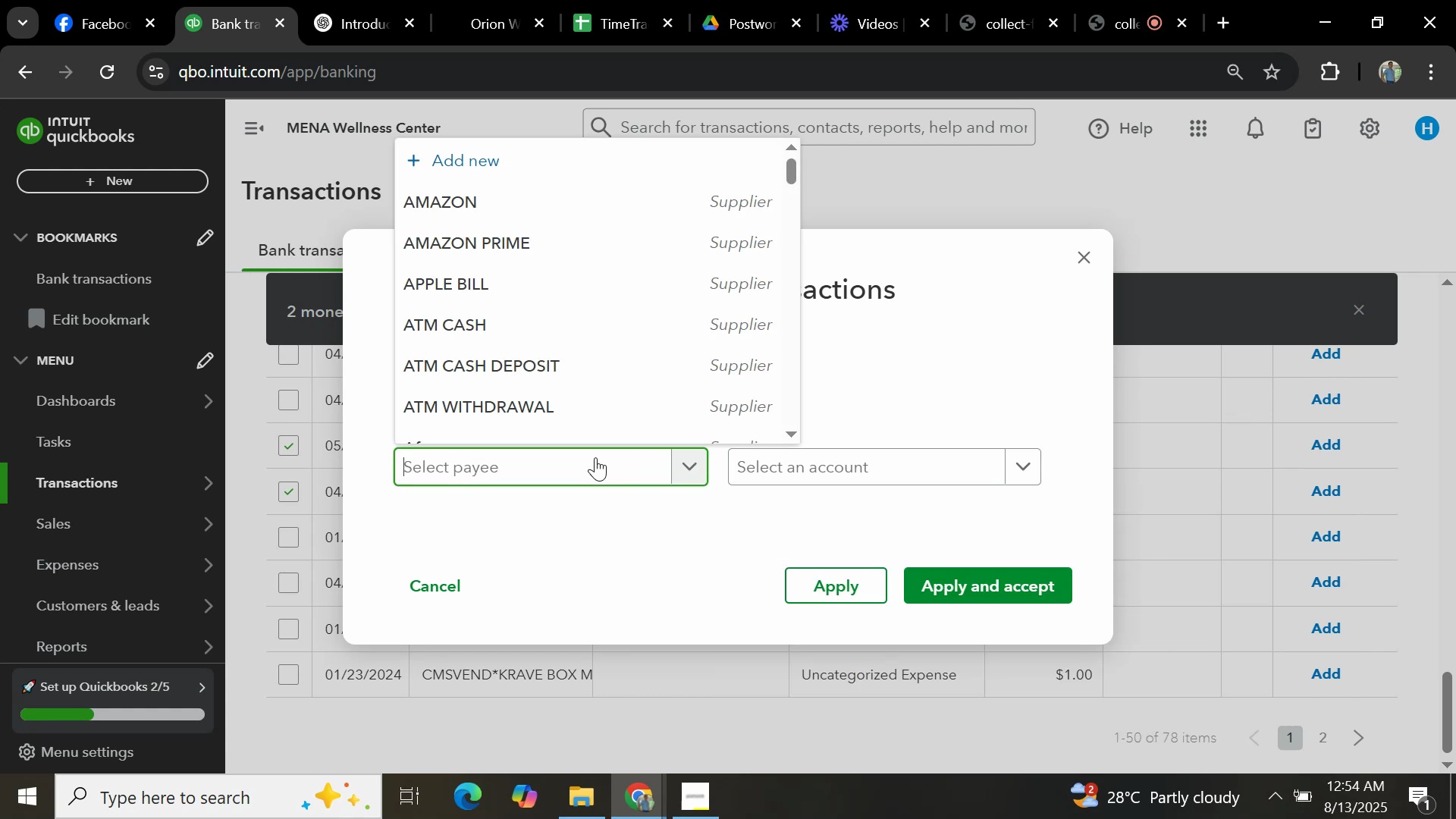 
type(DEVE;O)
key(Backspace)
key(Backspace)
type(LOPINF)
key(Backspace)
type(G)
 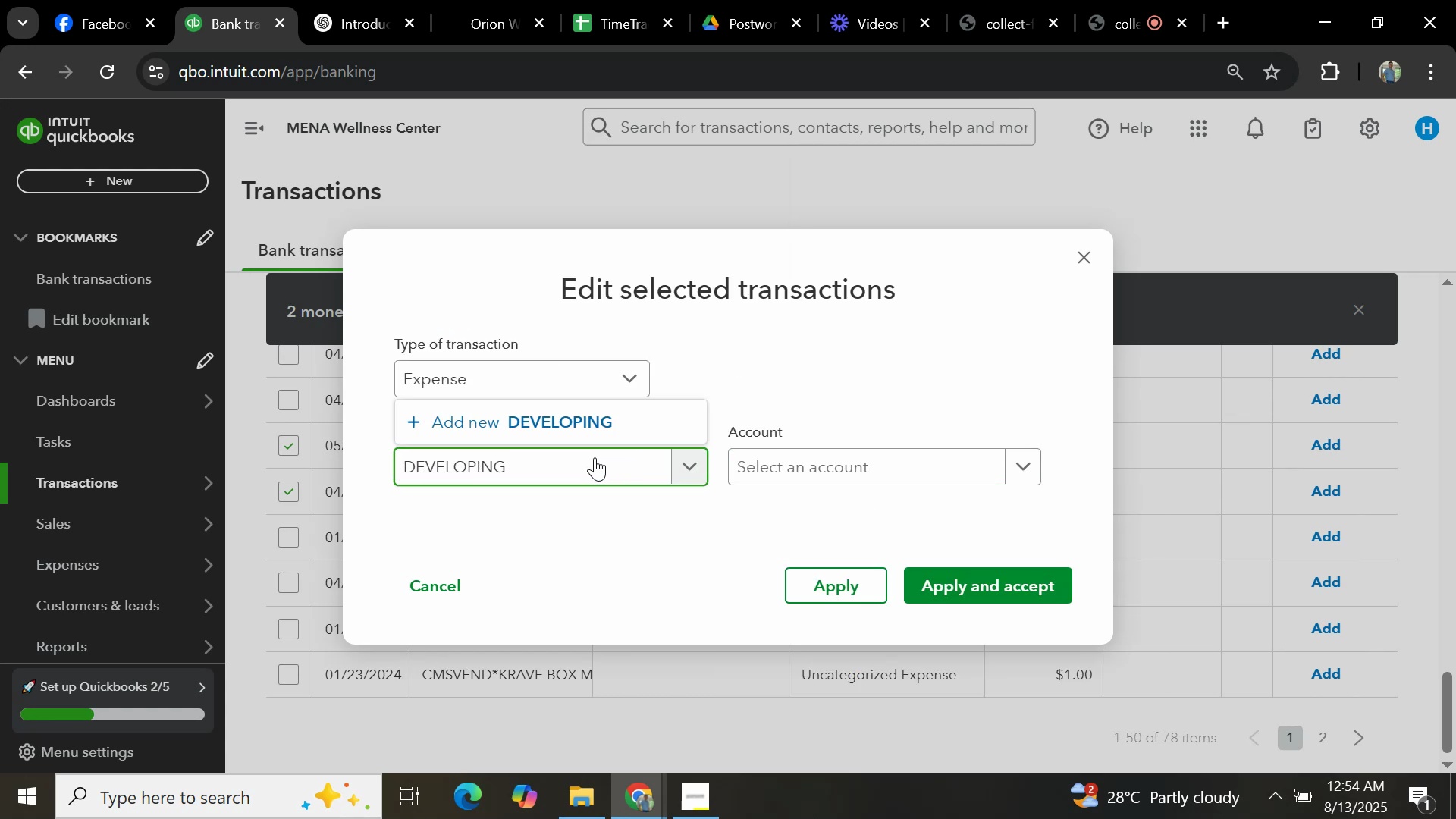 
left_click([596, 408])
 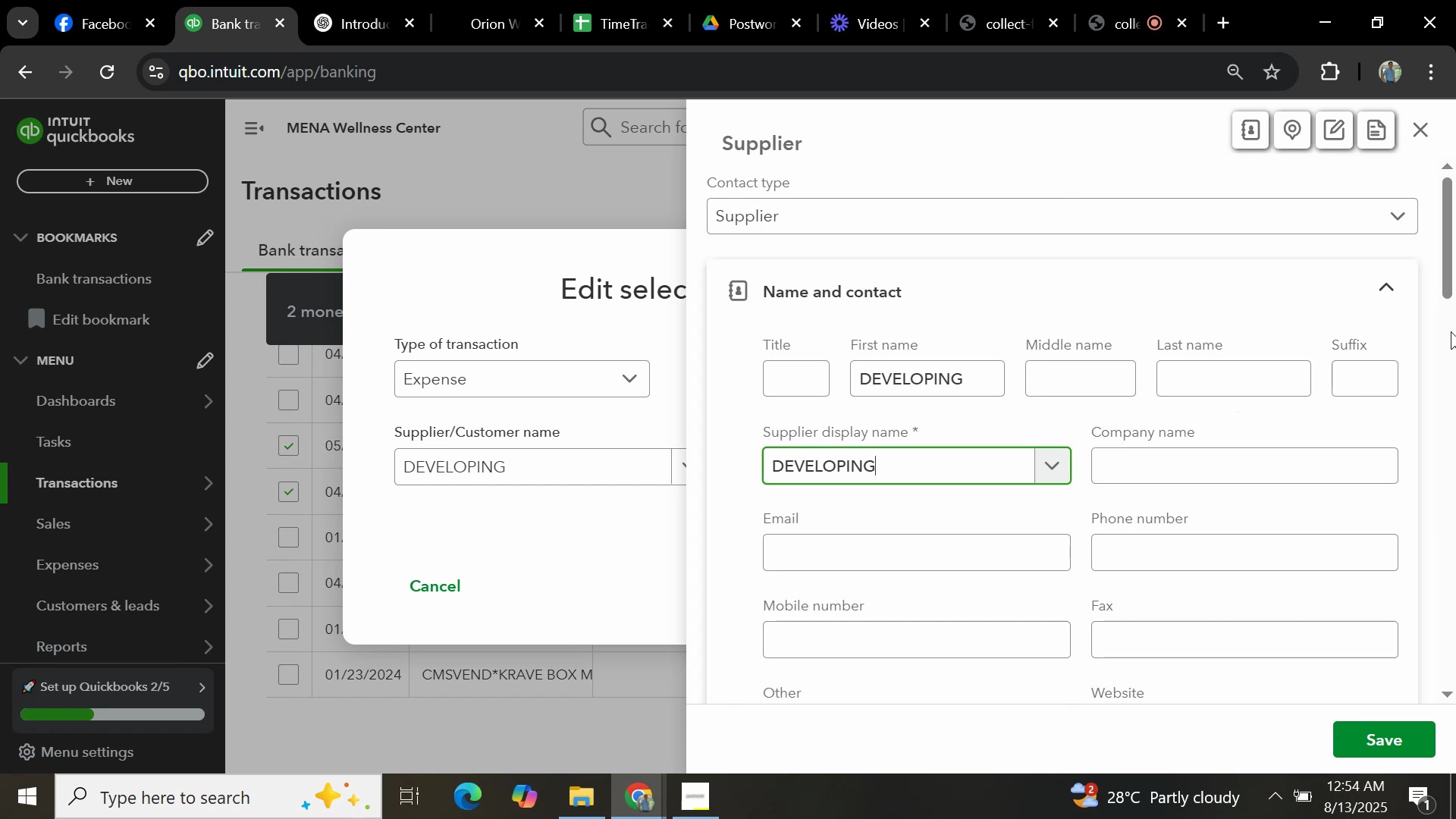 
left_click_drag(start_coordinate=[1447, 269], to_coordinate=[1451, 800])
 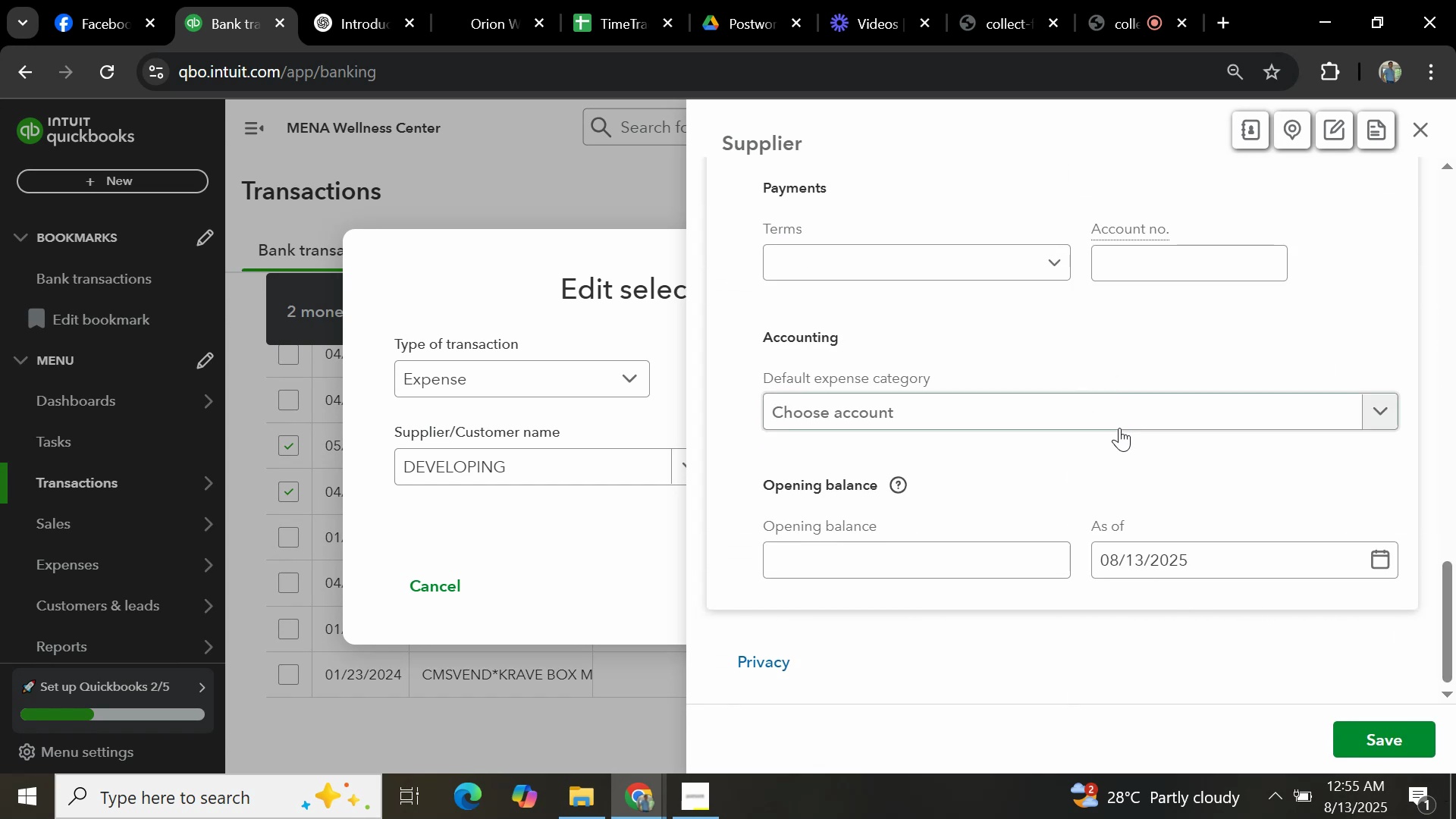 
left_click([1121, 413])
 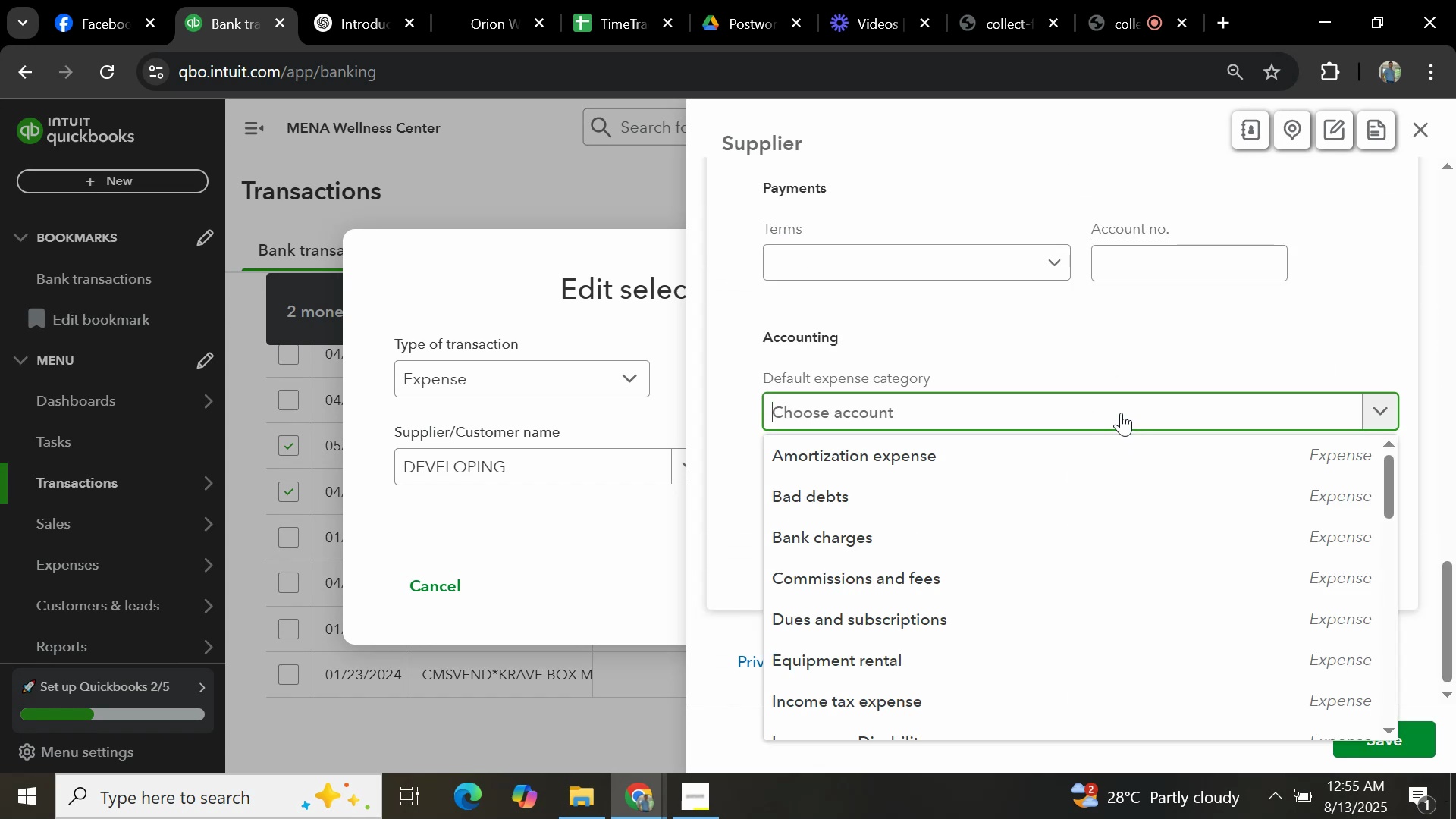 
type(GENERAL)
 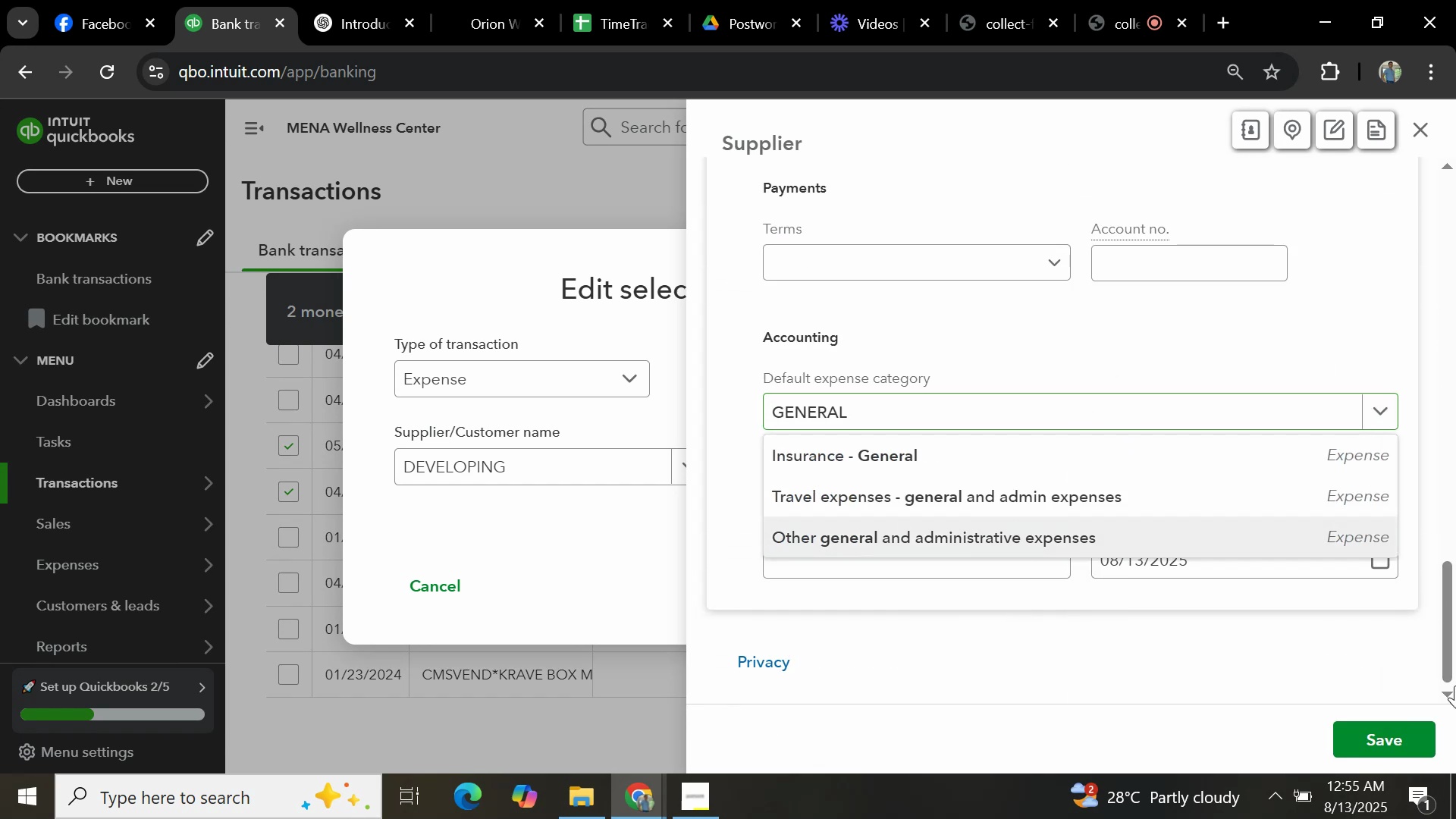 
left_click([1386, 745])
 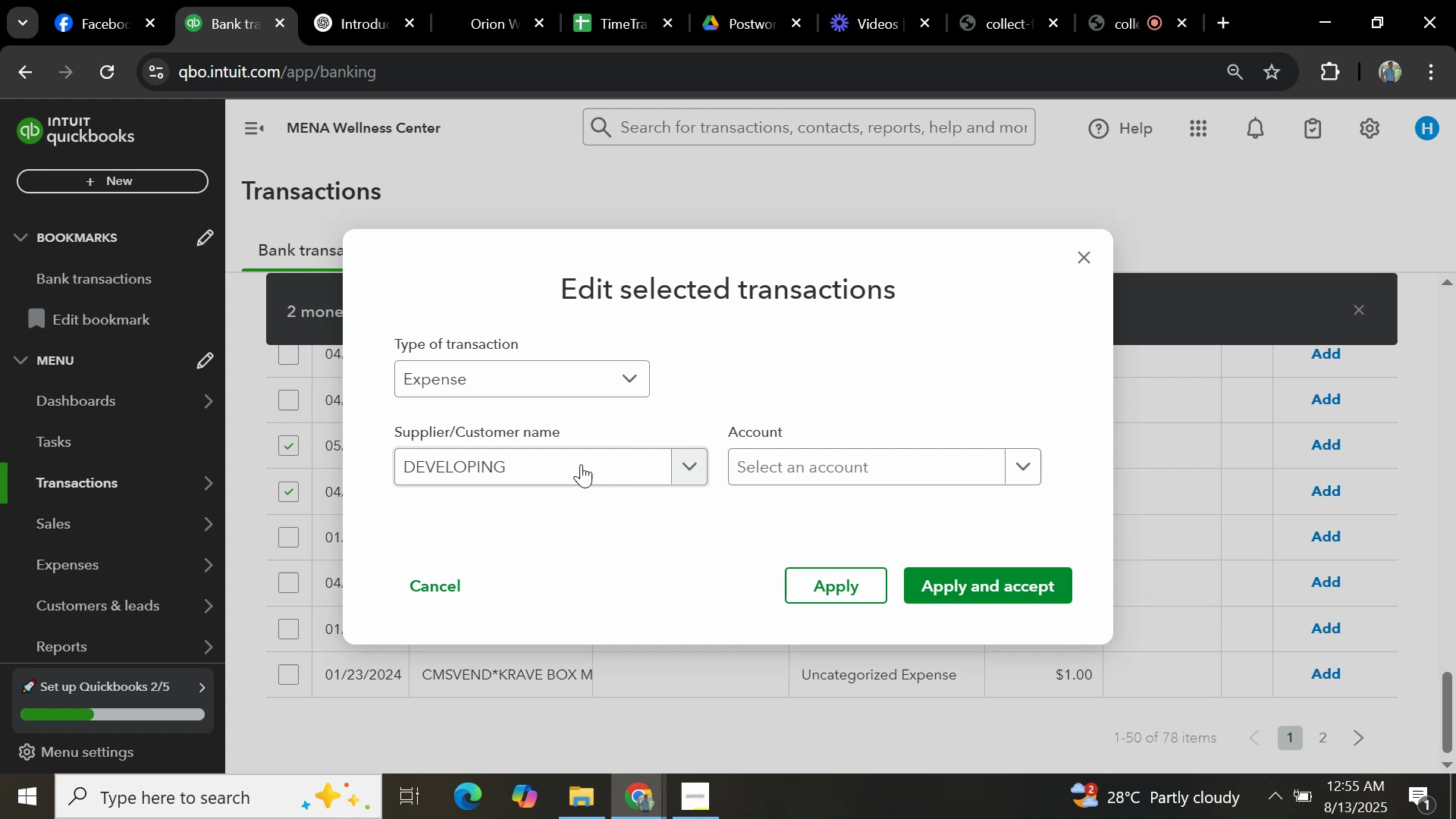 
left_click([792, 467])
 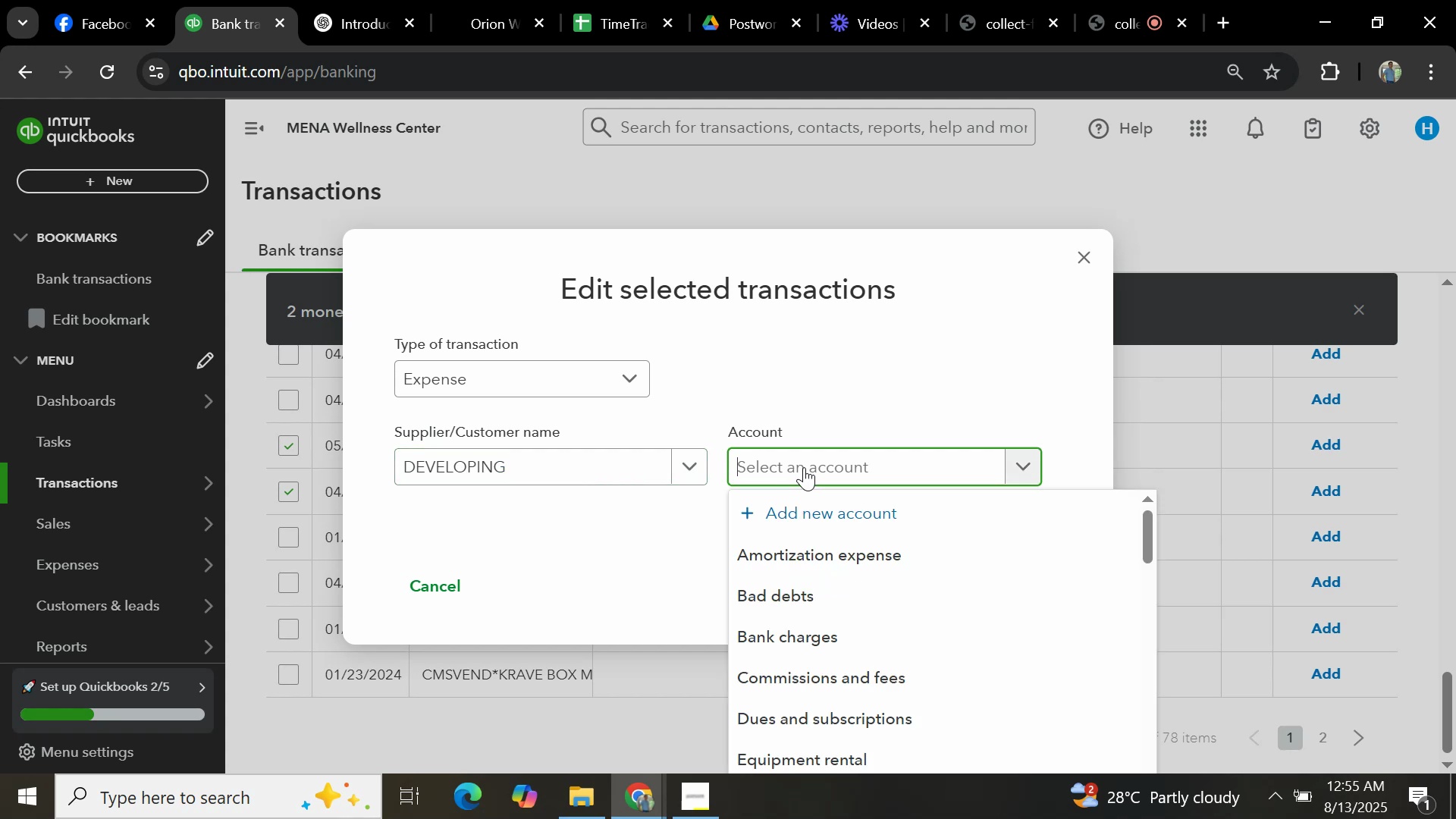 
type(GENERAL)
 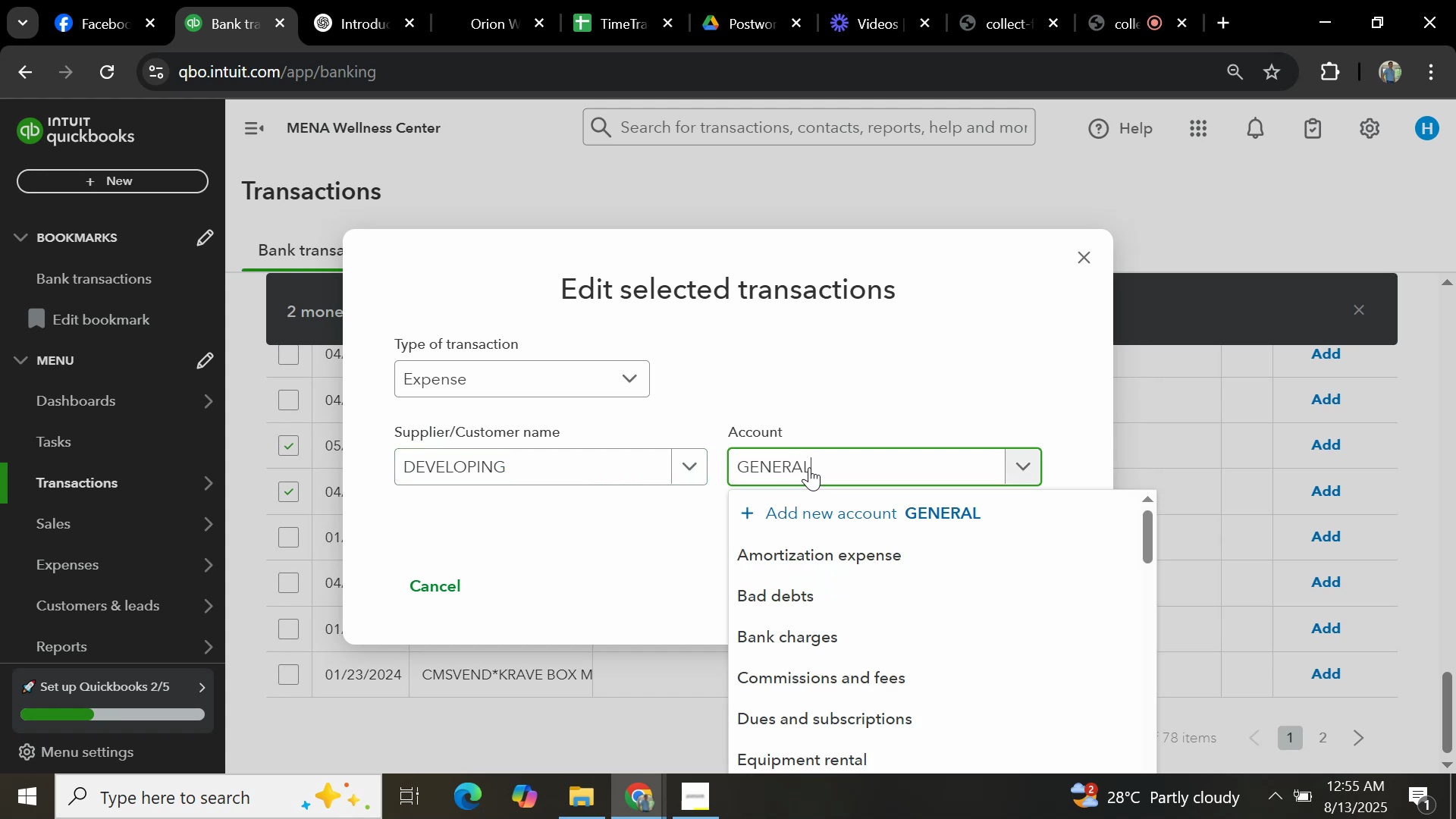 
scroll: coordinate [817, 632], scroll_direction: up, amount: 1.0
 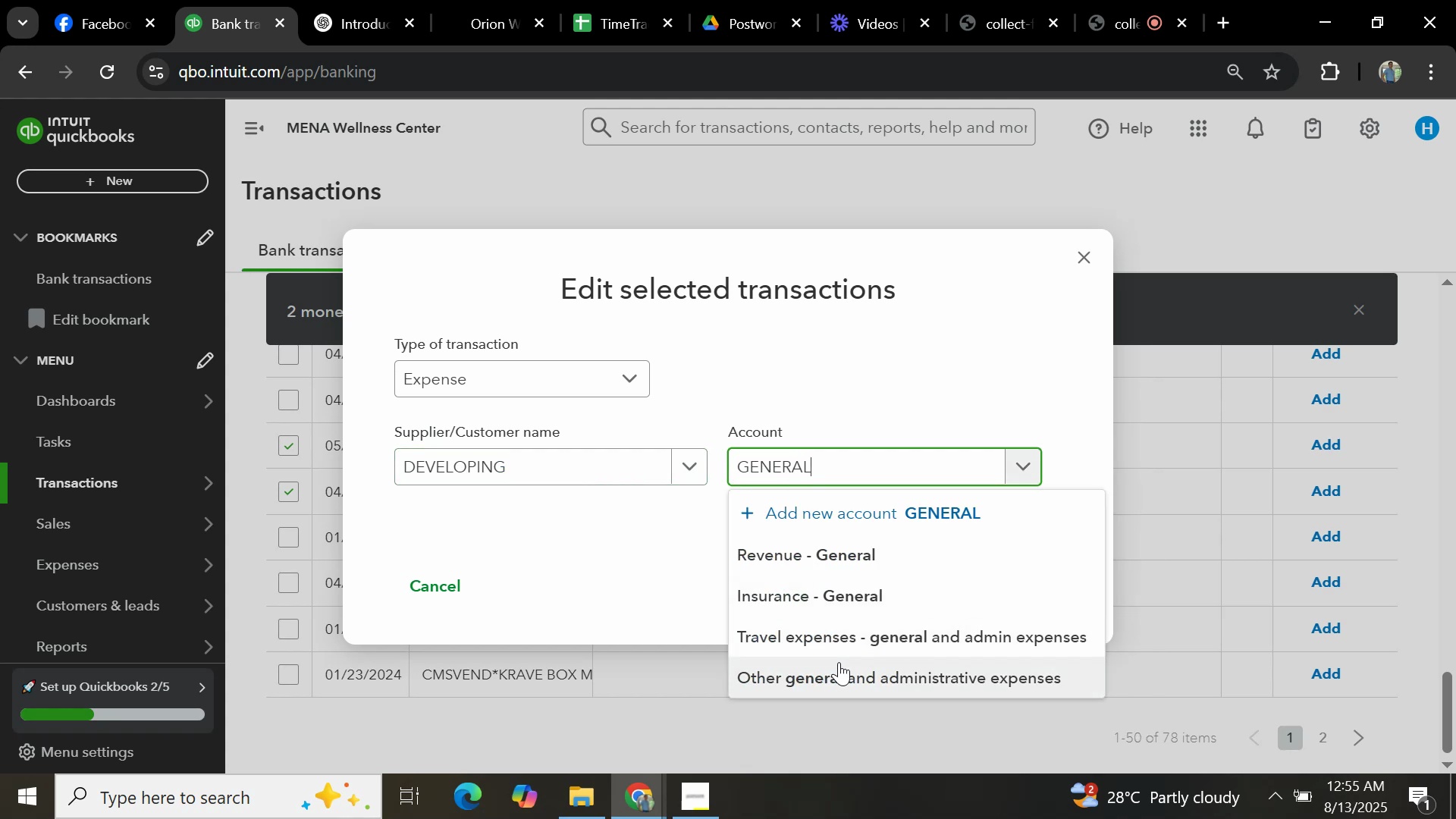 
left_click([843, 671])
 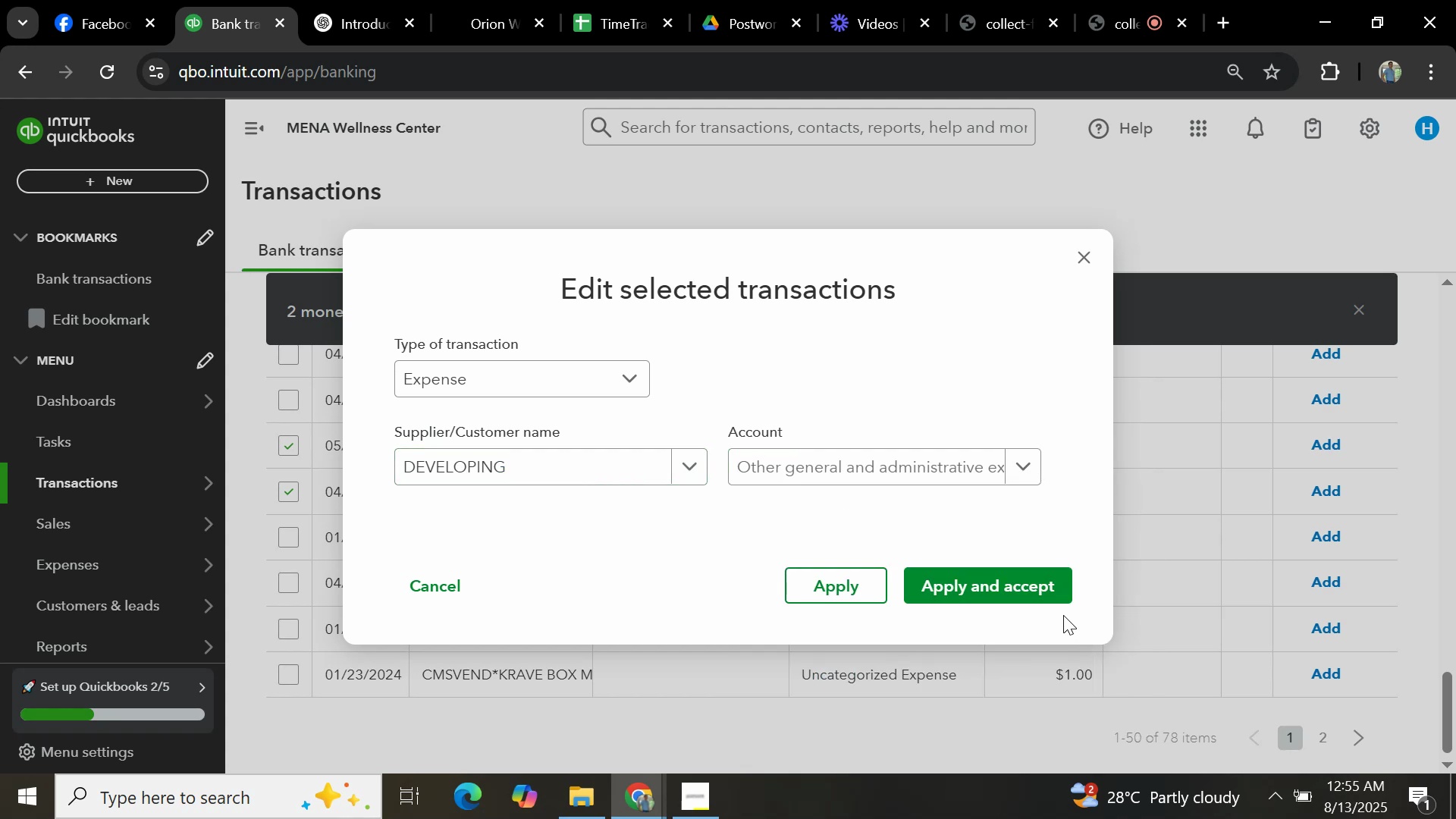 
left_click([1018, 579])
 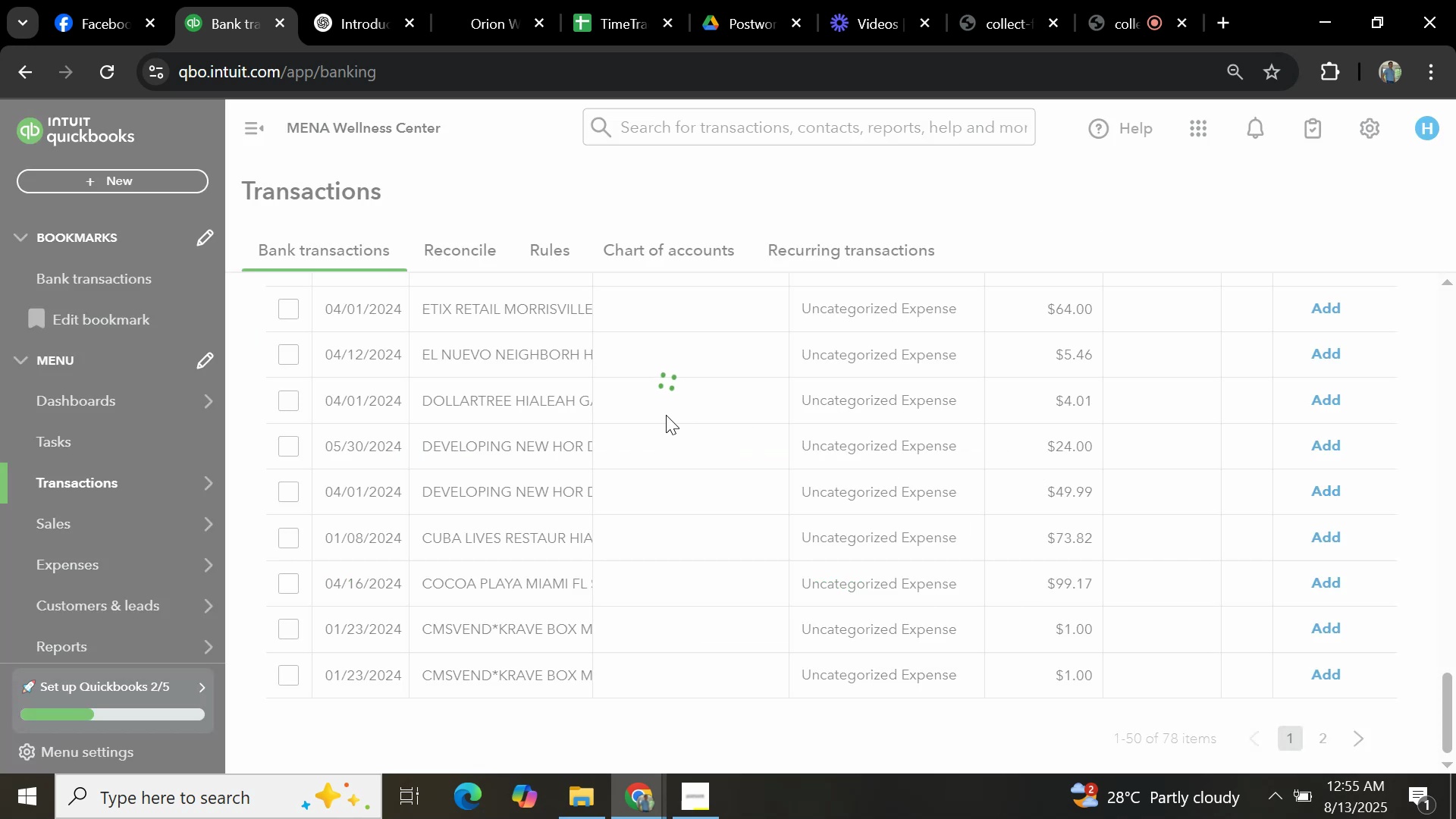 
scroll: coordinate [506, 522], scroll_direction: up, amount: 23.0
 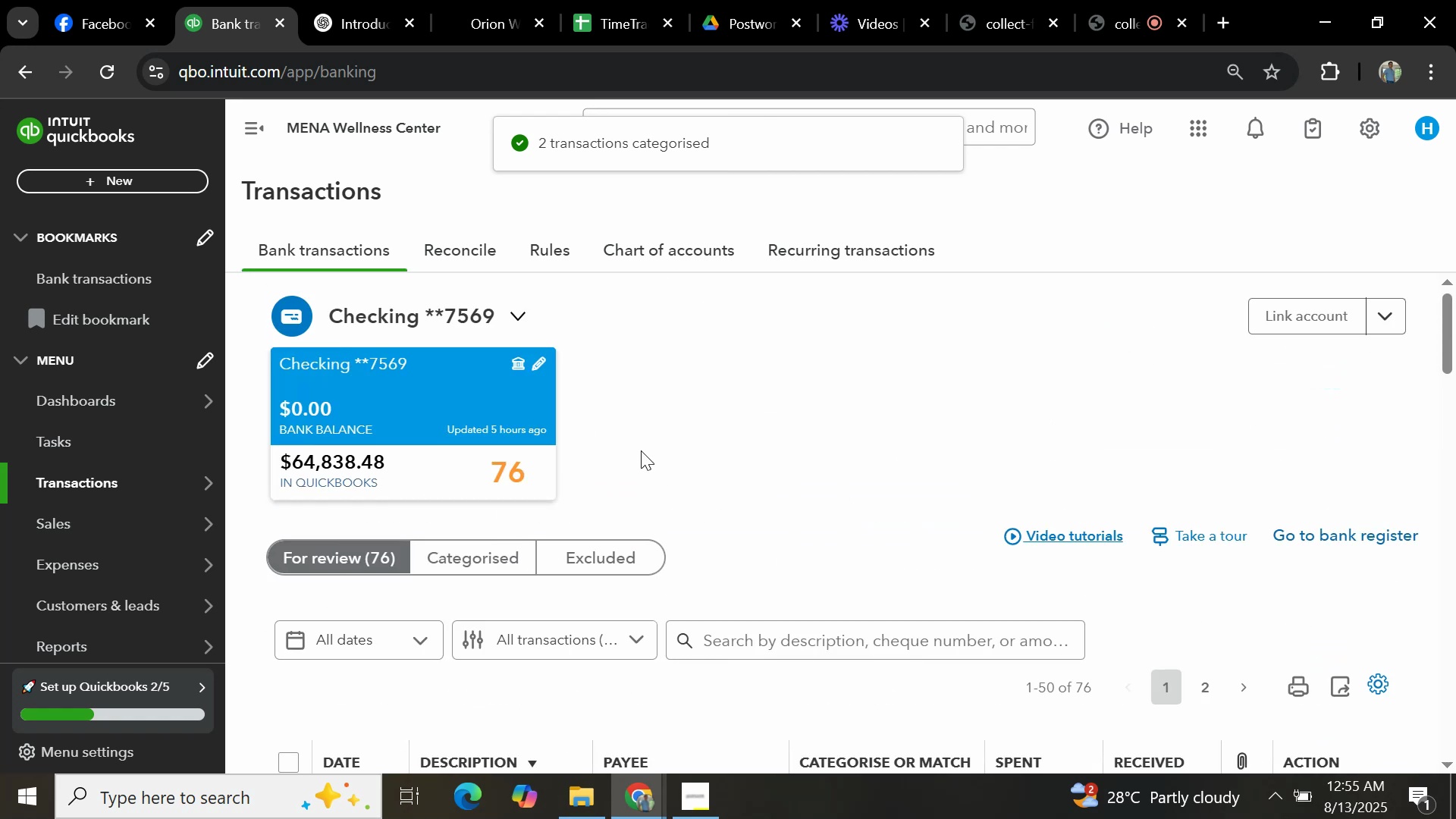 
scroll: coordinate [644, 435], scroll_direction: down, amount: 4.0
 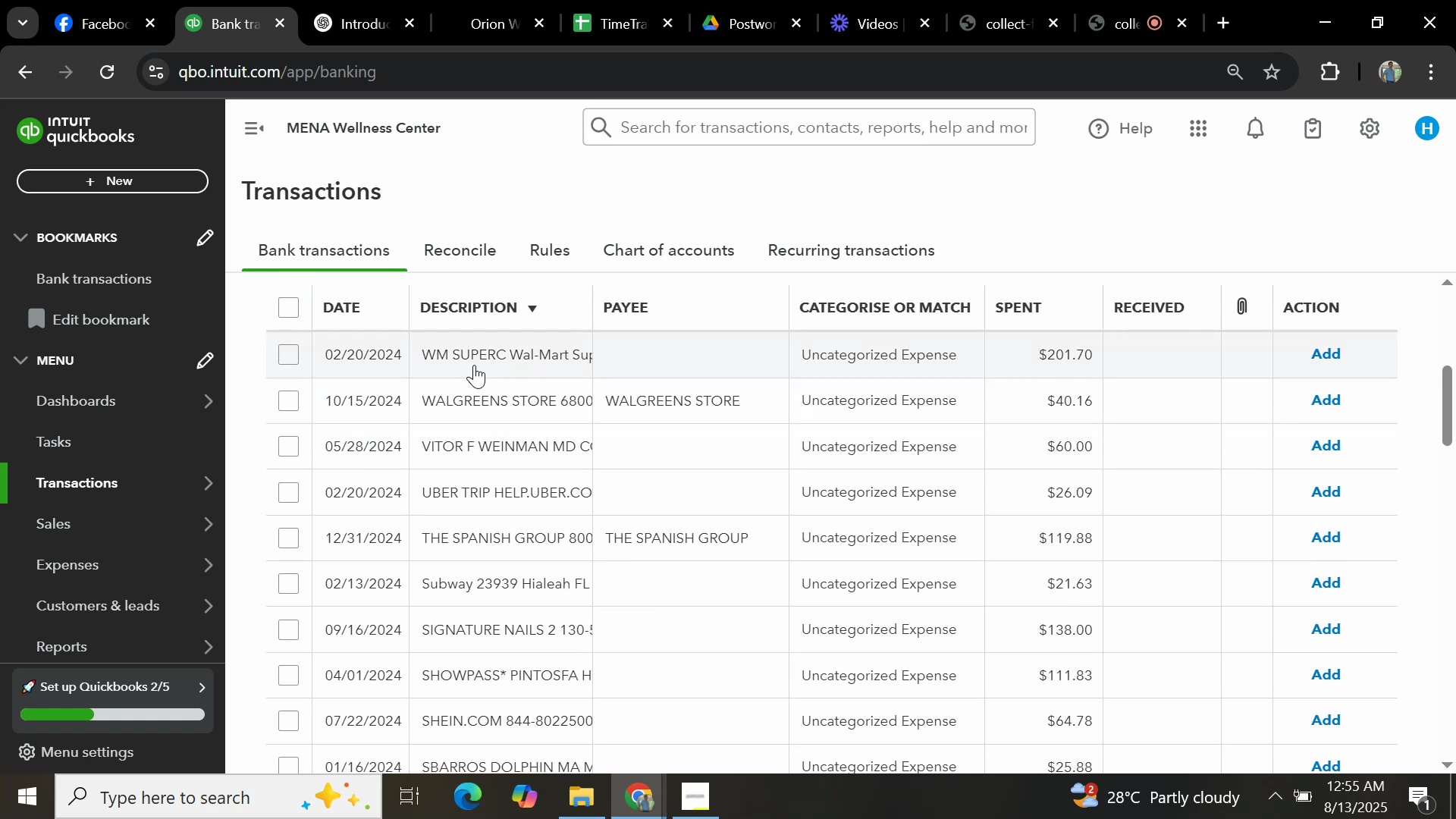 
wait(5.19)
 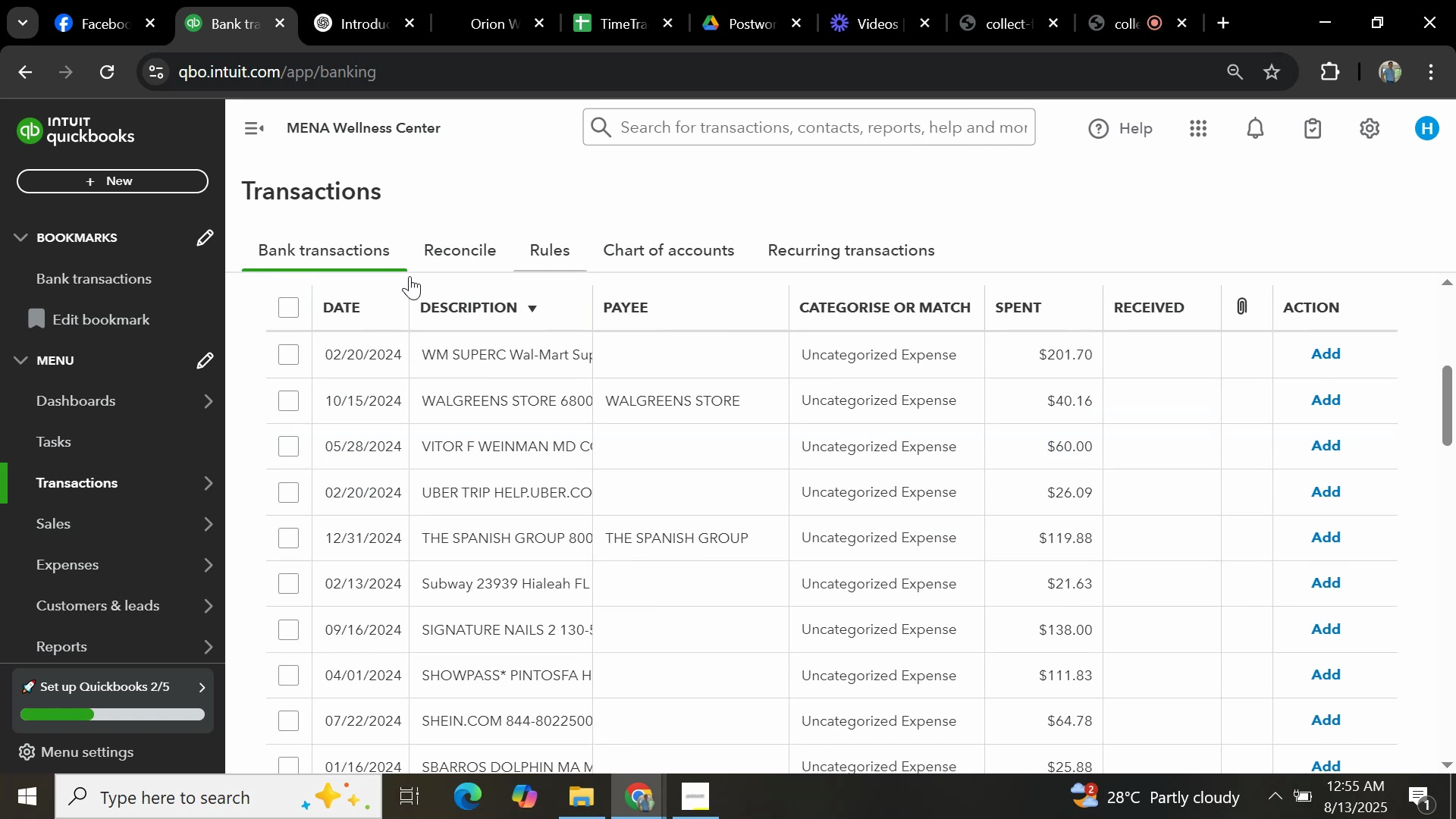 
left_click([535, 347])
 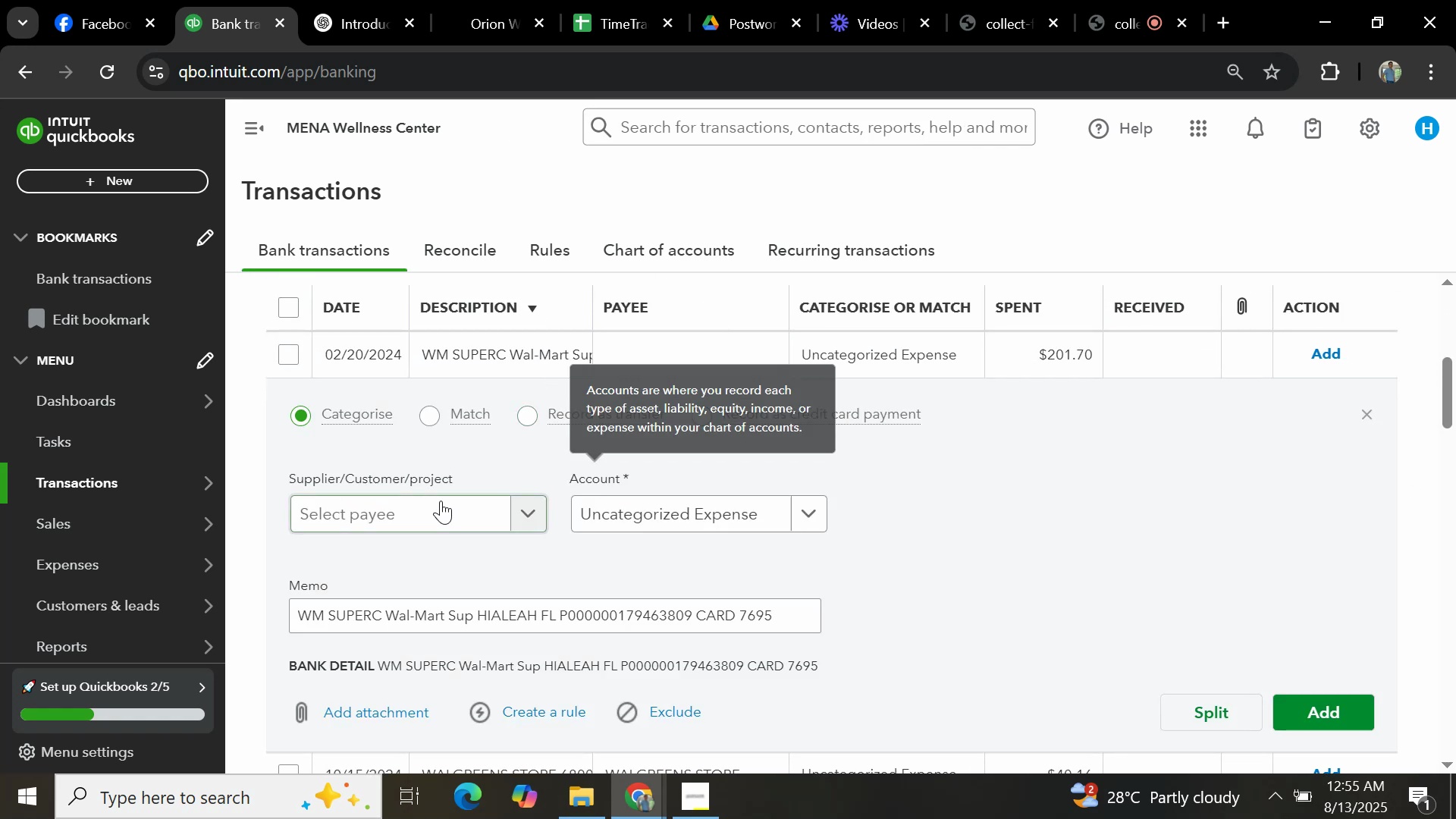 
left_click([433, 513])
 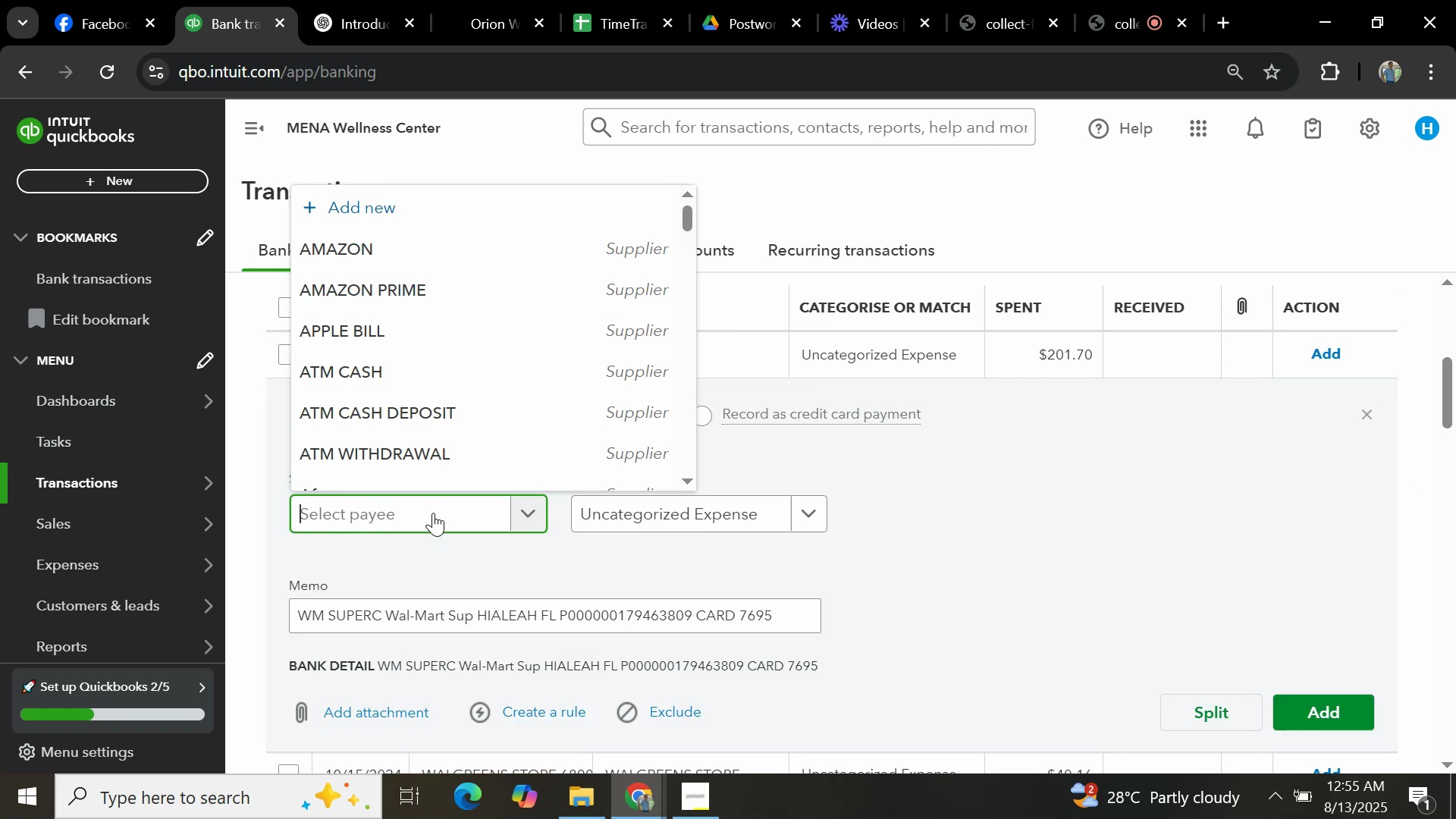 
type(W)
key(Backspace)
type(WM SPER)
key(Backspace)
key(Backspace)
key(Backspace)
type(UPR)
key(Backspace)
type(ERC)
 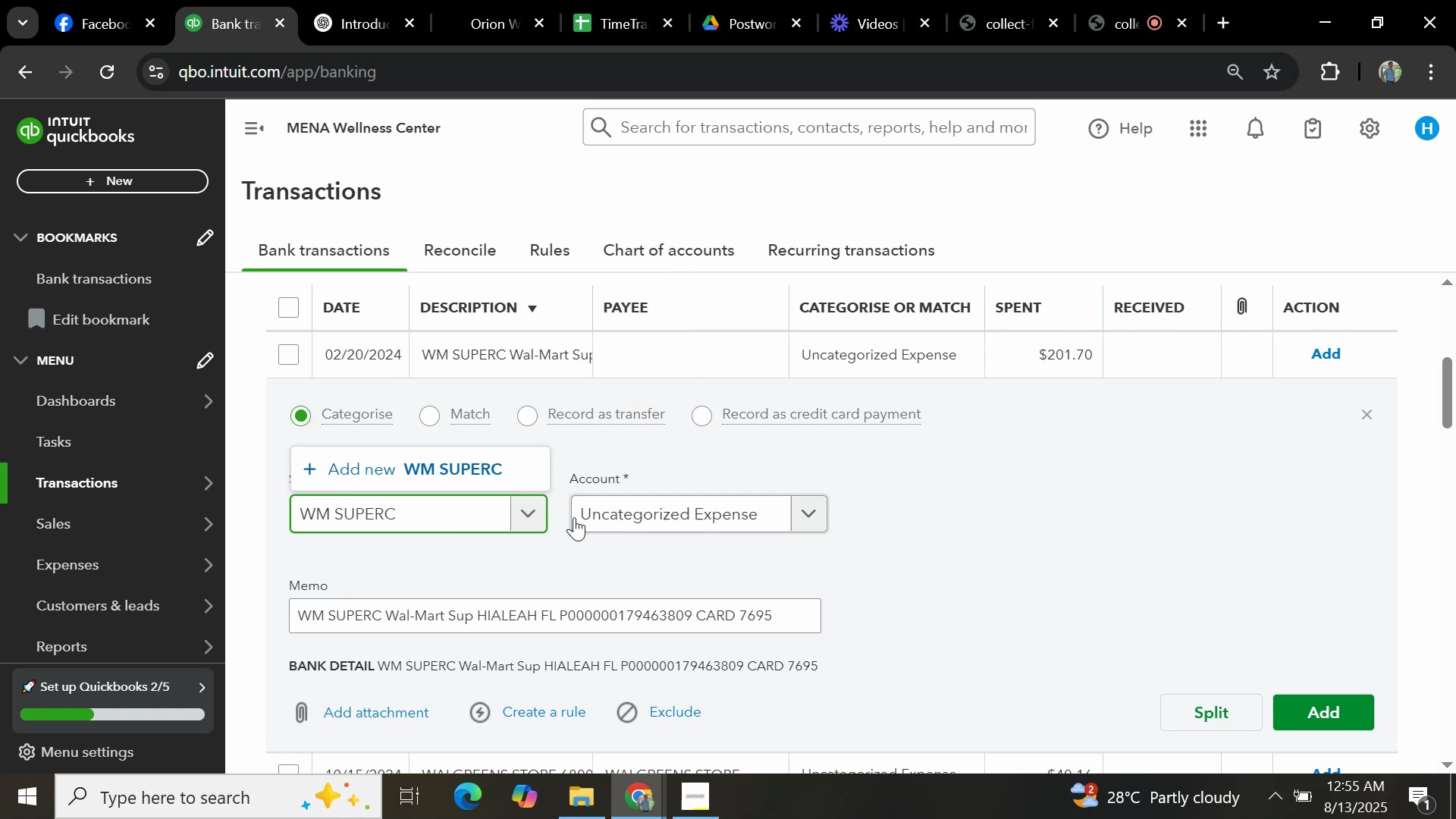 
left_click([633, 510])
 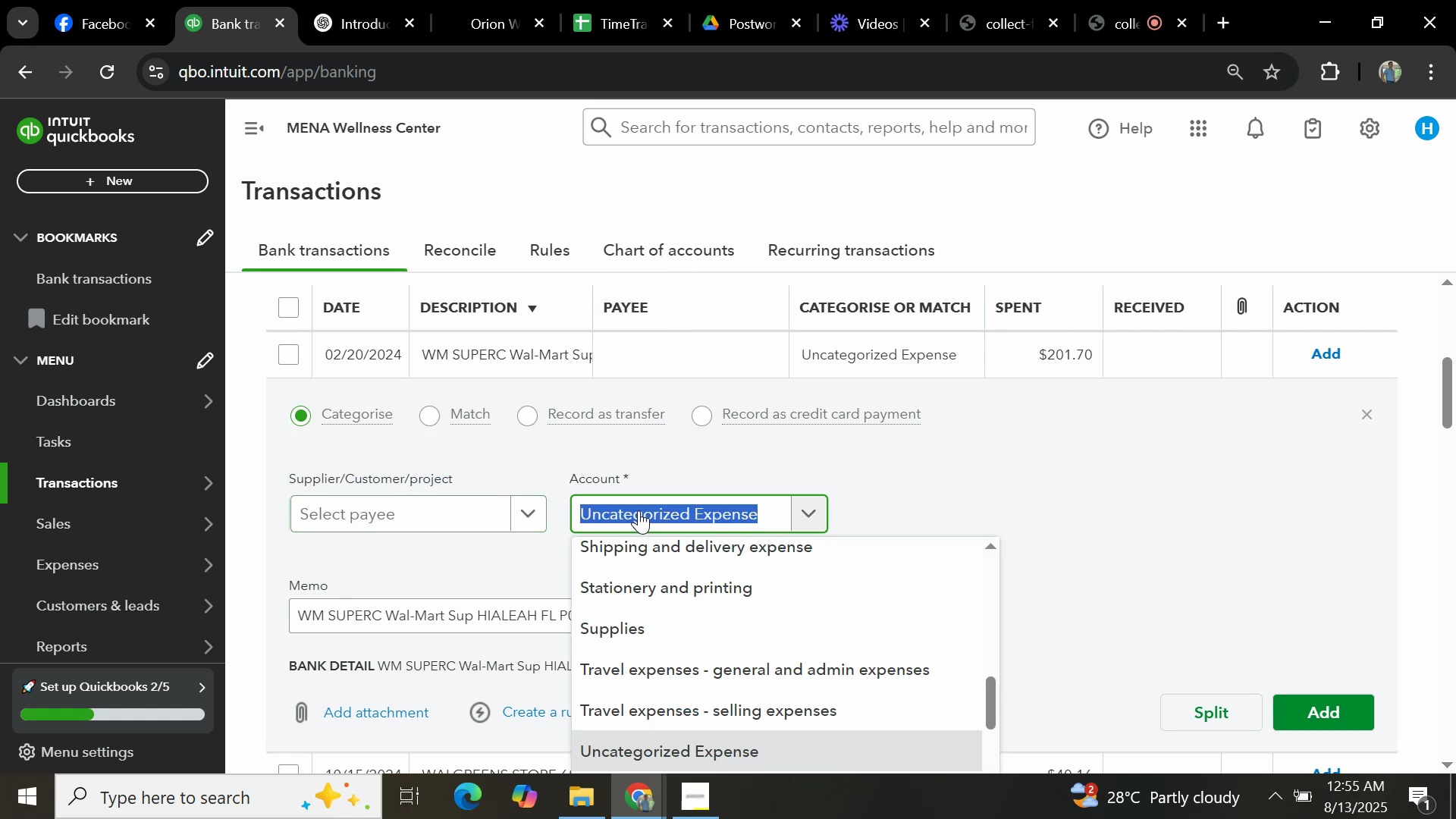 
left_click([450, 519])
 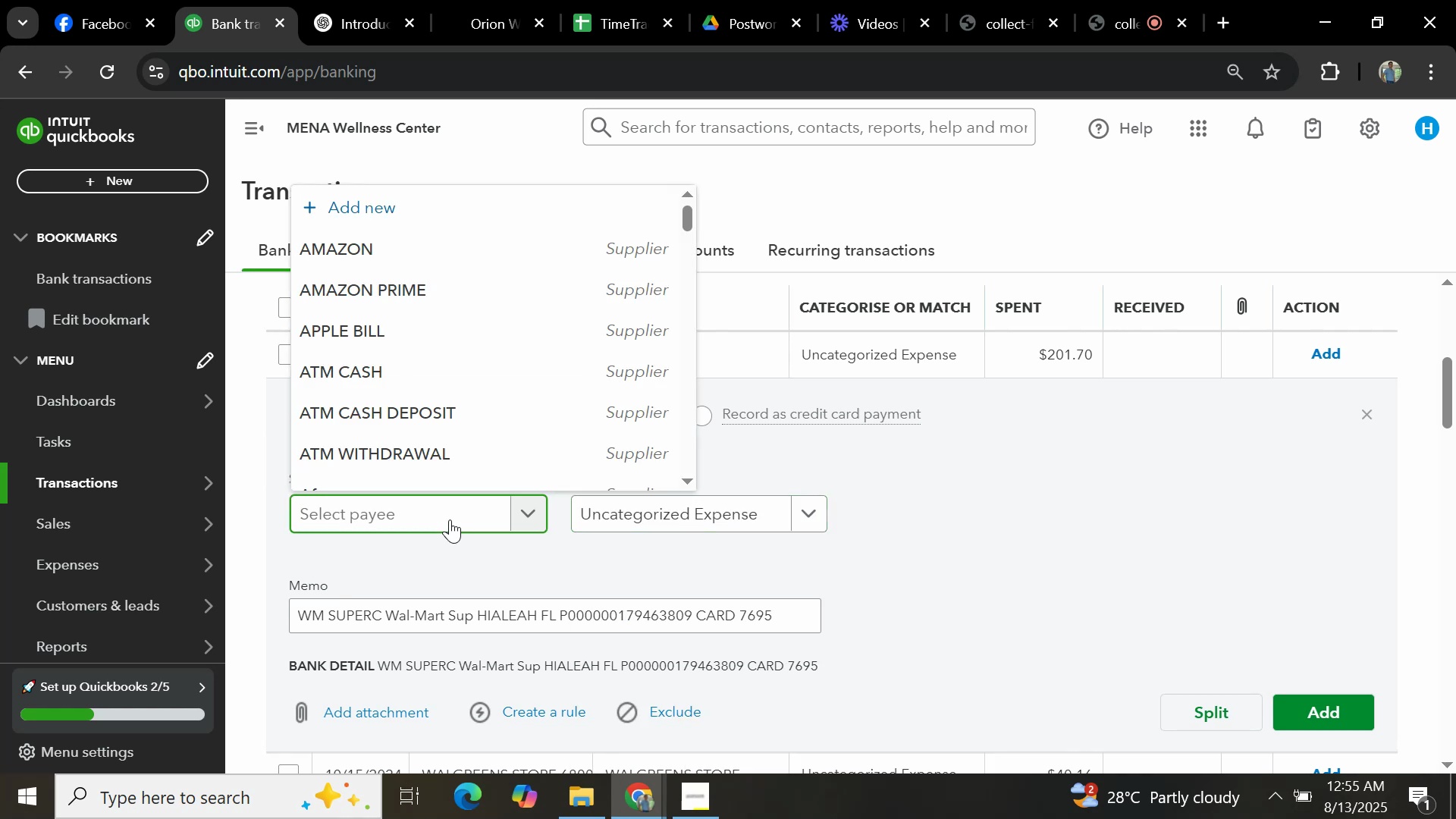 
type(S)
key(Backspace)
type(WM SUPERC)
 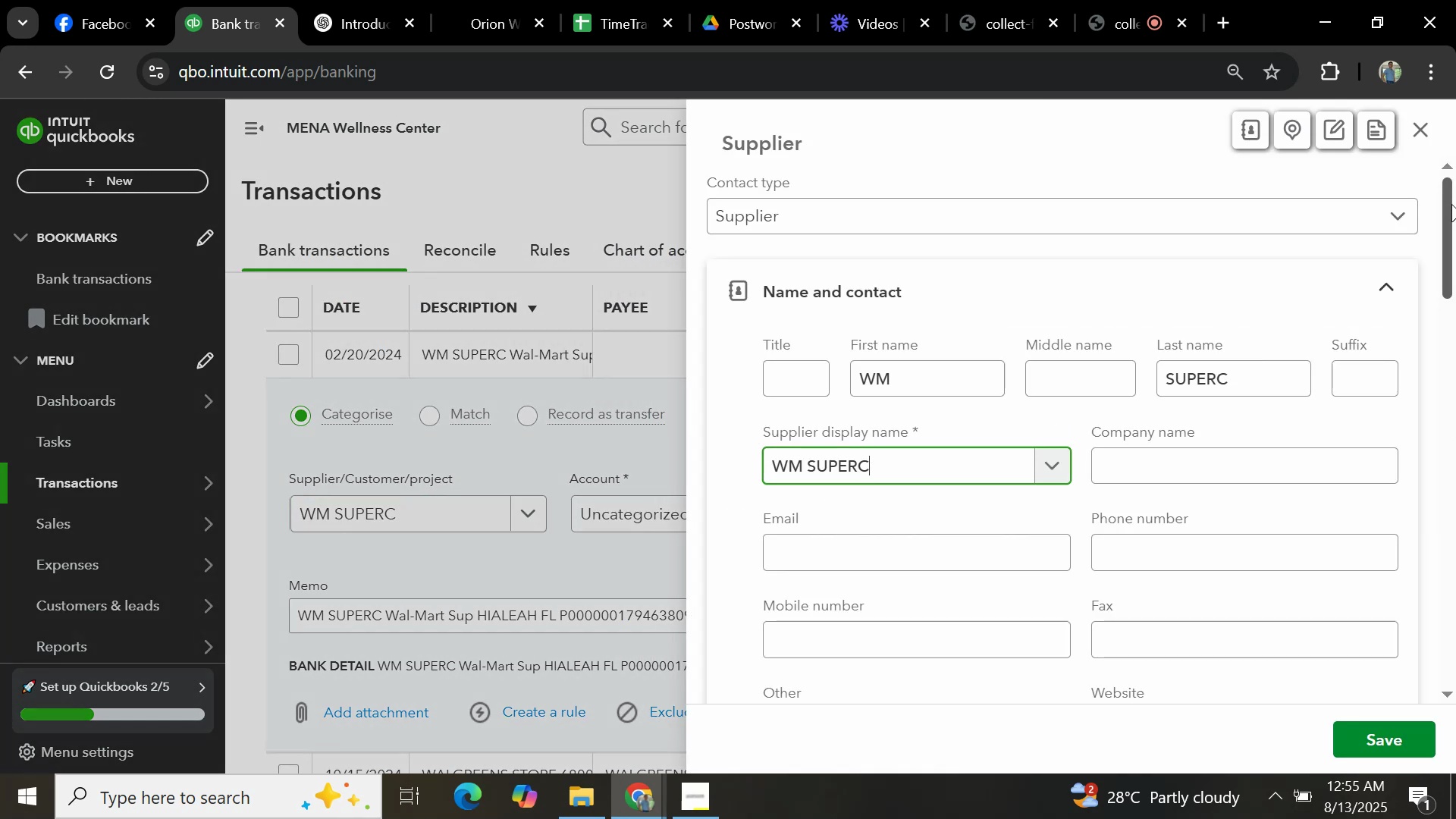 
wait(5.78)
 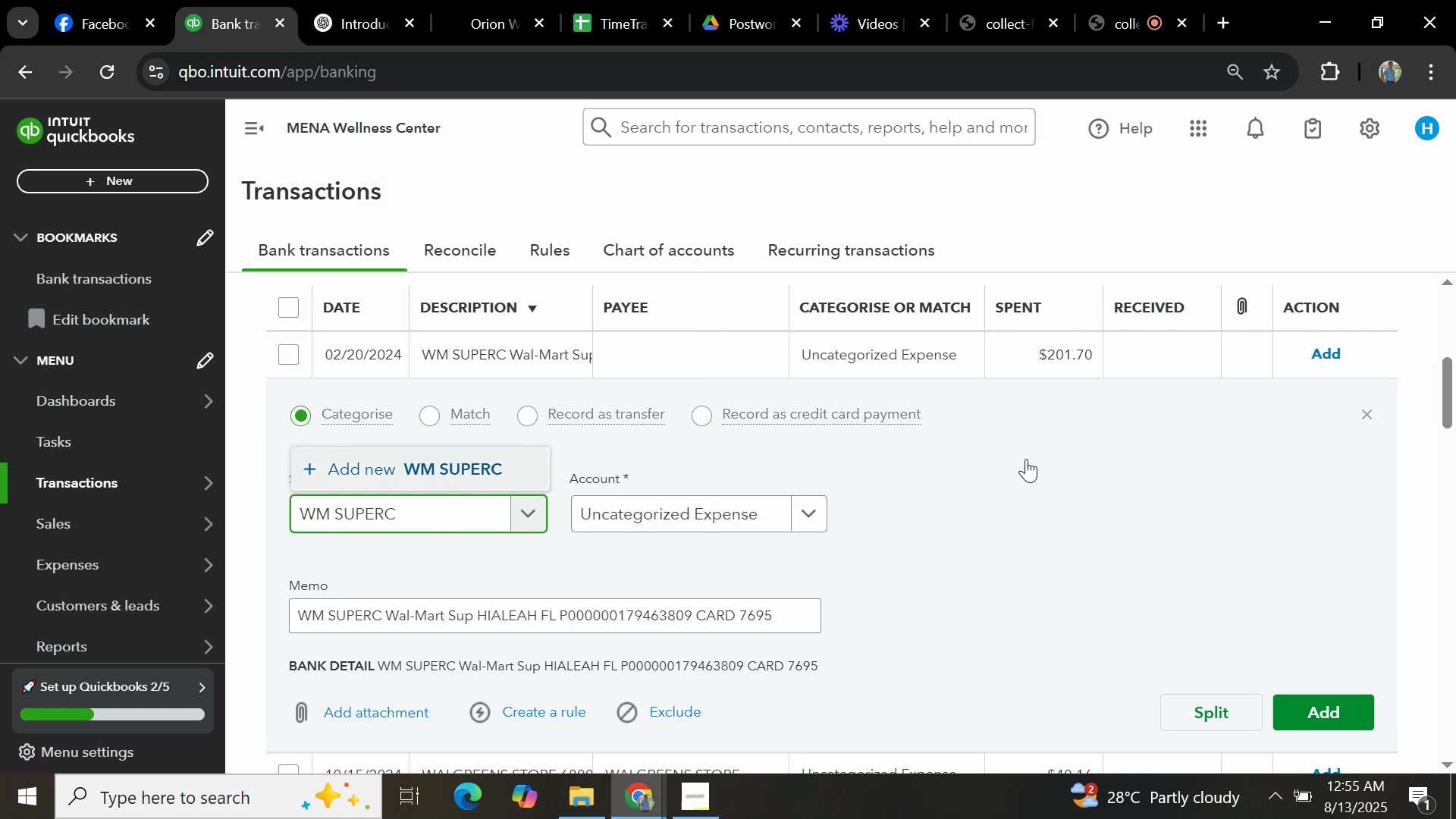 
left_click([1377, 742])
 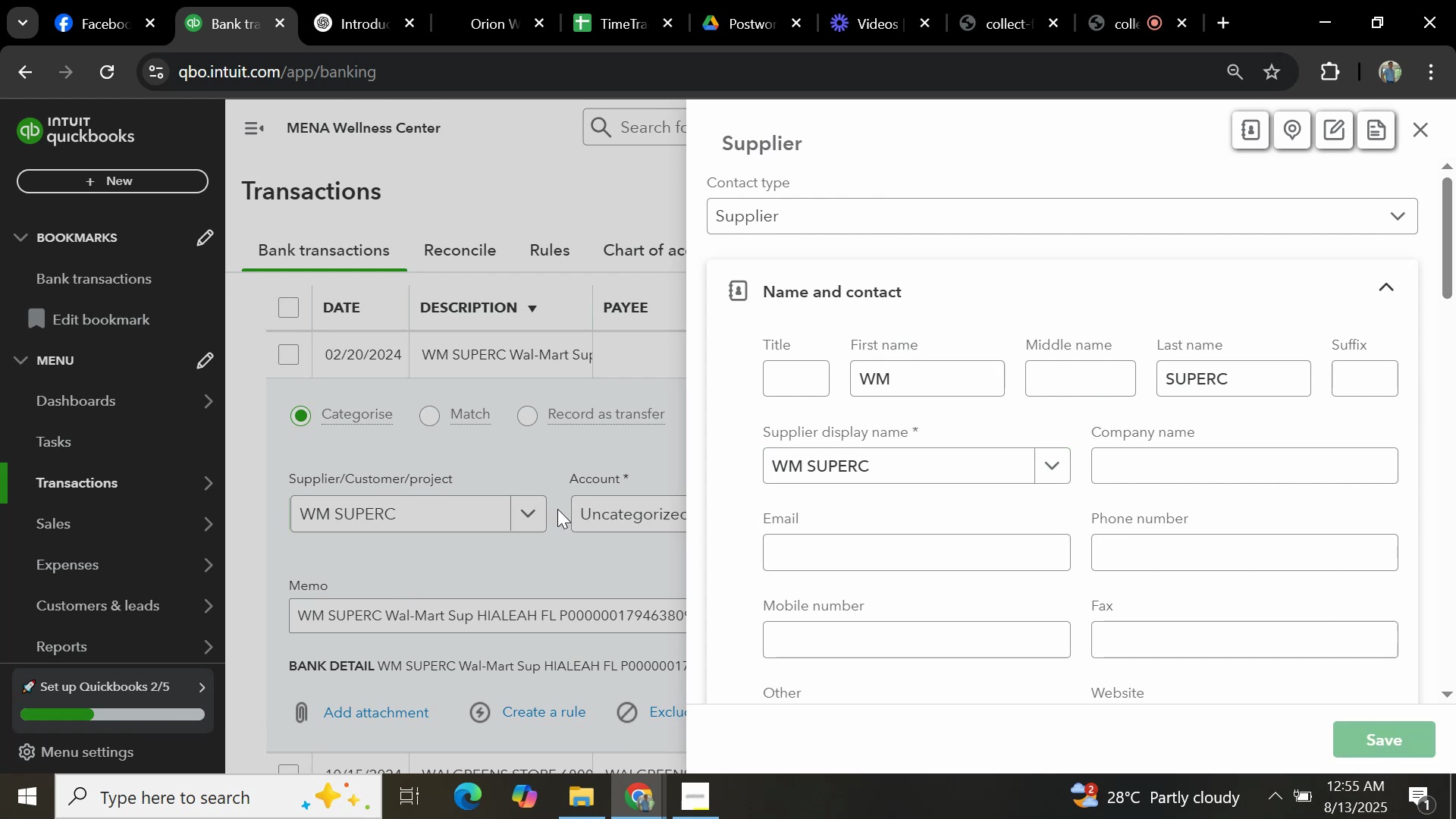 
left_click([658, 503])
 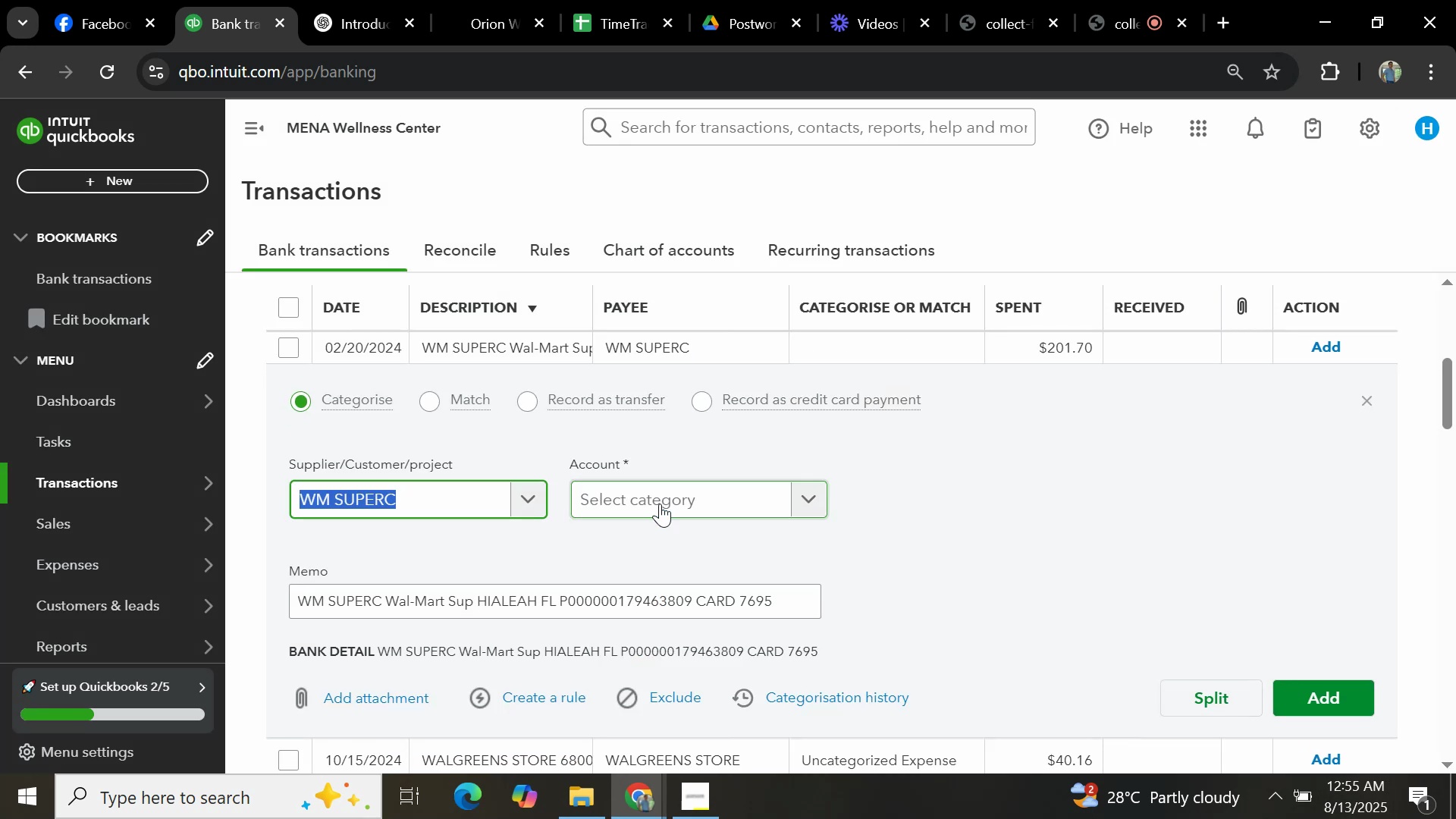 
left_click_drag(start_coordinate=[654, 498], to_coordinate=[654, 491])
 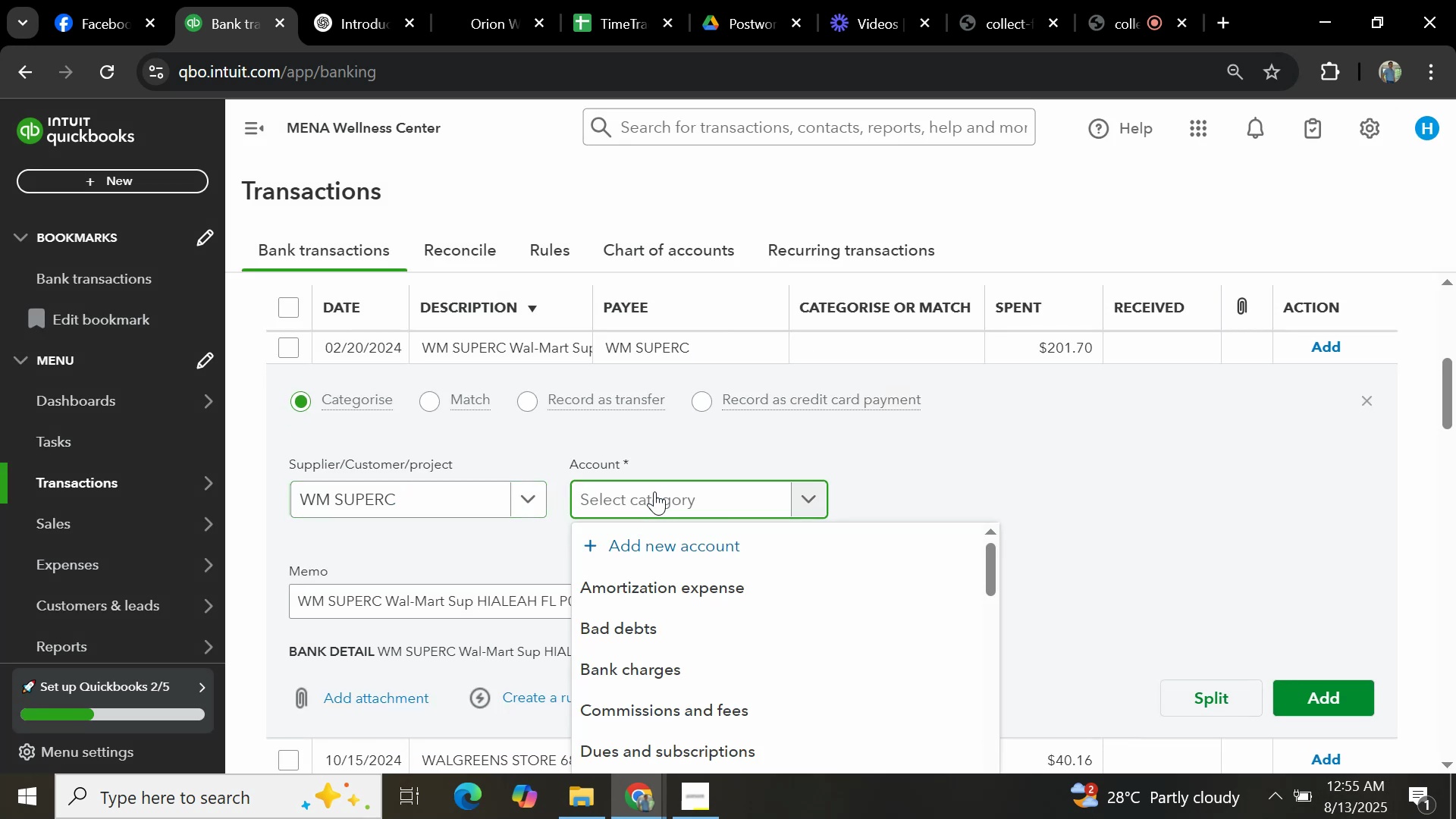 
type(GENERAL)
 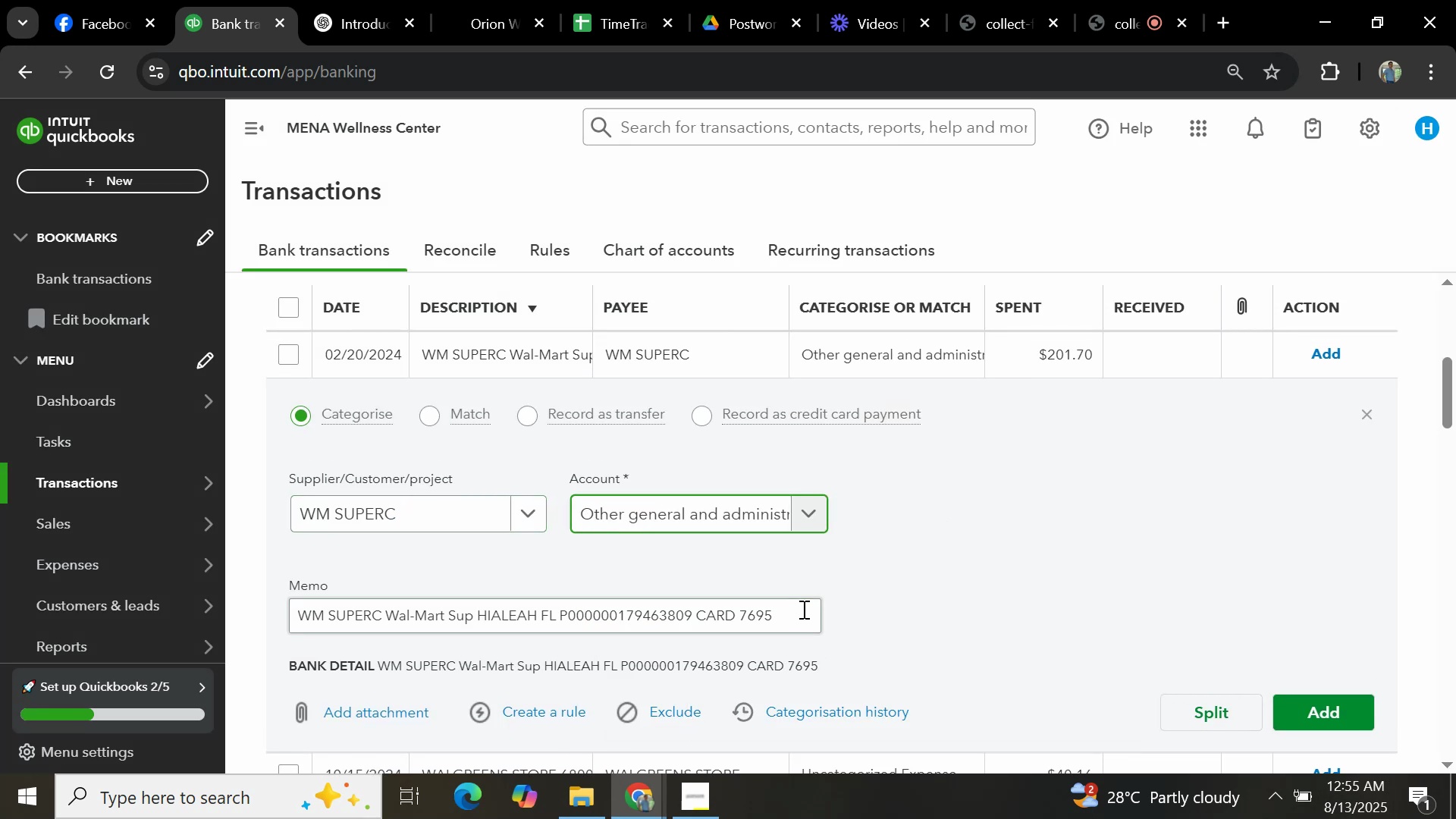 
left_click([1342, 701])
 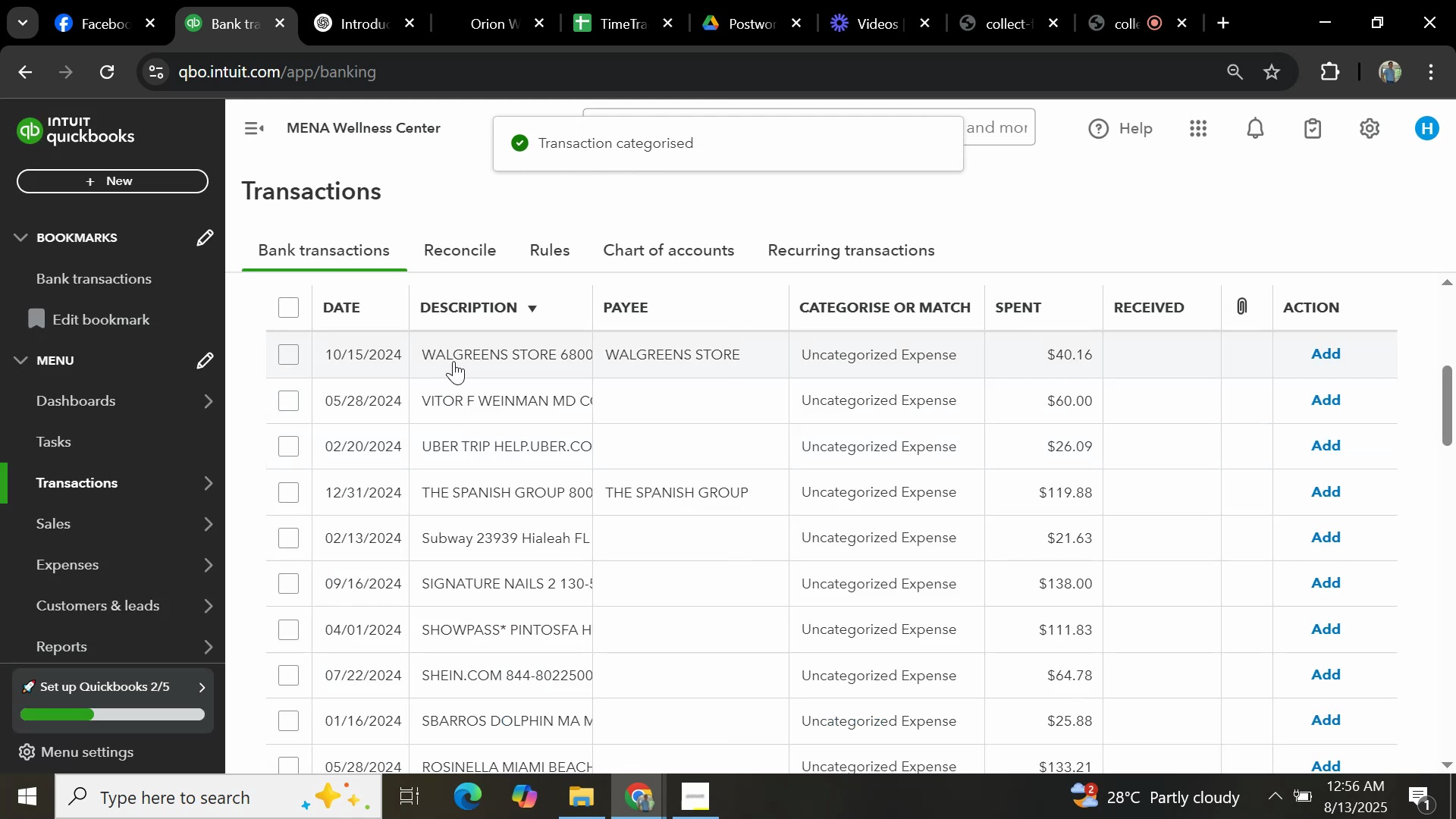 
wait(5.46)
 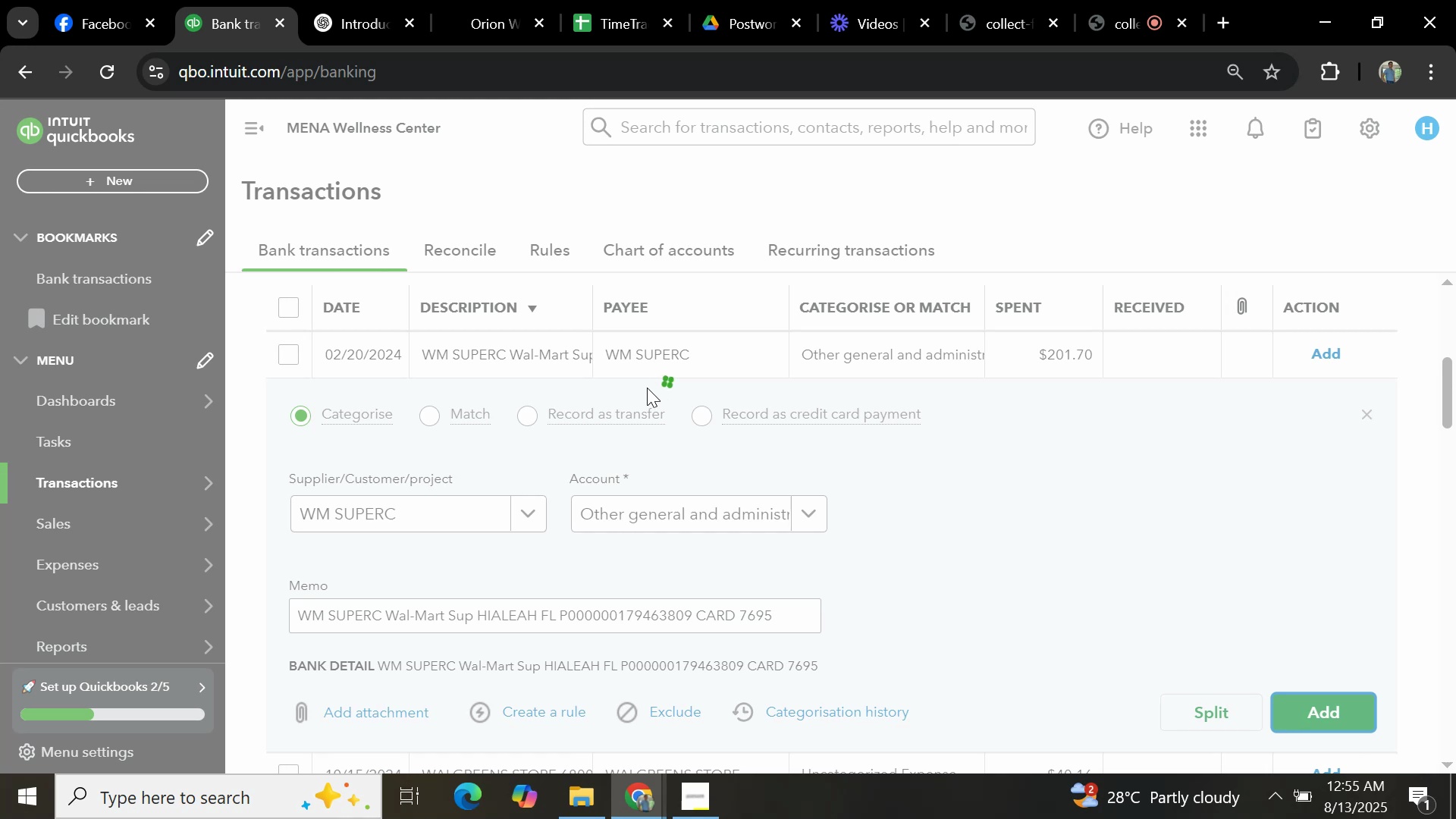 
left_click([457, 359])
 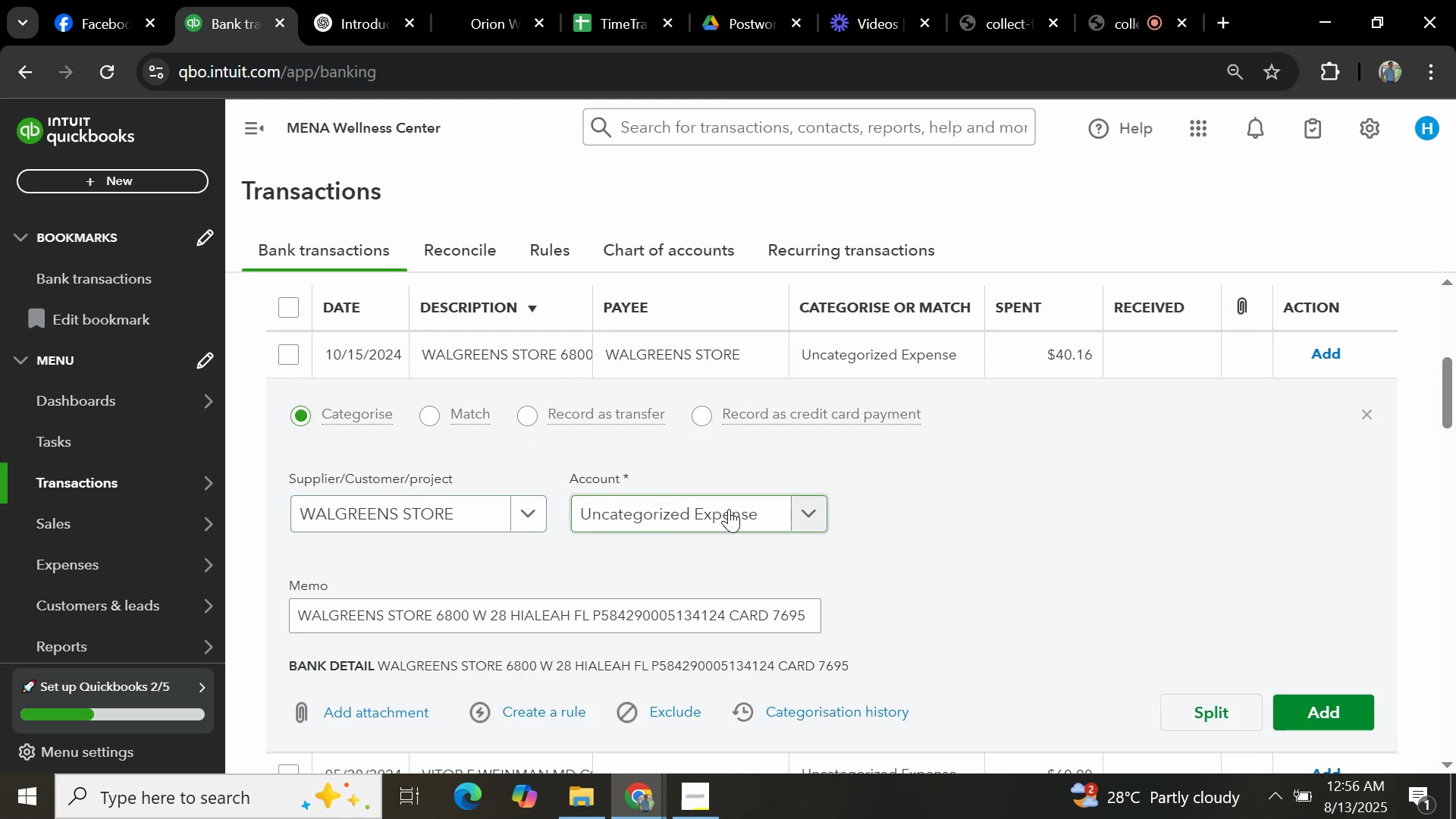 
mouse_move([791, 522])
 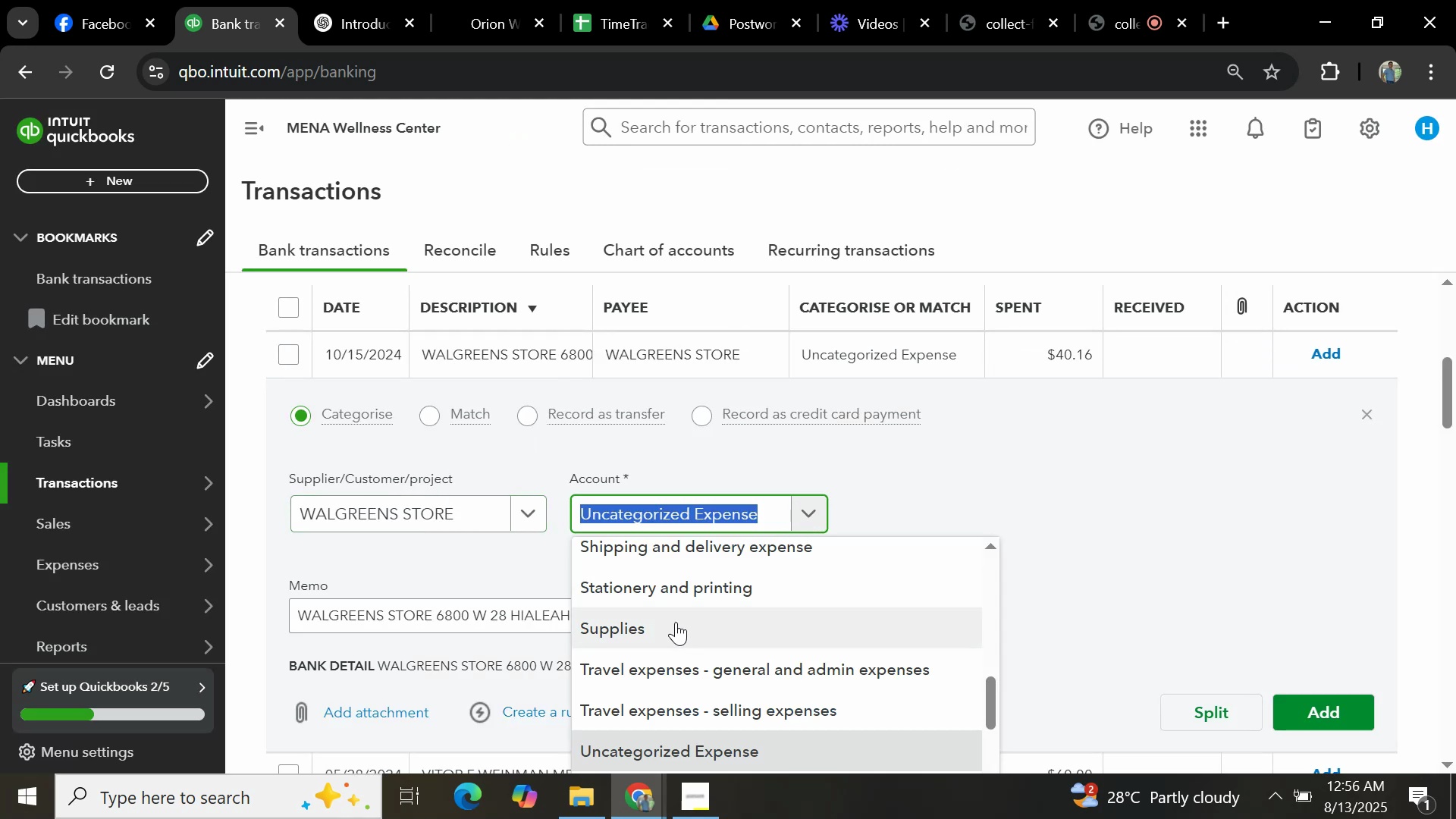 
type(GENERAL)
 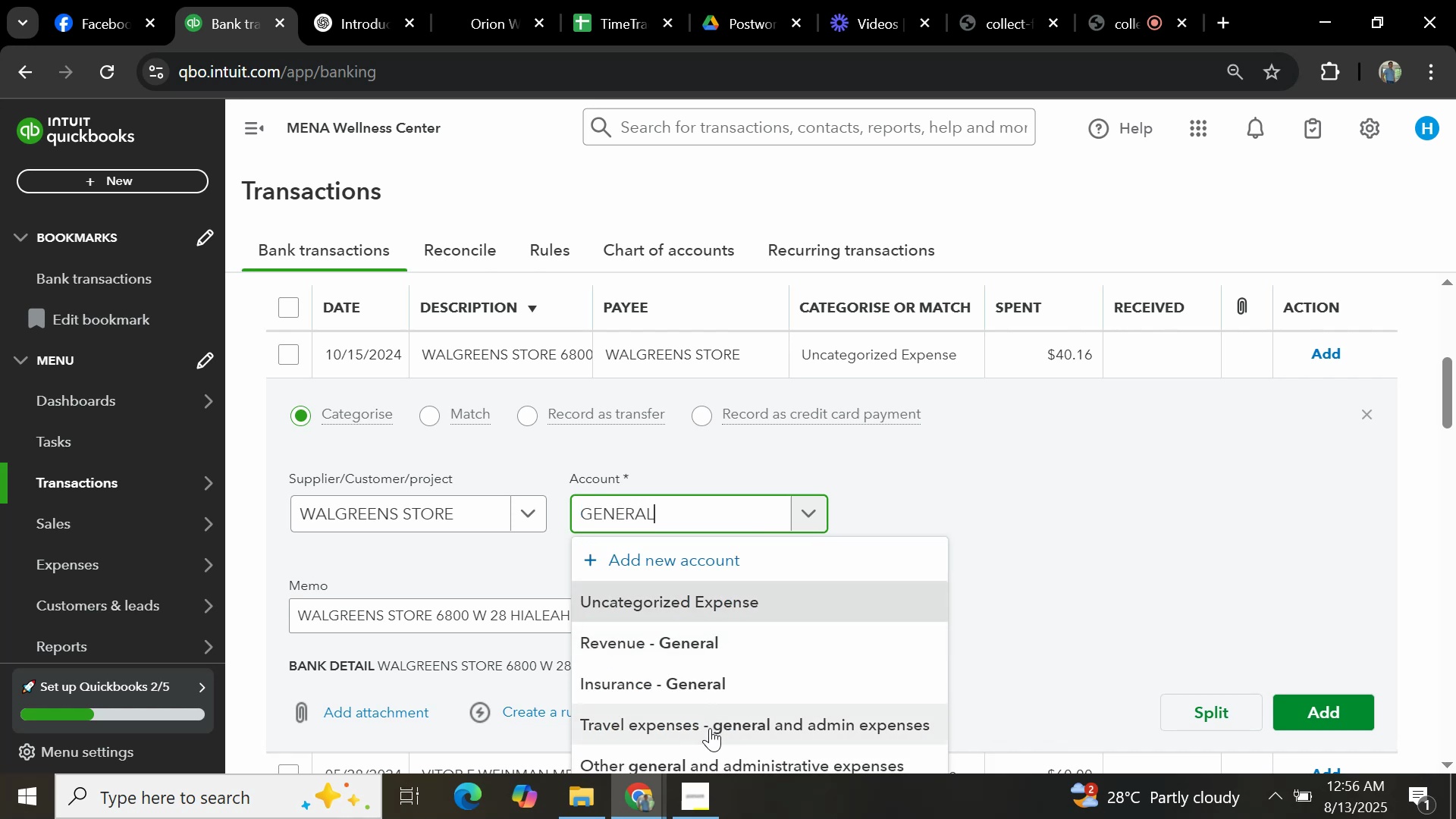 
left_click([714, 755])
 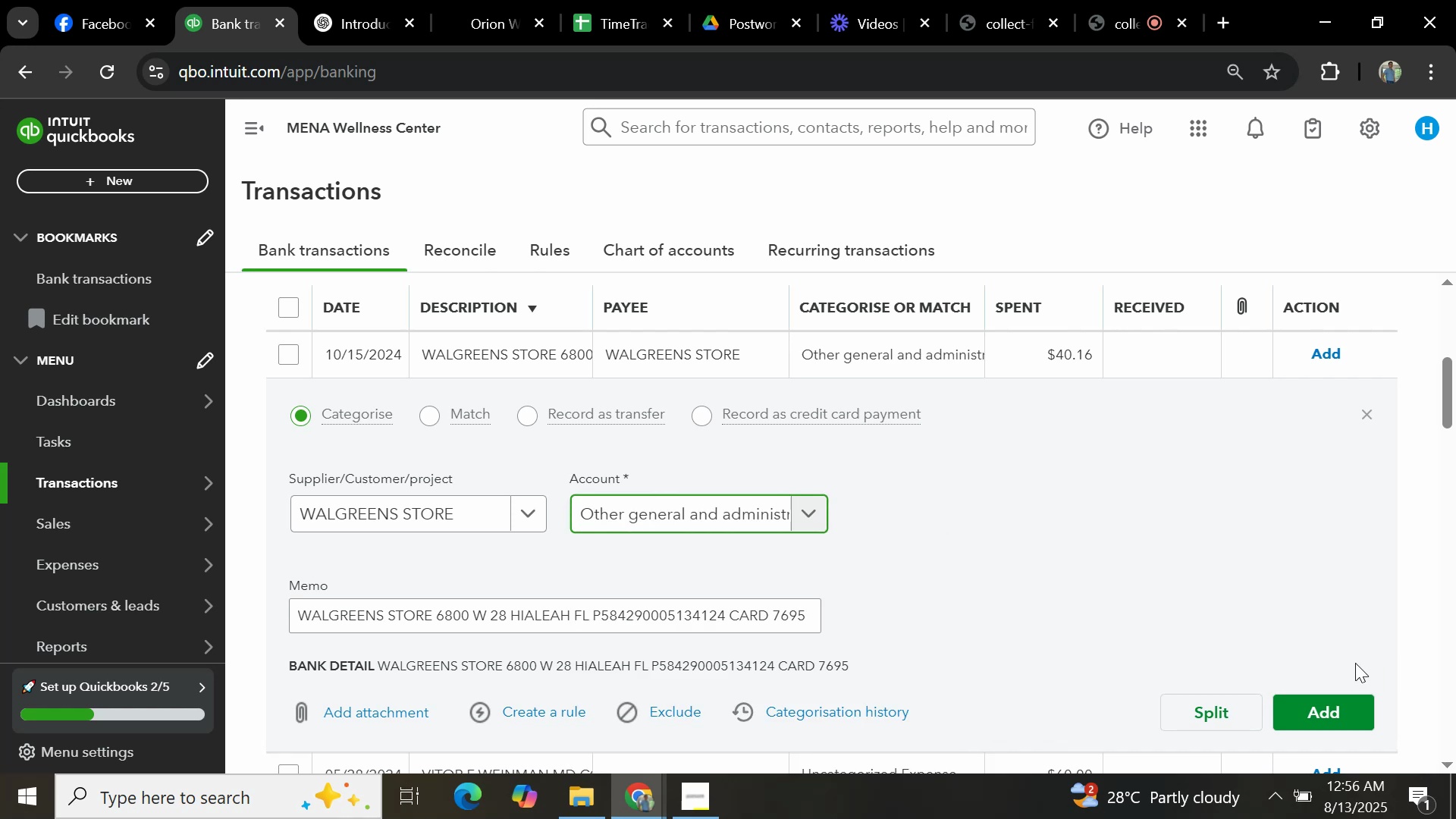 
left_click([1318, 706])
 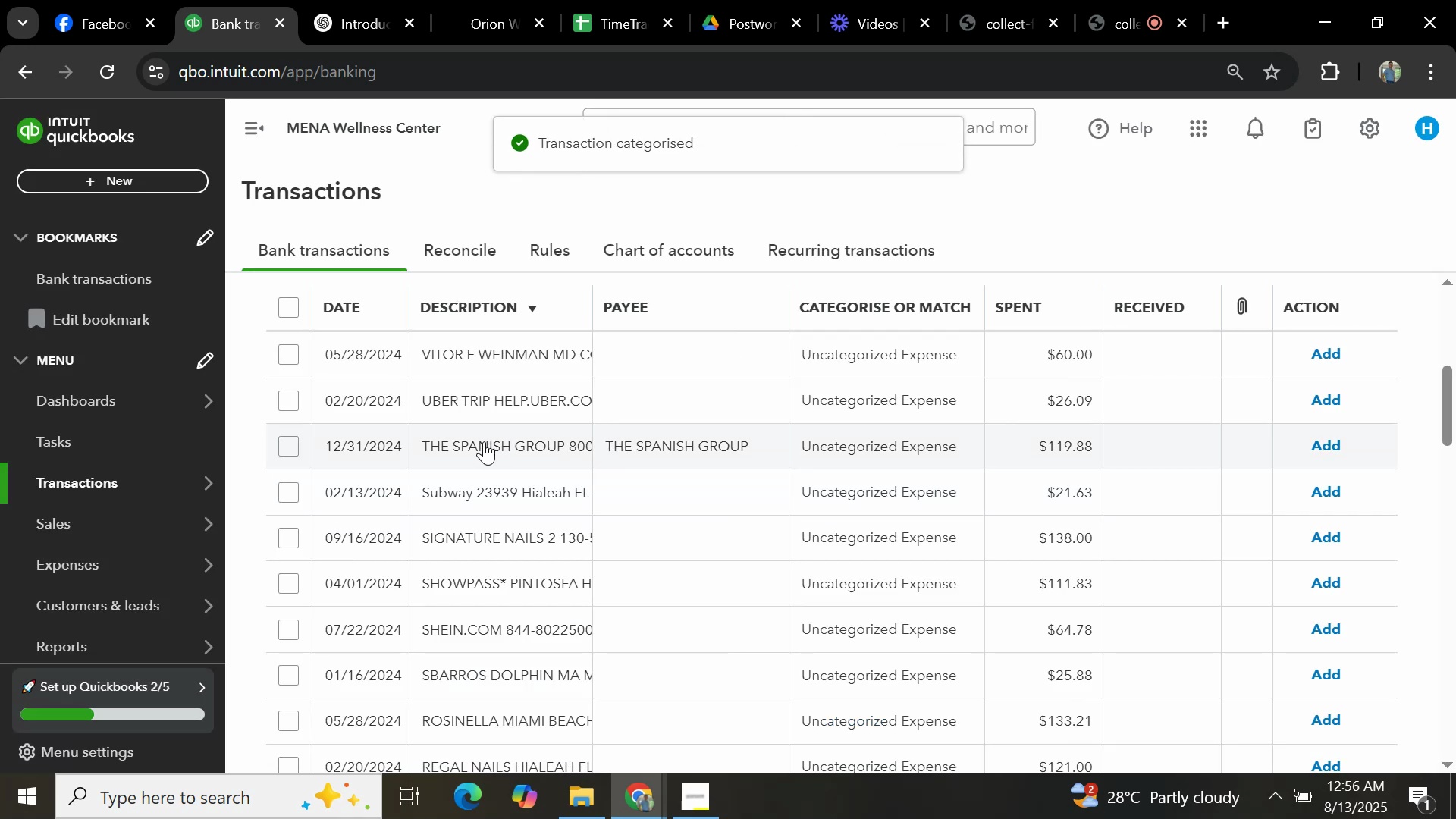 
wait(5.62)
 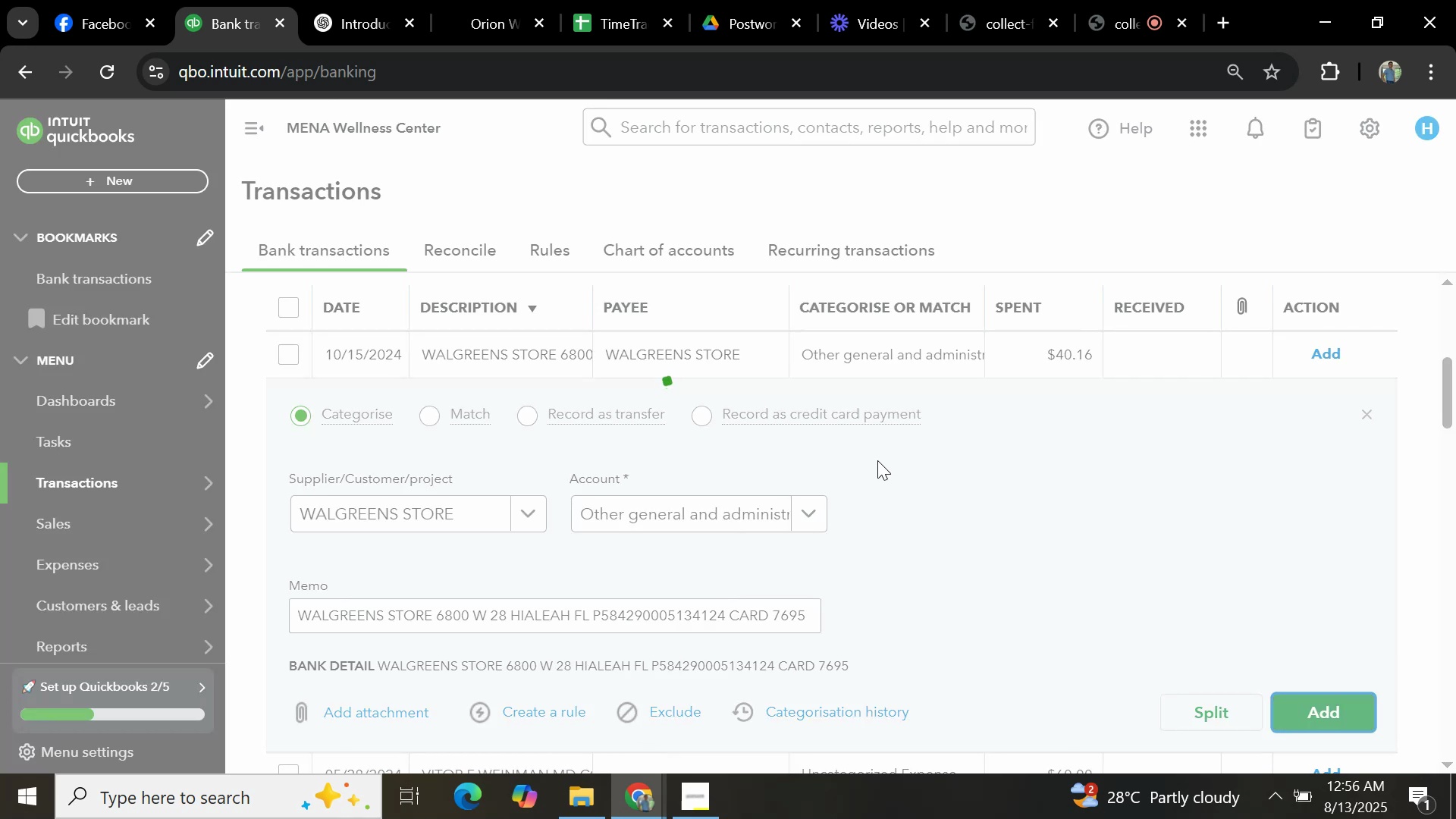 
left_click([484, 441])
 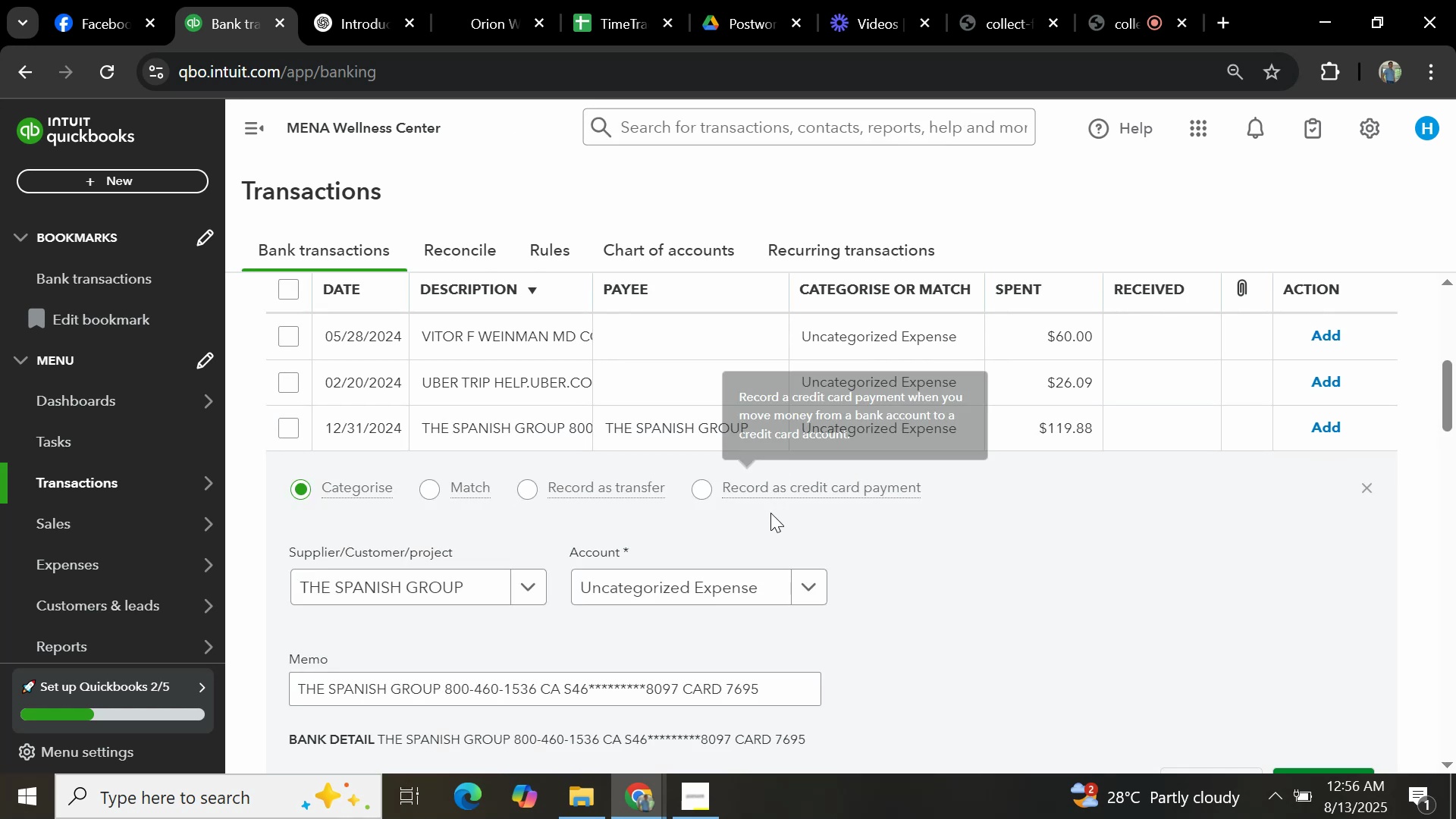 
left_click([802, 582])
 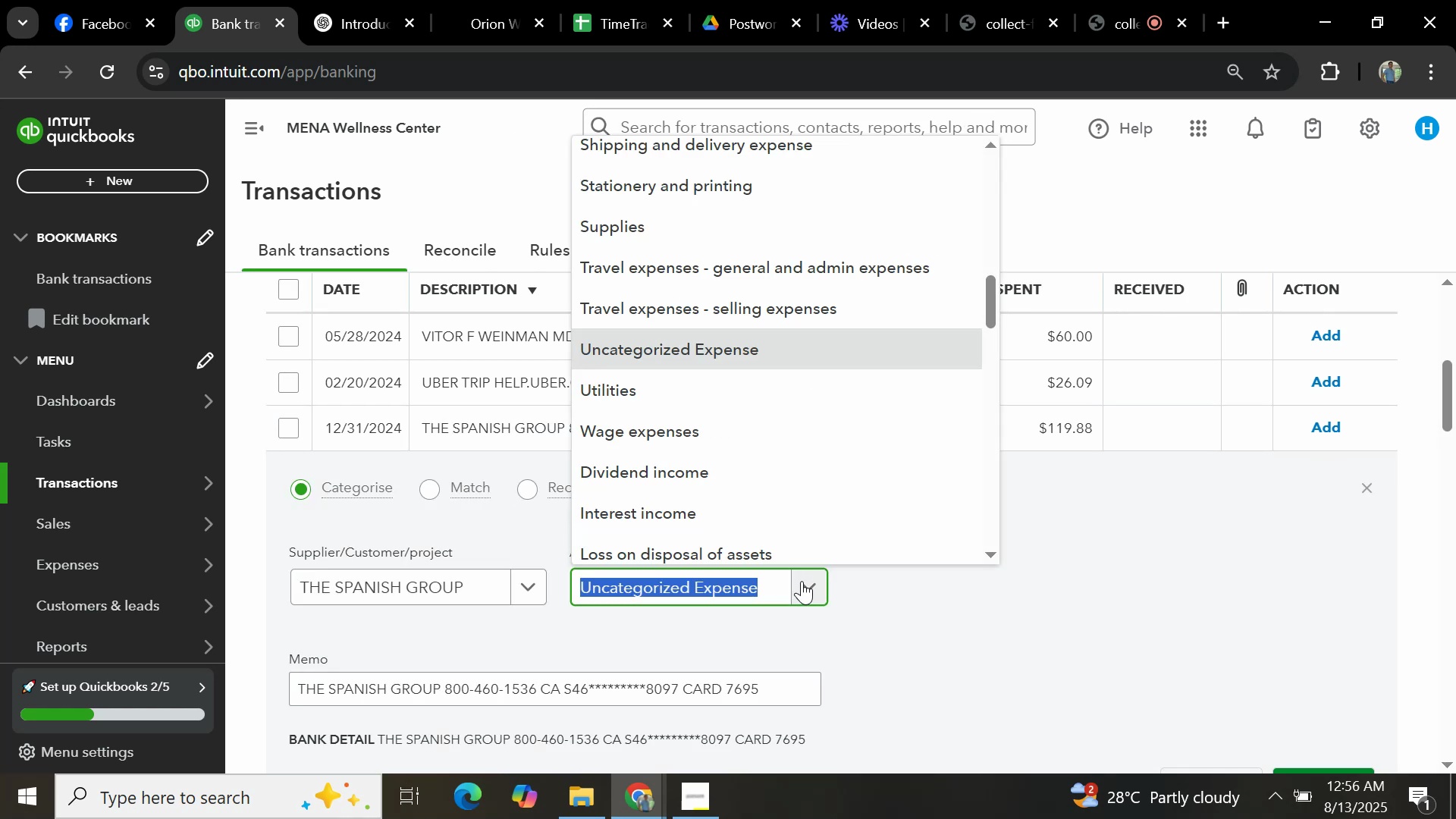 
type(GENERAL)
 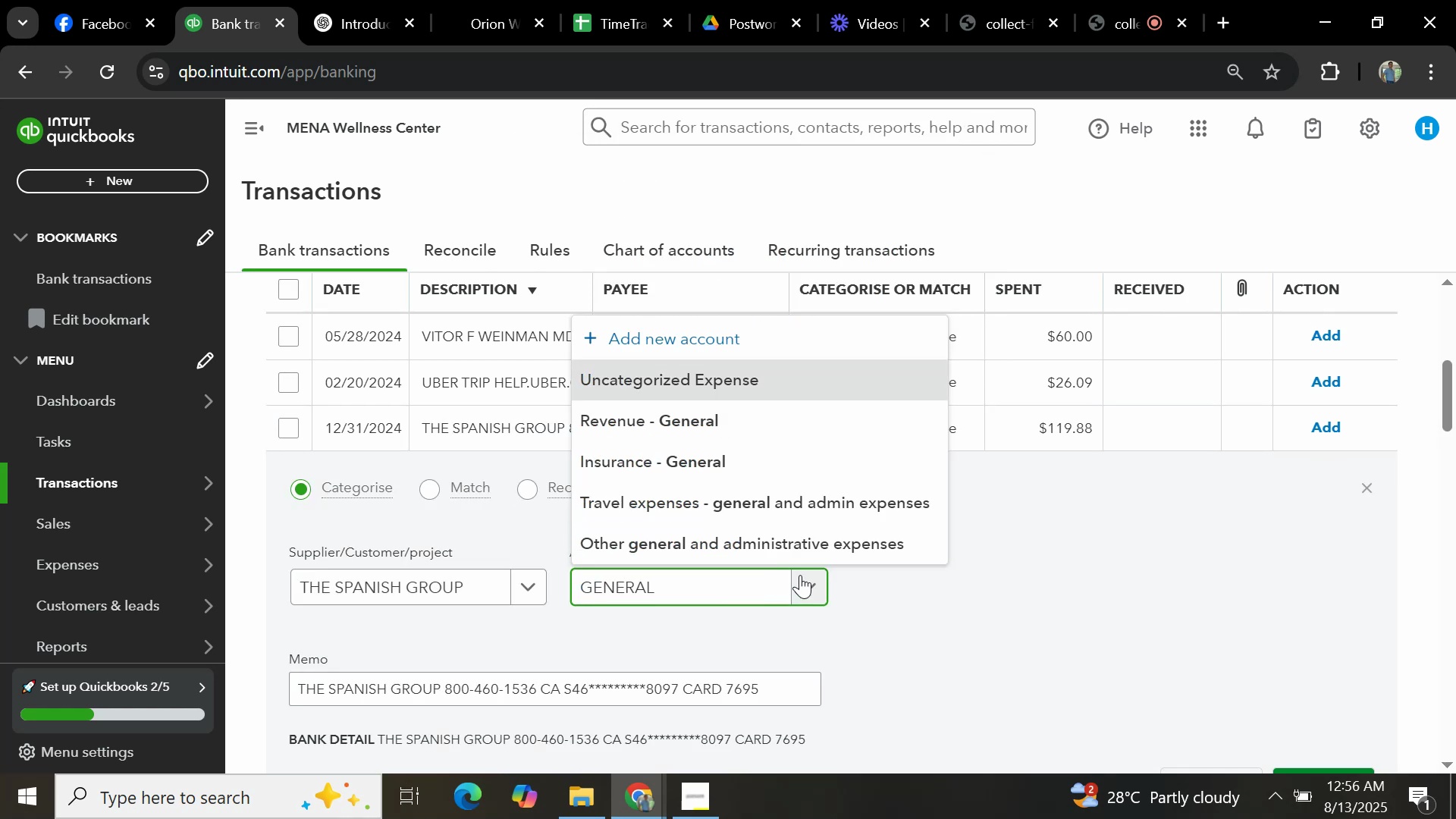 
left_click([799, 543])
 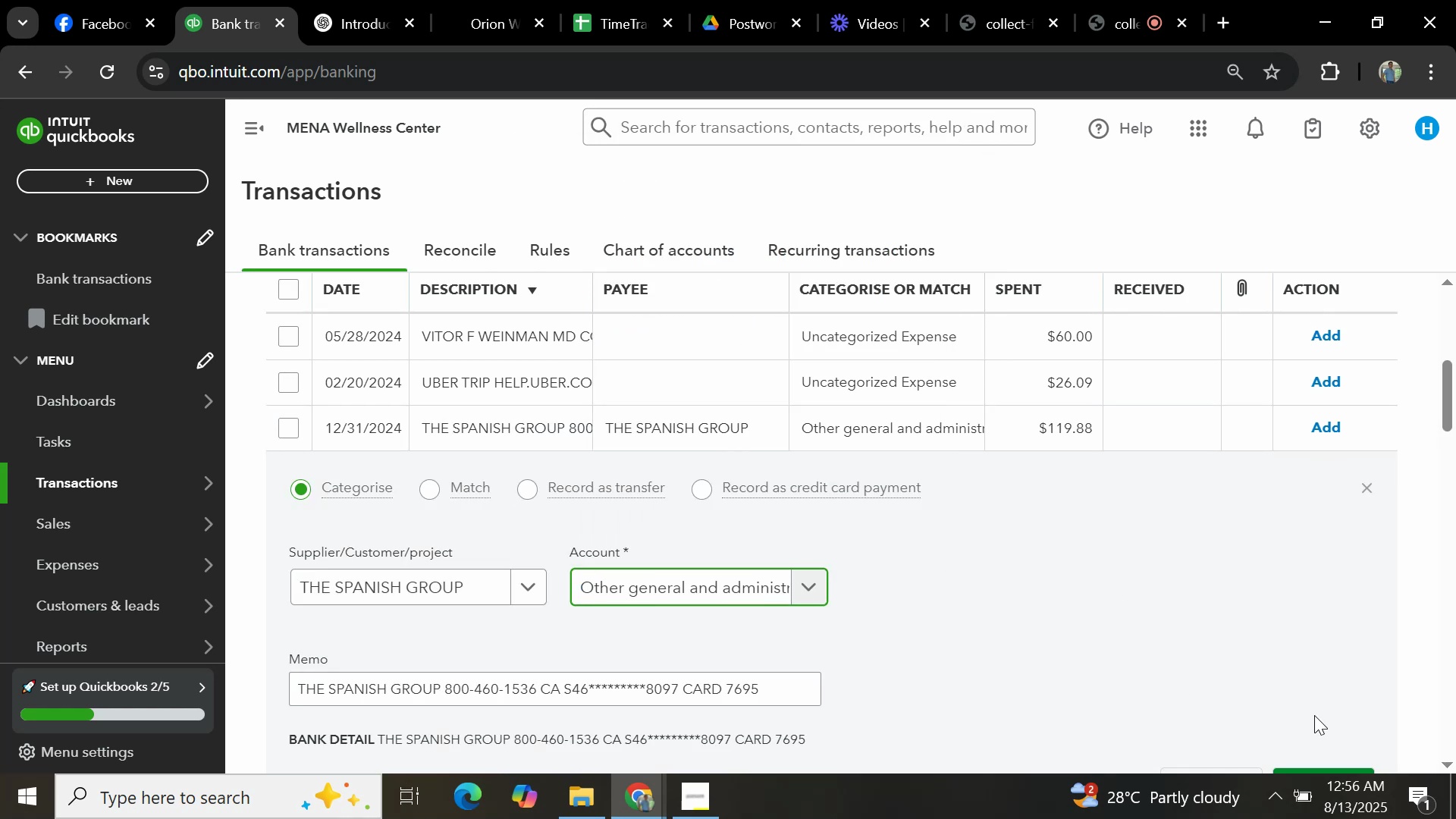 
scroll: coordinate [1326, 692], scroll_direction: down, amount: 2.0
 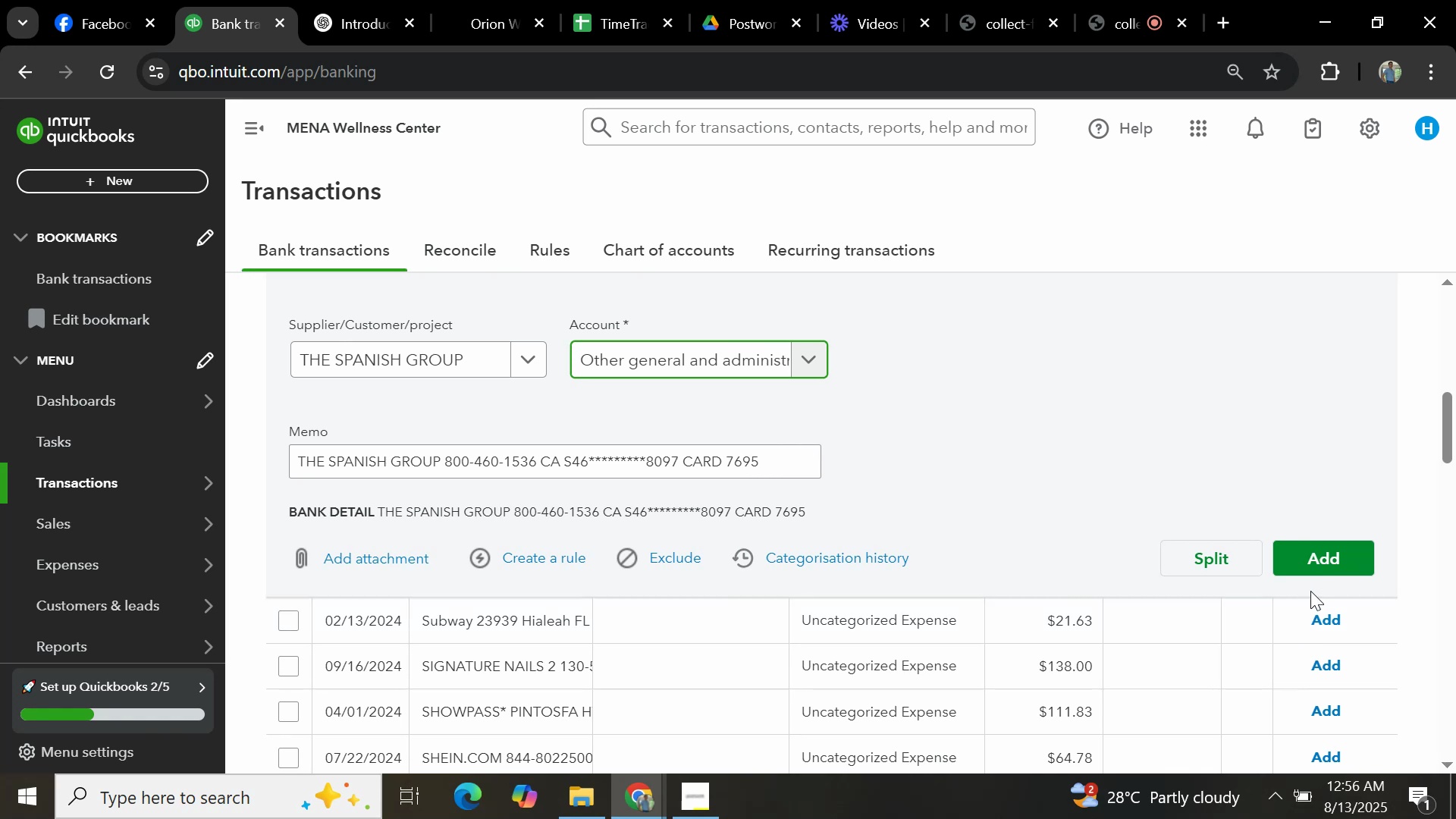 
left_click([1301, 566])
 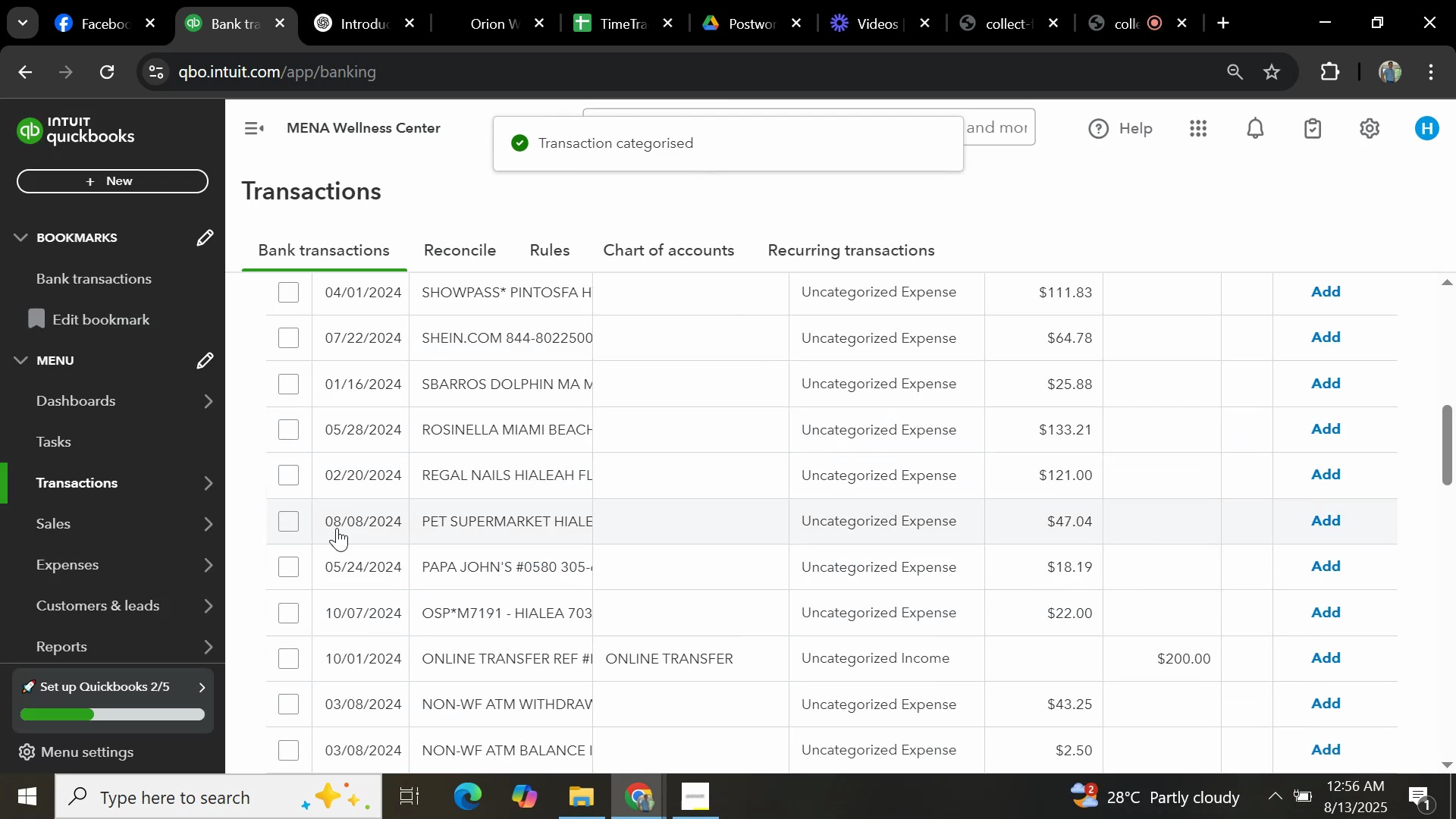 
wait(5.92)
 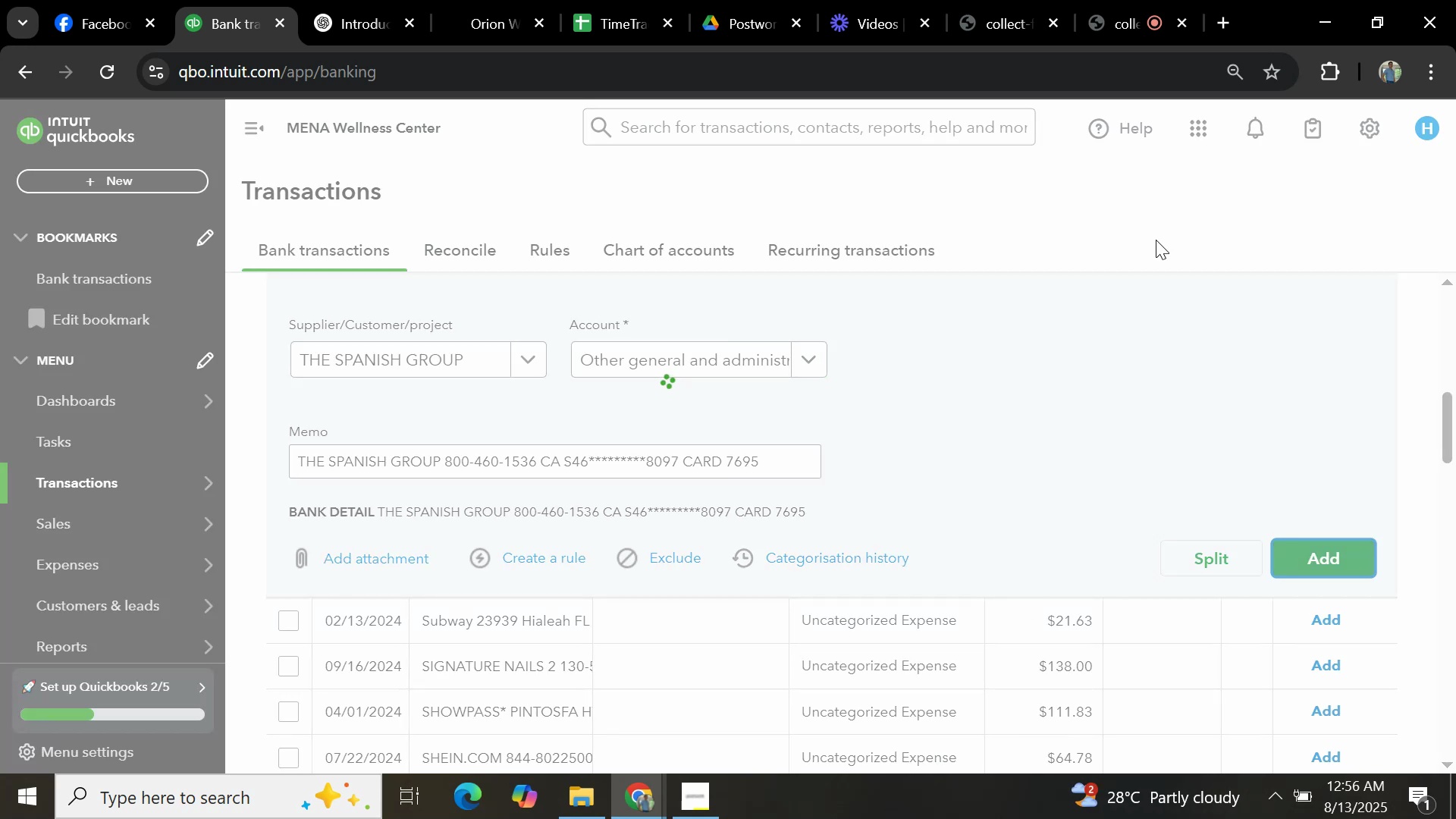 
scroll: coordinate [510, 596], scroll_direction: down, amount: 14.0
 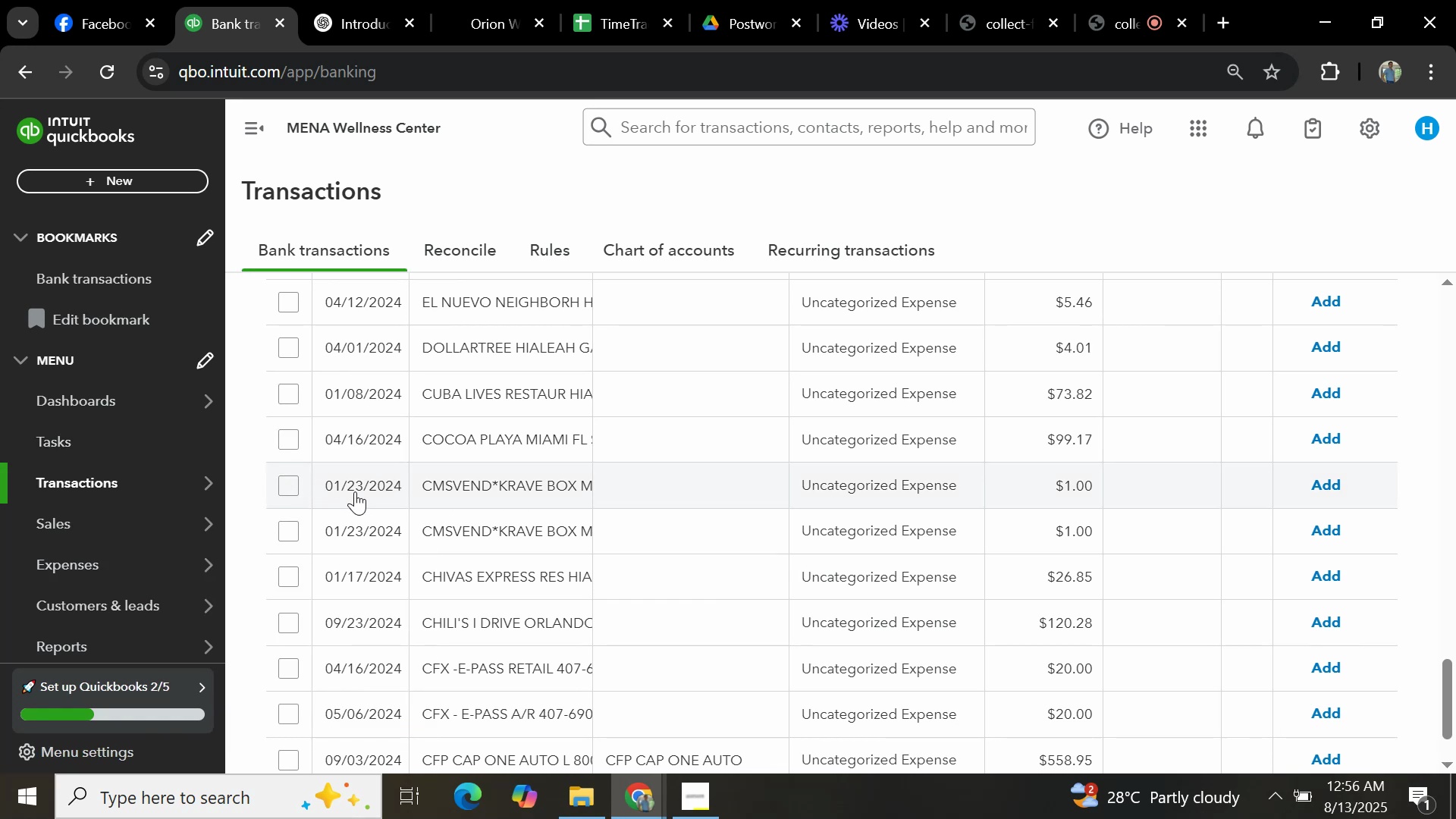 
left_click([453, 483])
 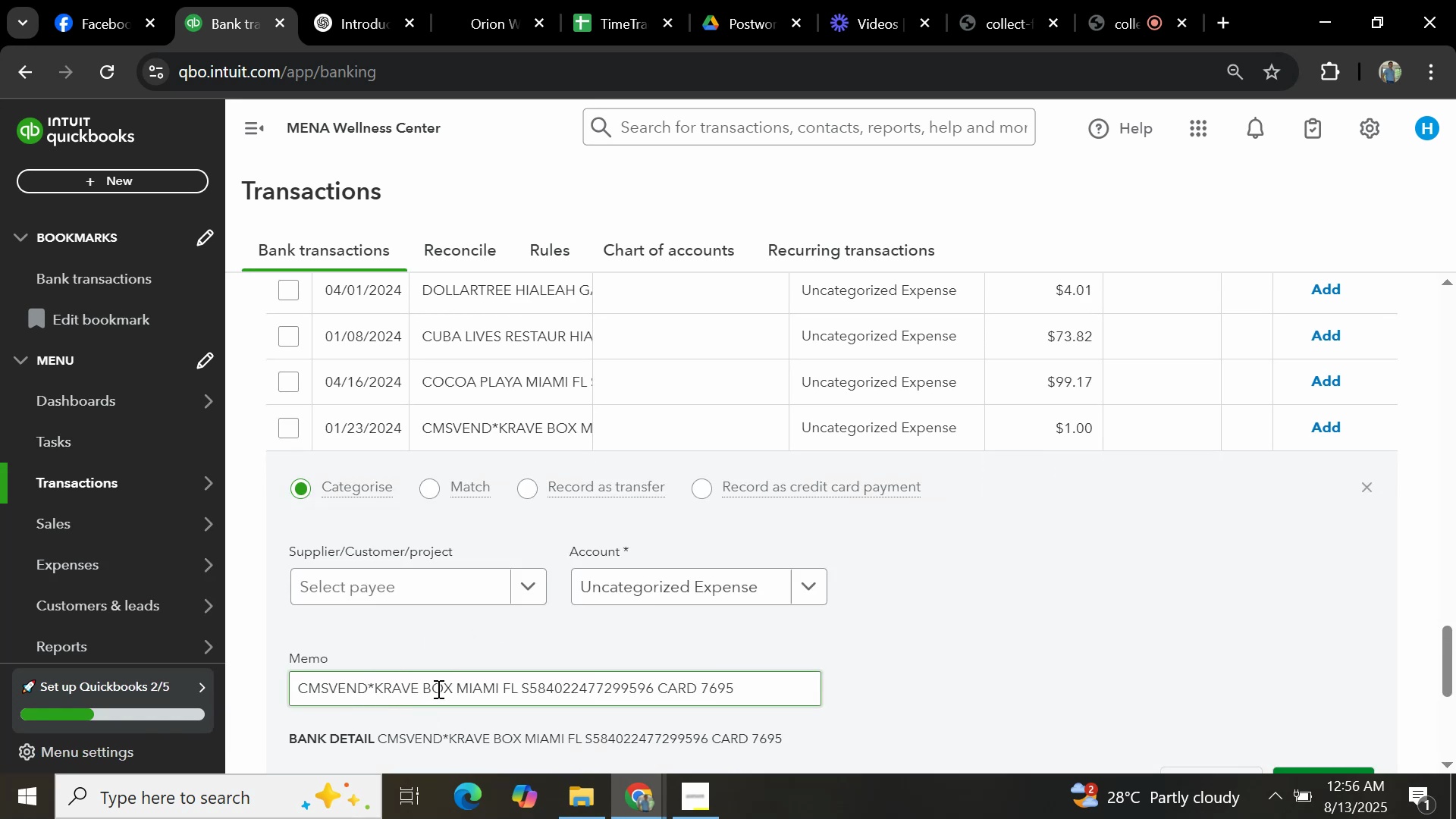 
left_click_drag(start_coordinate=[455, 686], to_coordinate=[211, 667])
 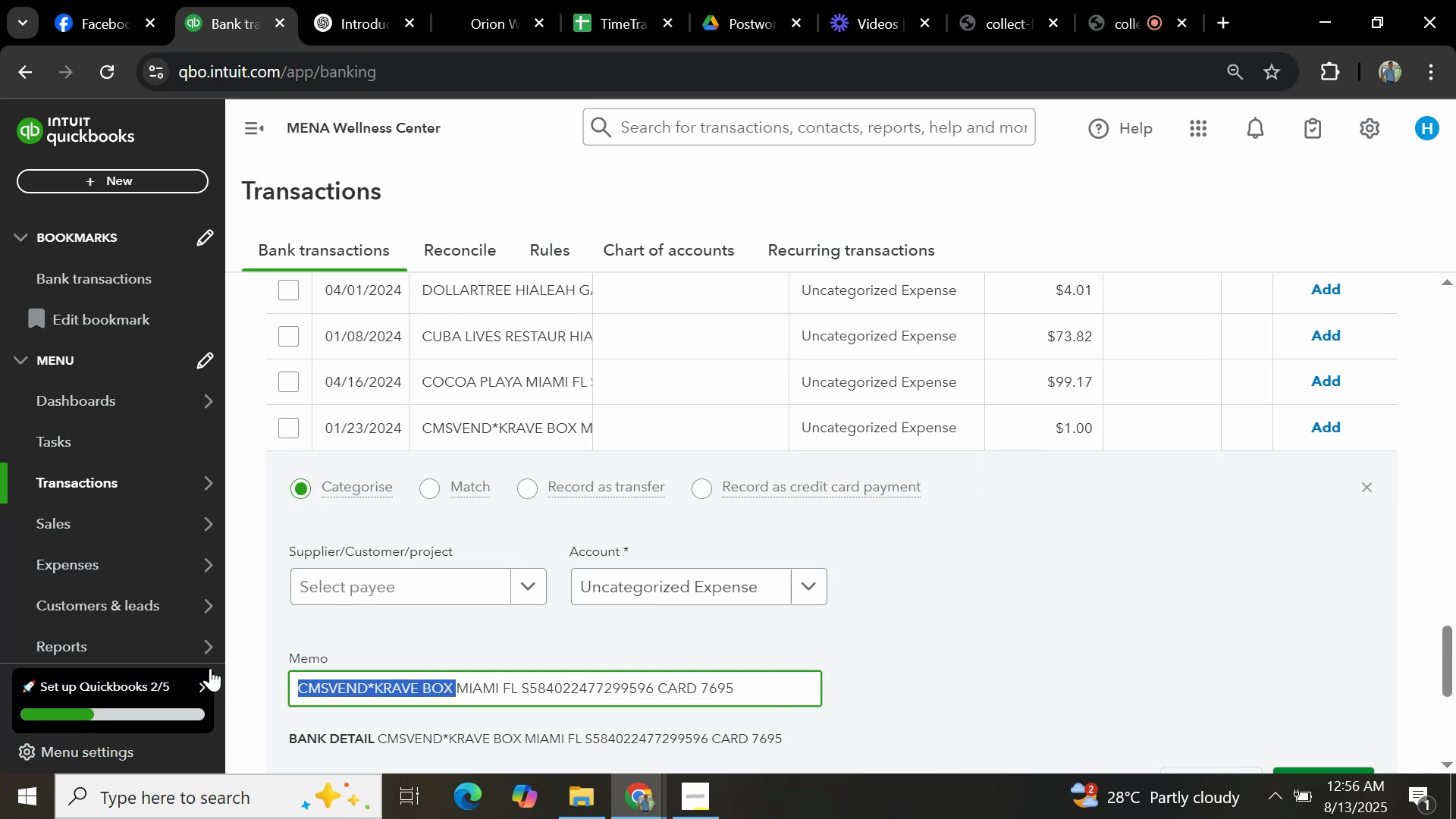 
key(Control+C)
 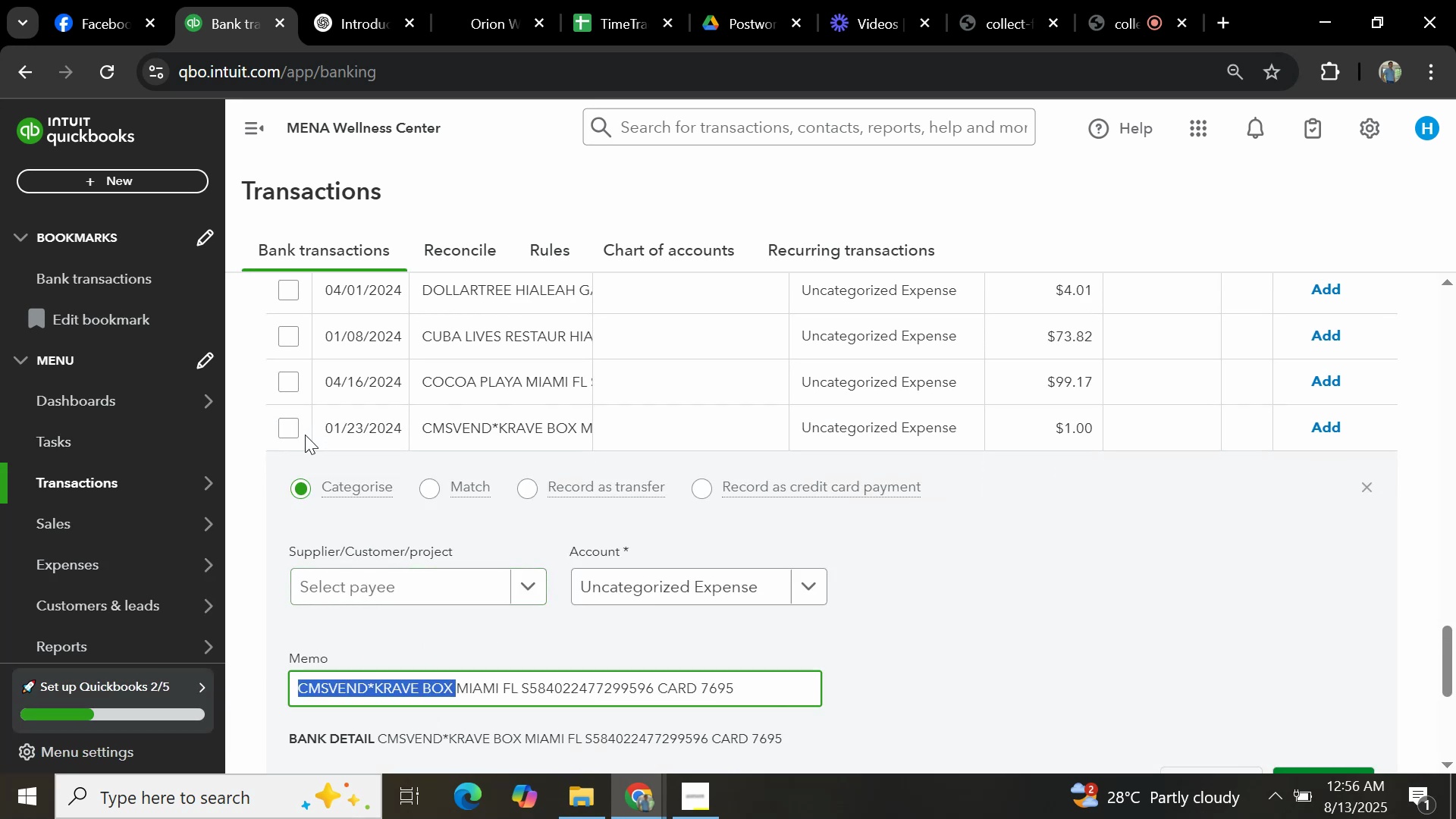 
left_click([292, 430])
 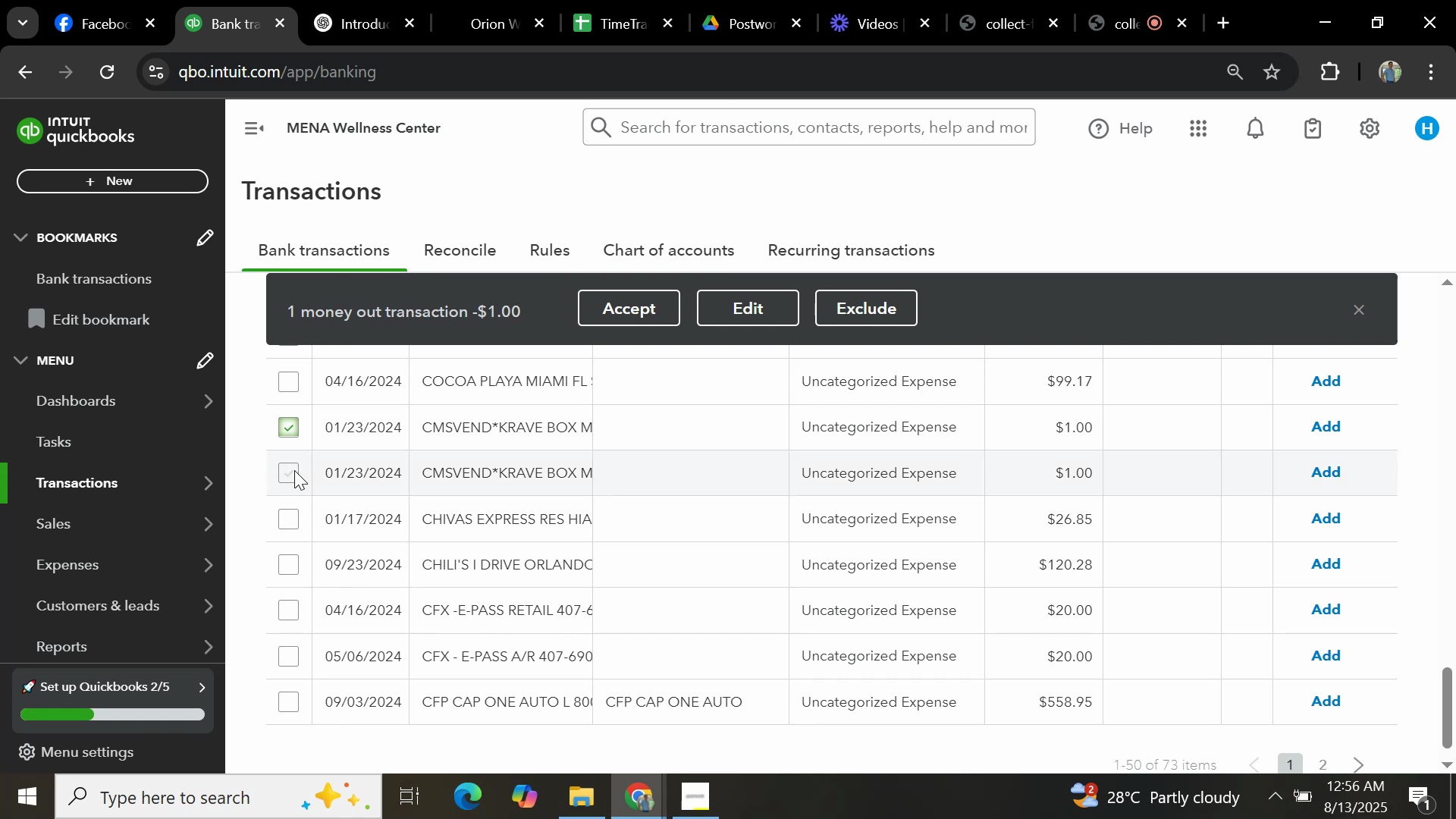 
left_click([292, 469])
 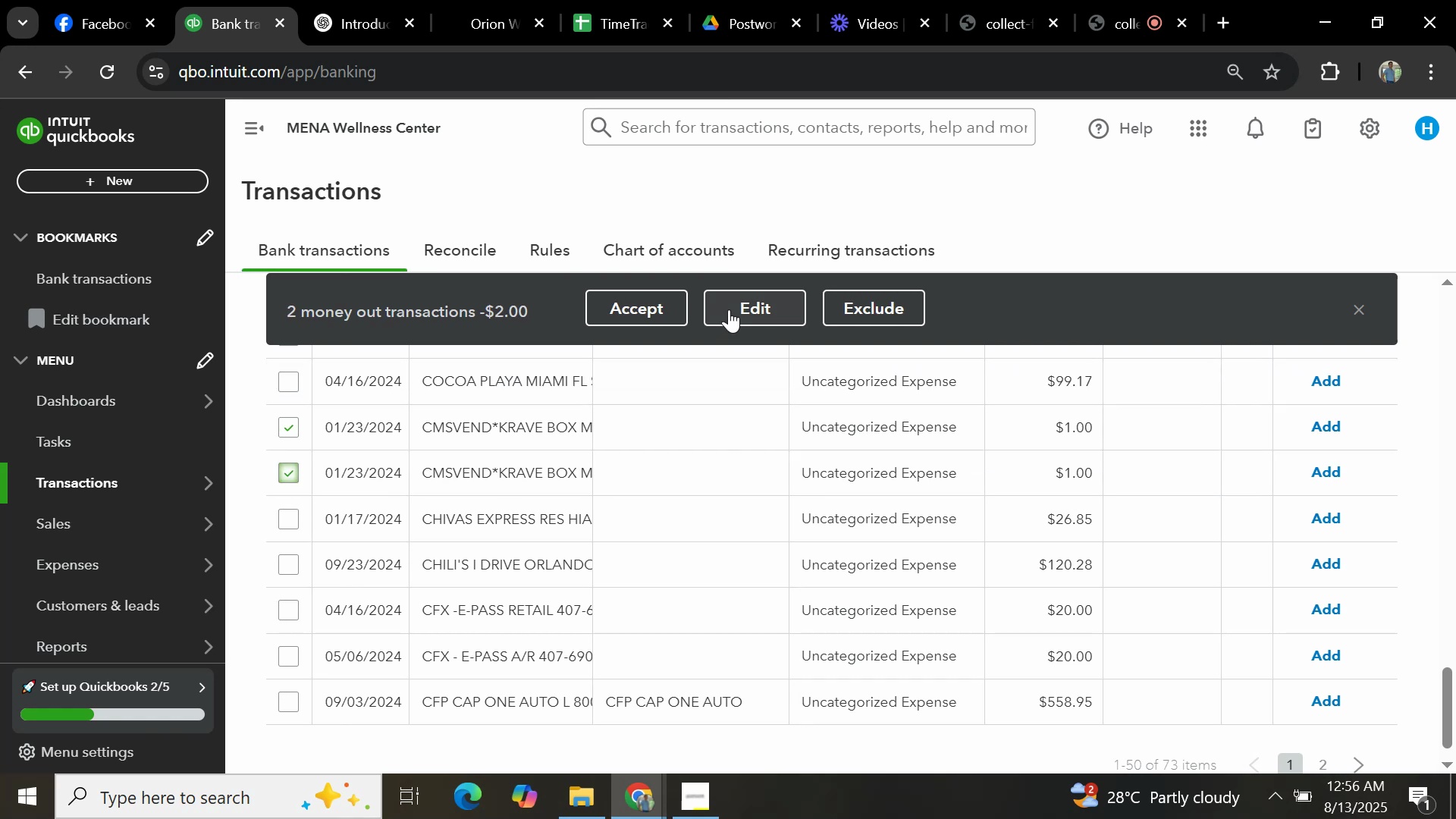 
left_click([729, 306])
 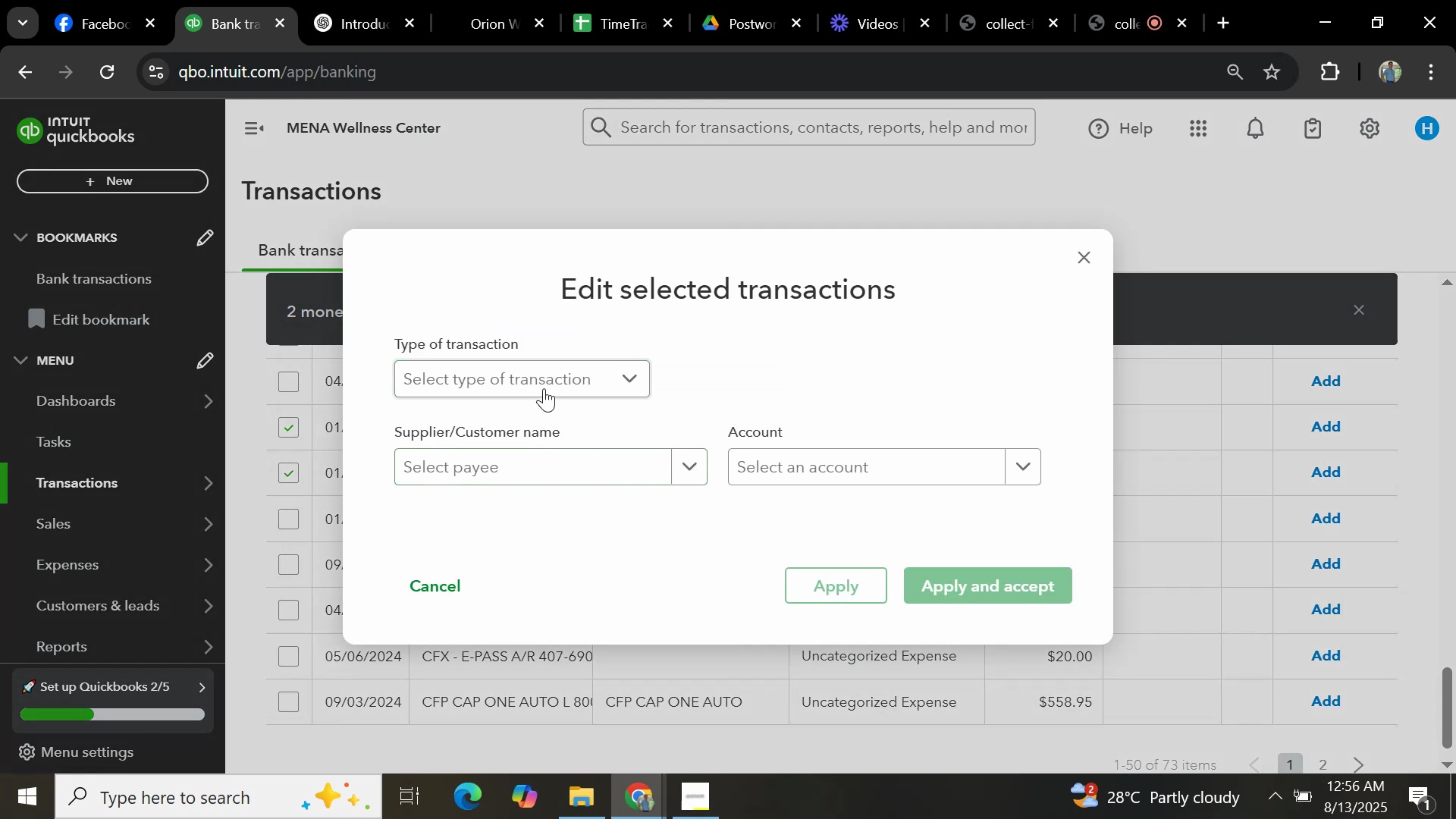 
double_click([522, 421])
 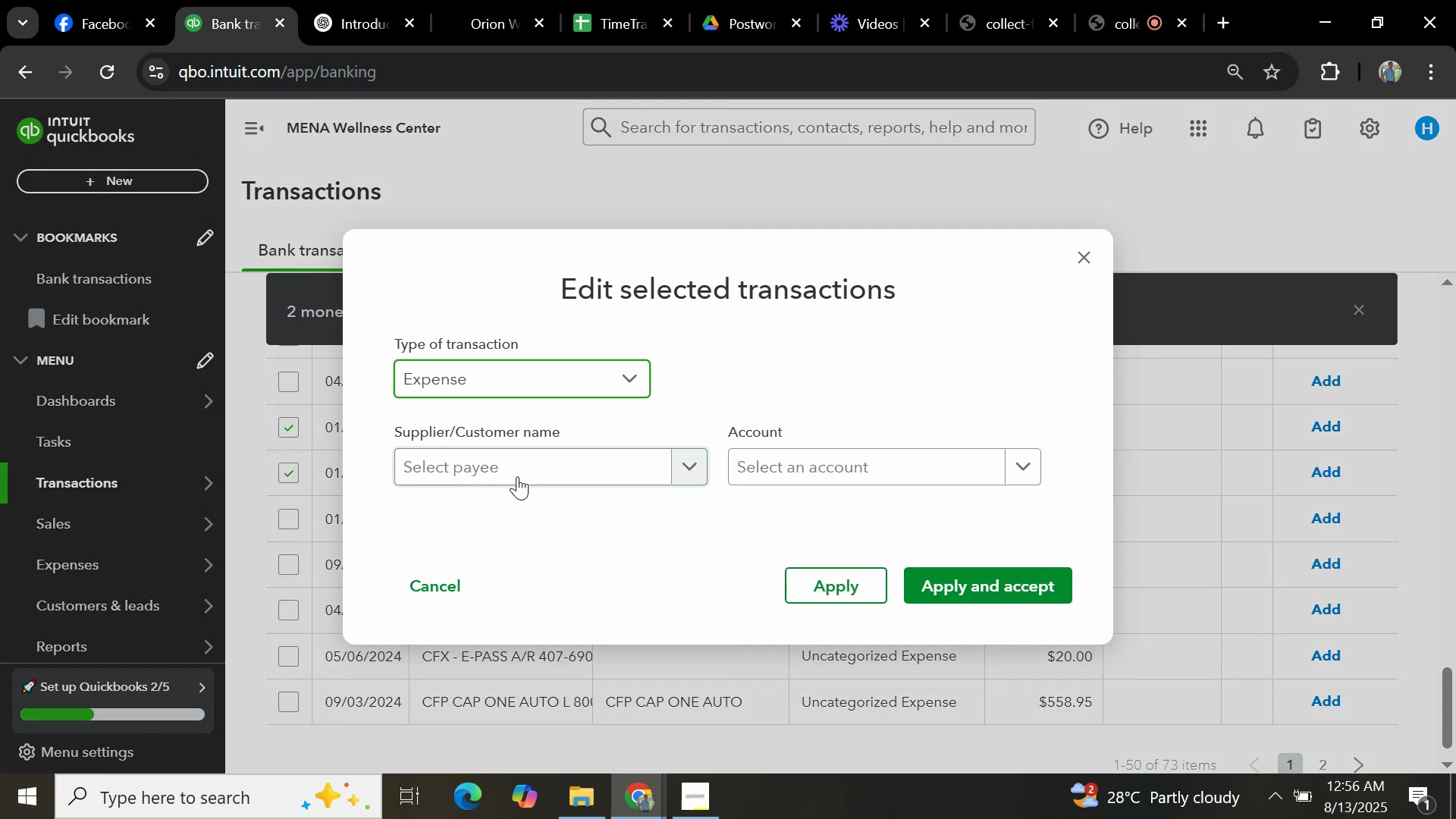 
left_click([517, 469])
 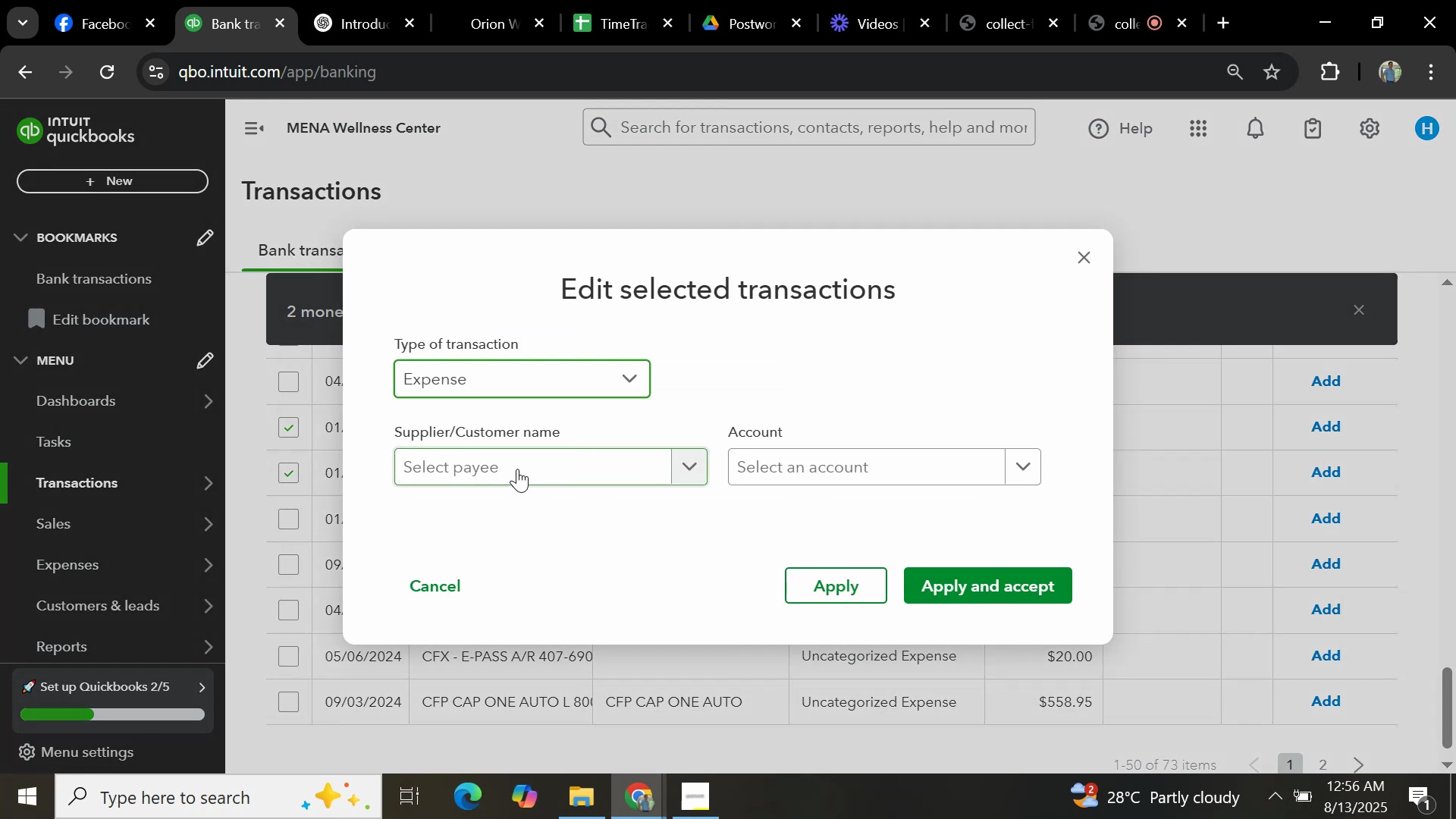 
key(Control+V)
 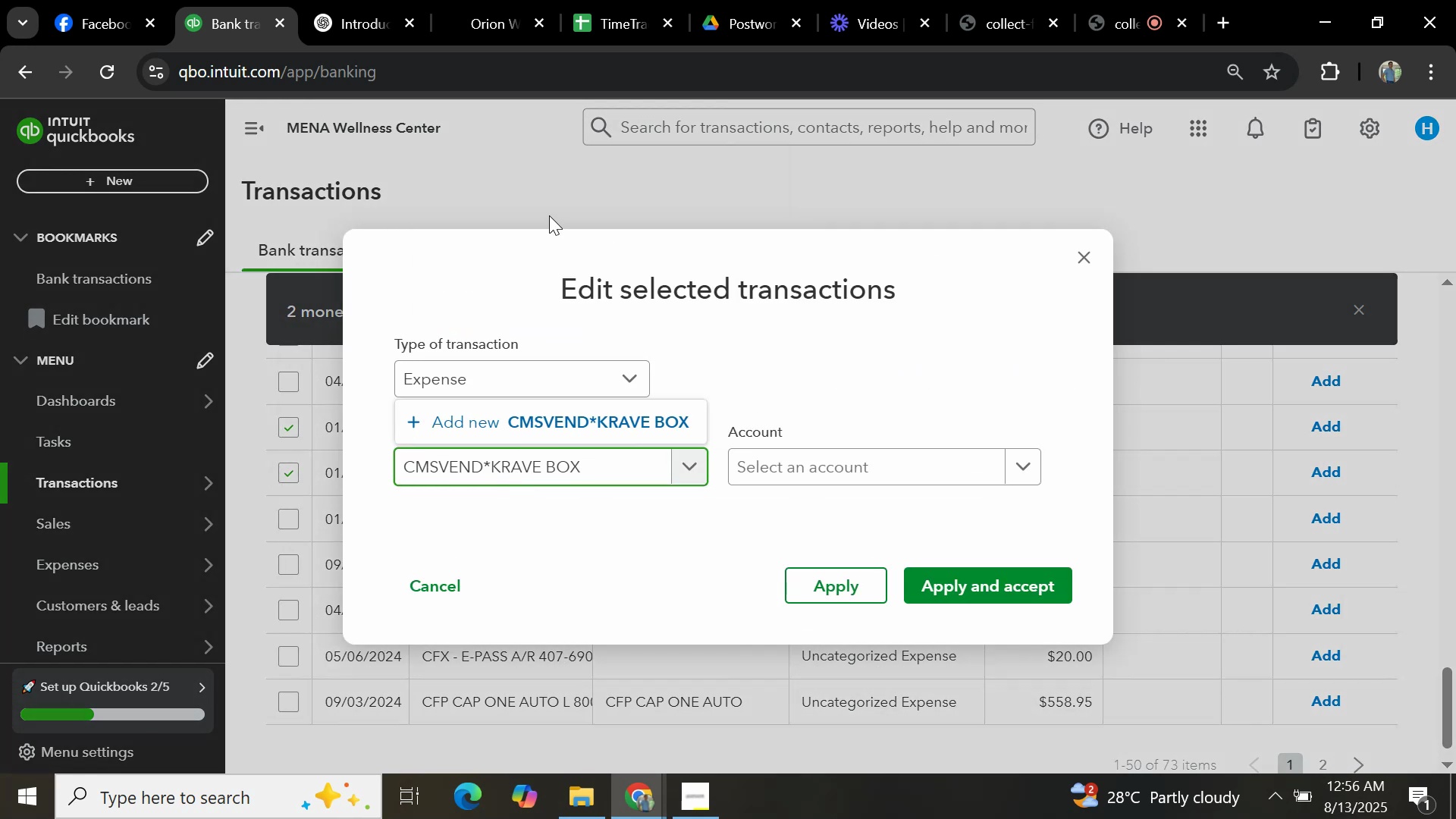 
left_click([549, 419])
 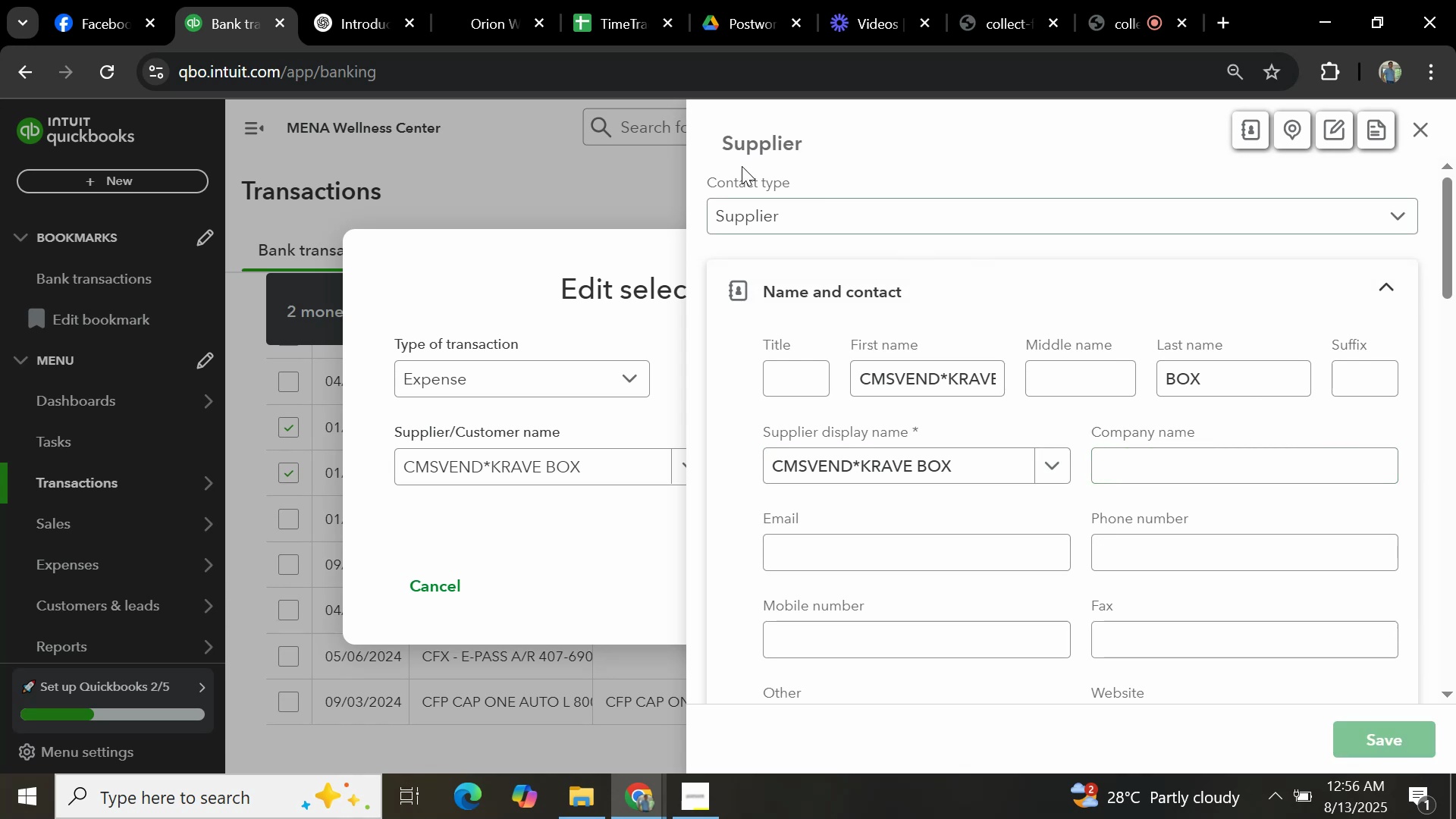 
wait(5.11)
 